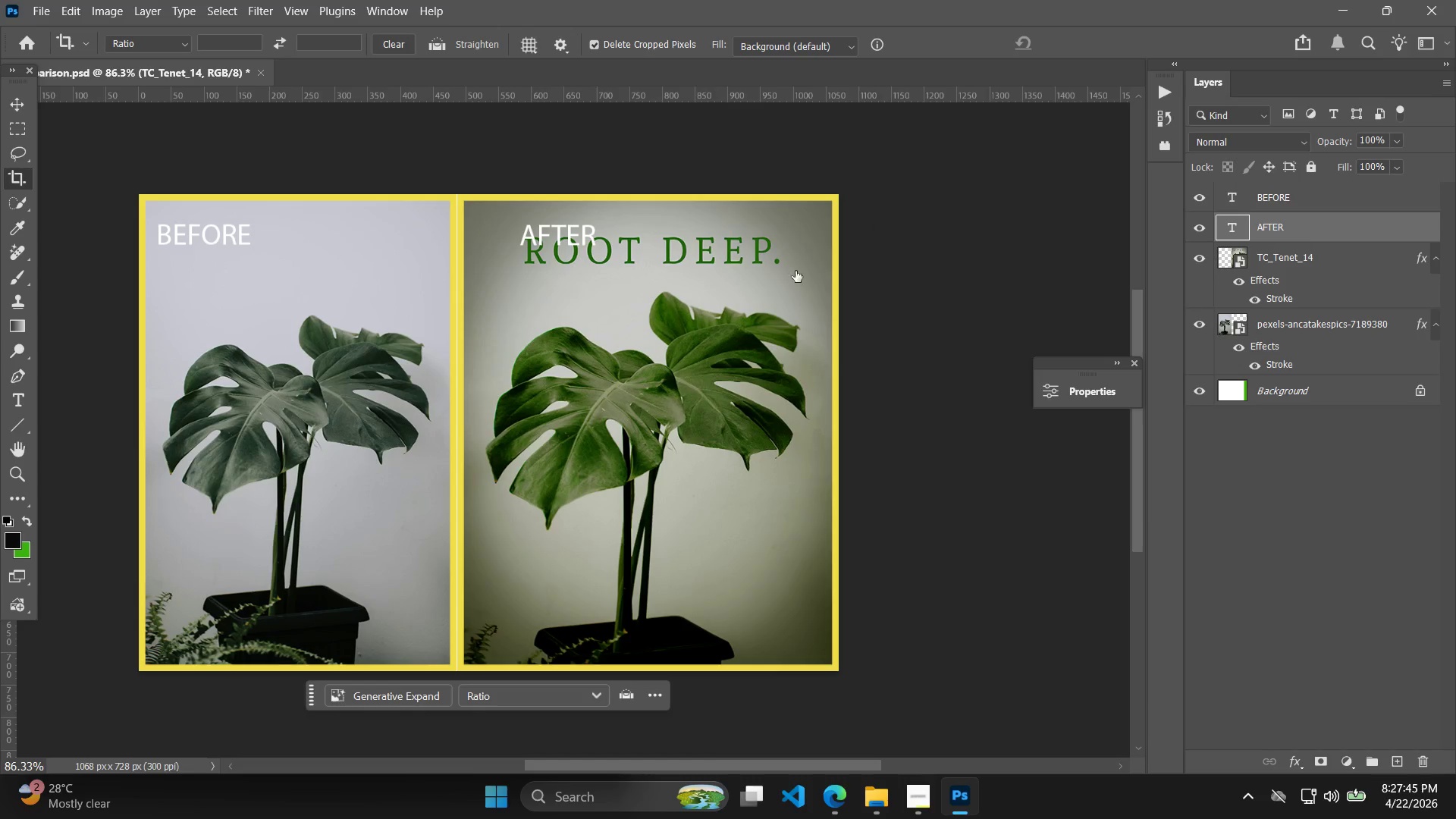 
hold_key(key=ShiftLeft, duration=0.33)
 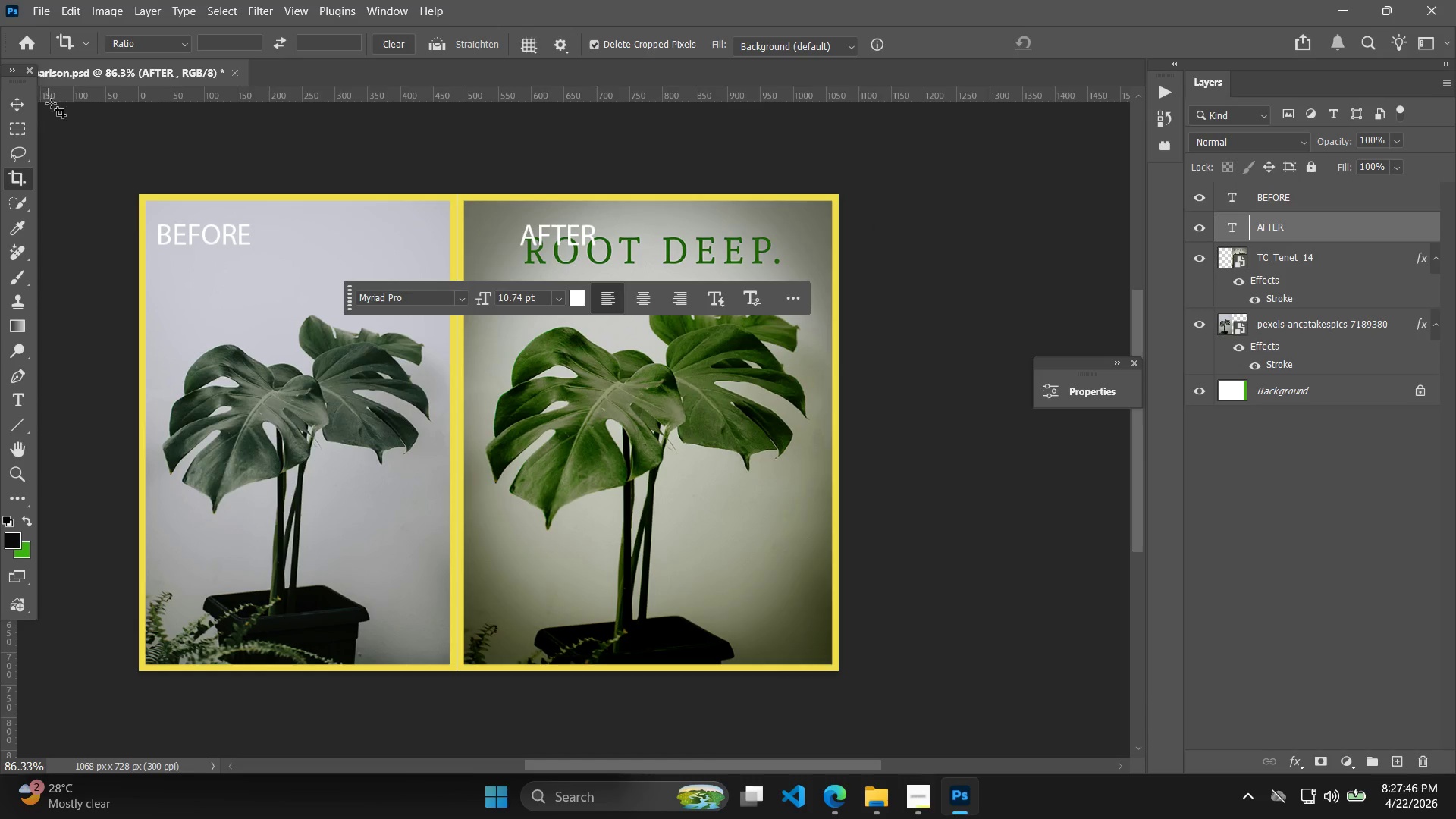 
key(Control+T)
 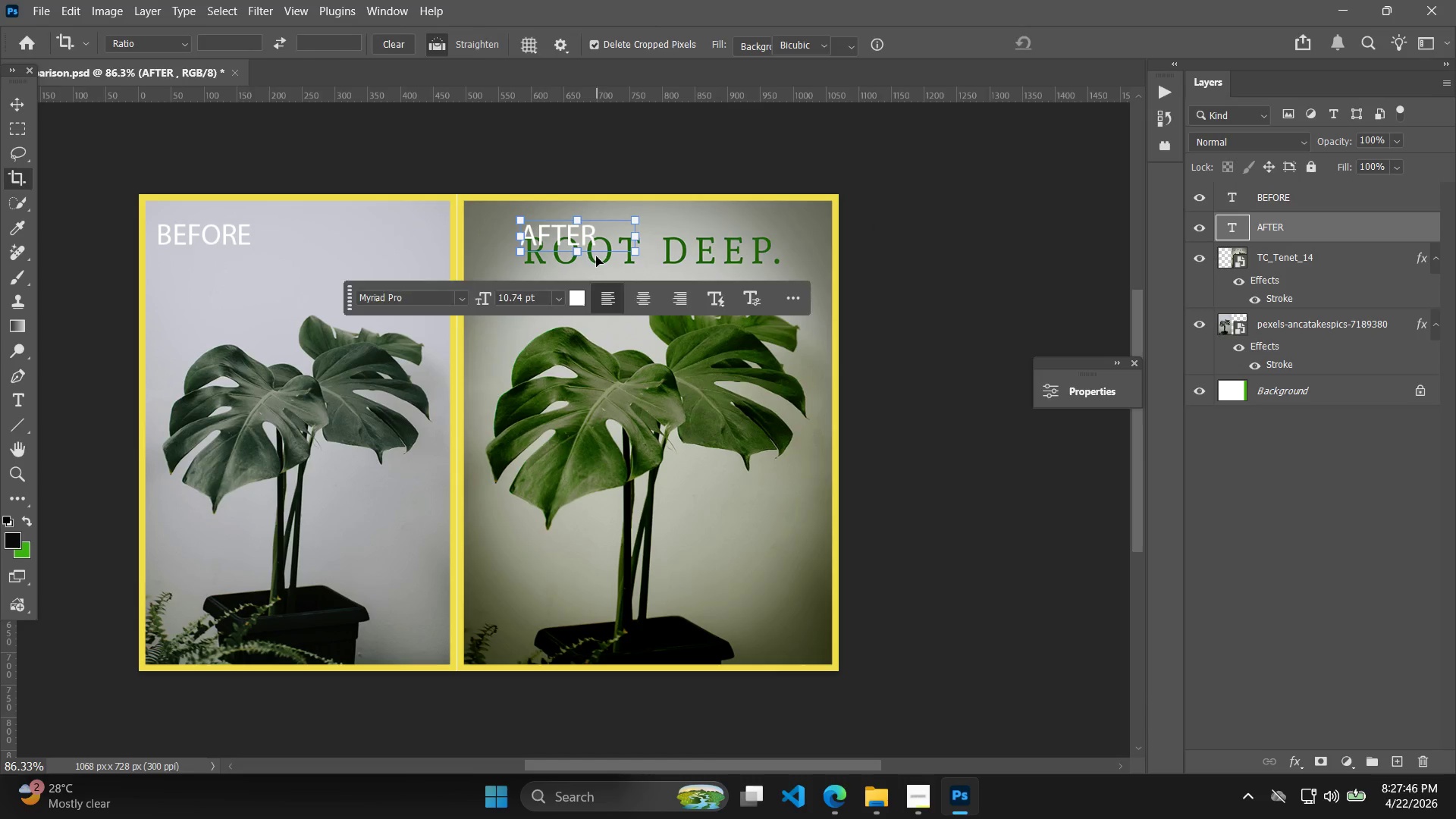 
hold_key(key=ShiftLeft, duration=1.86)
left_click_drag(start_coordinate=[564, 238], to_coordinate=[522, 238])
 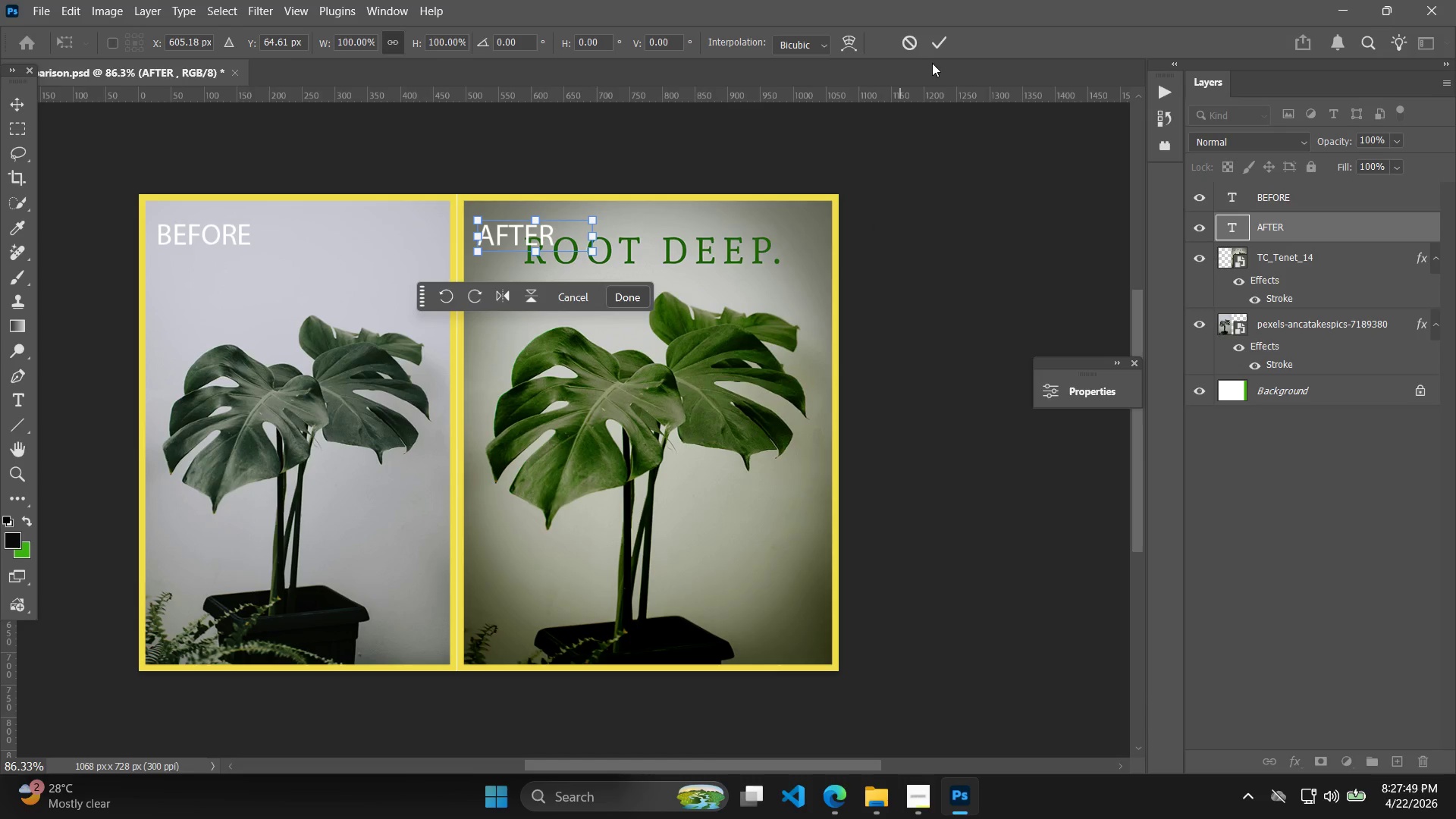 
left_click([954, 38])
 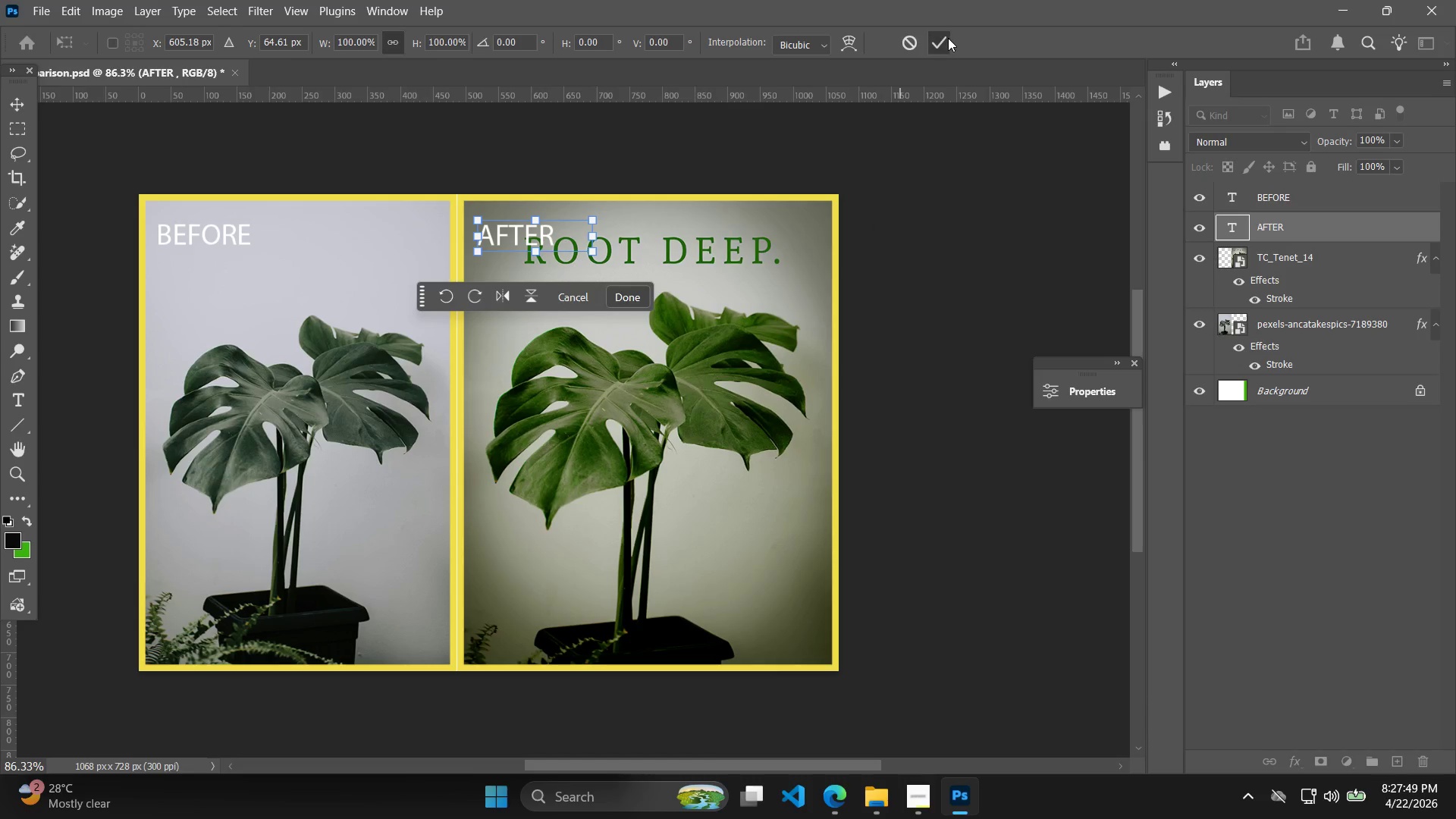 
mouse_move([547, 224])
 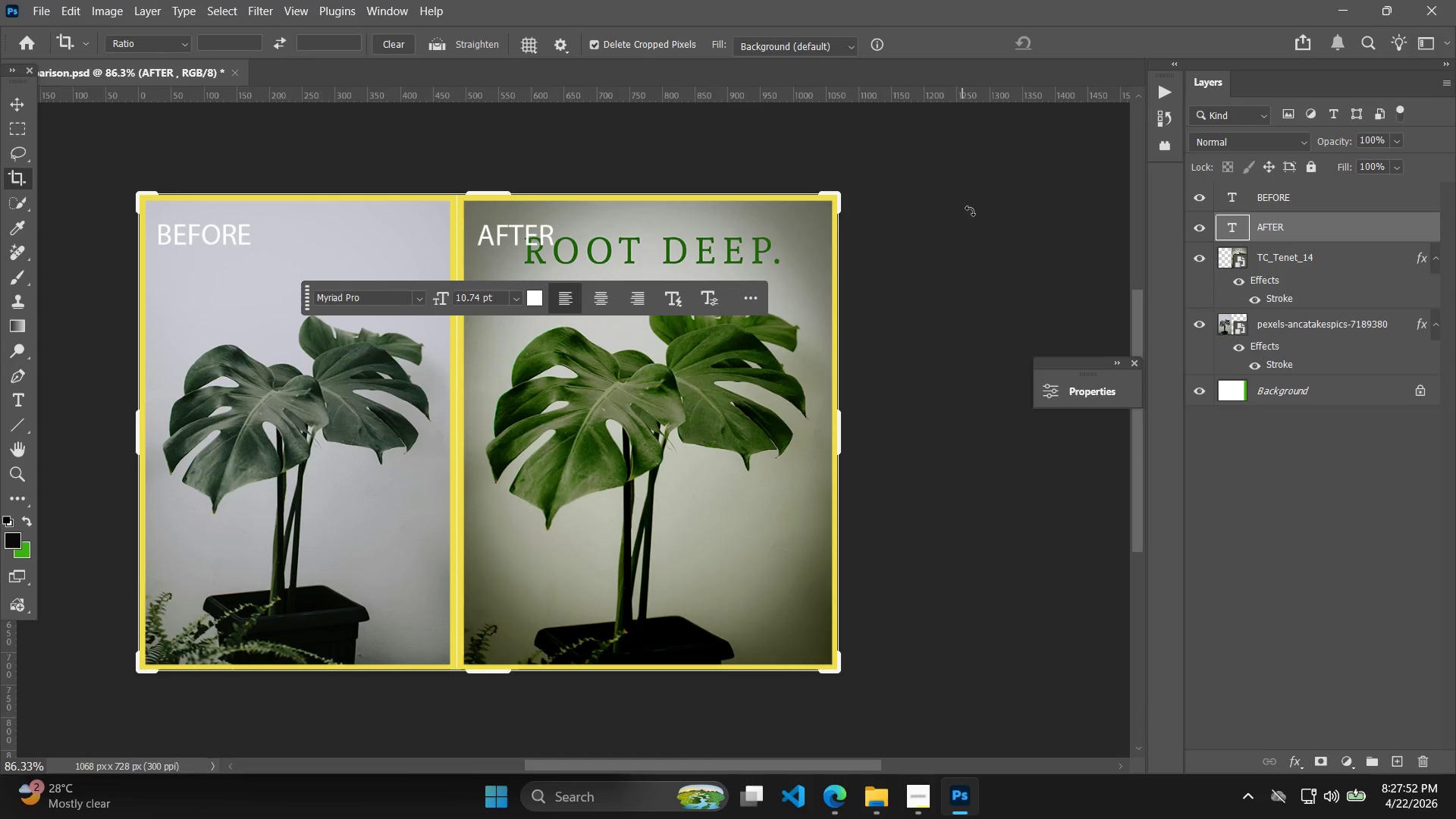 
left_click([989, 261])
 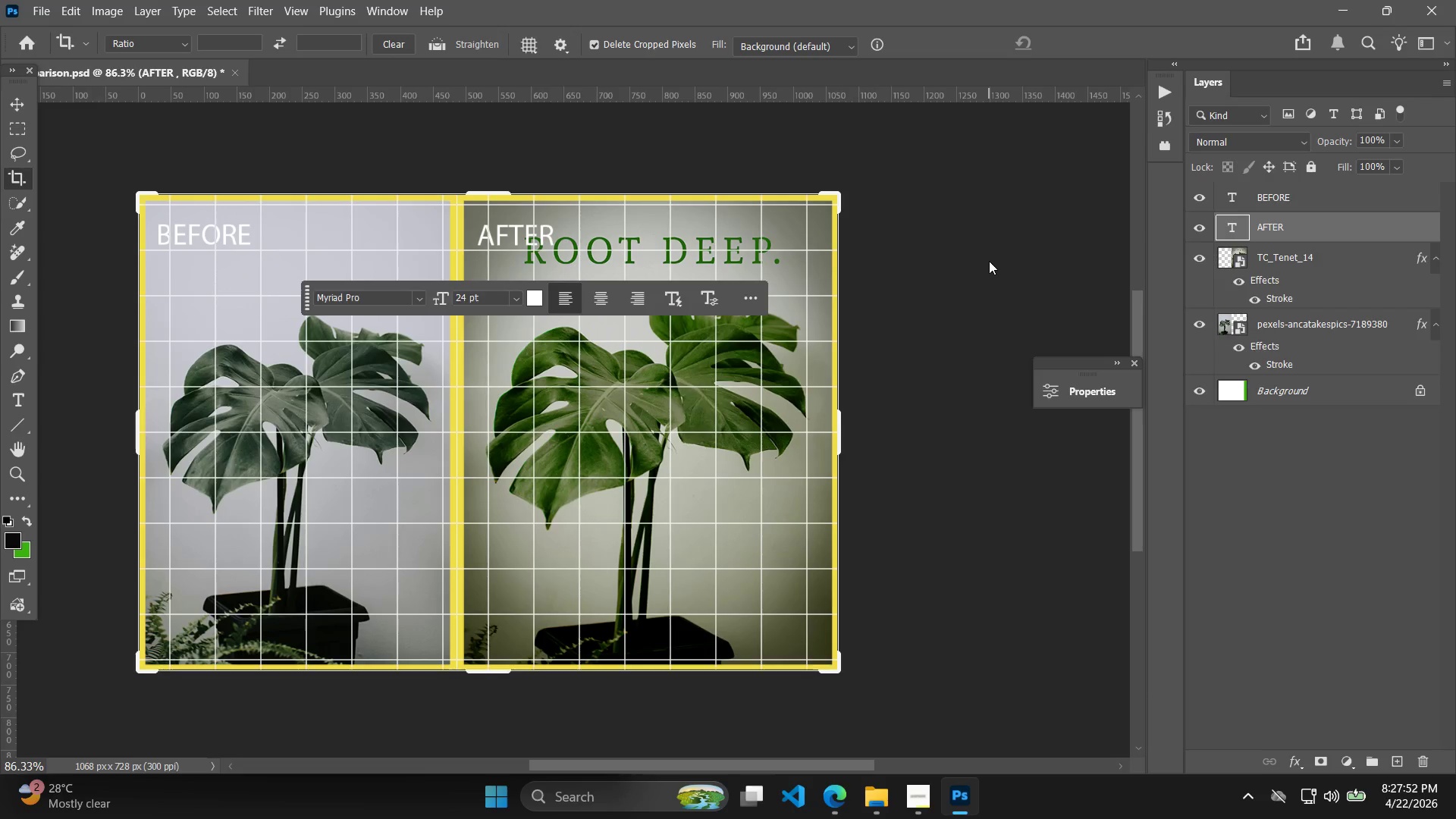 
key(Alt+Control+Shift+W)
 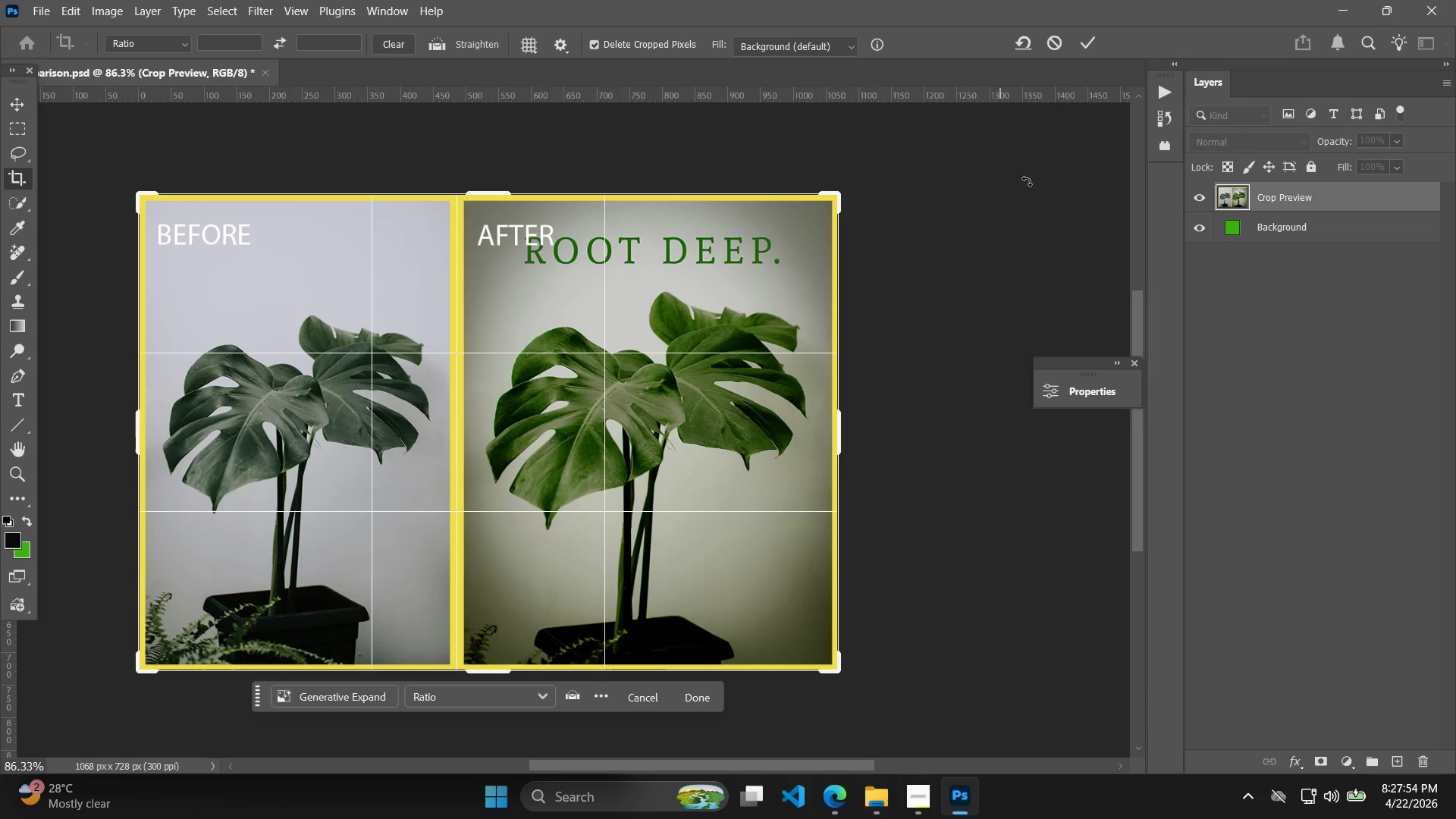 
left_click([1087, 52])
 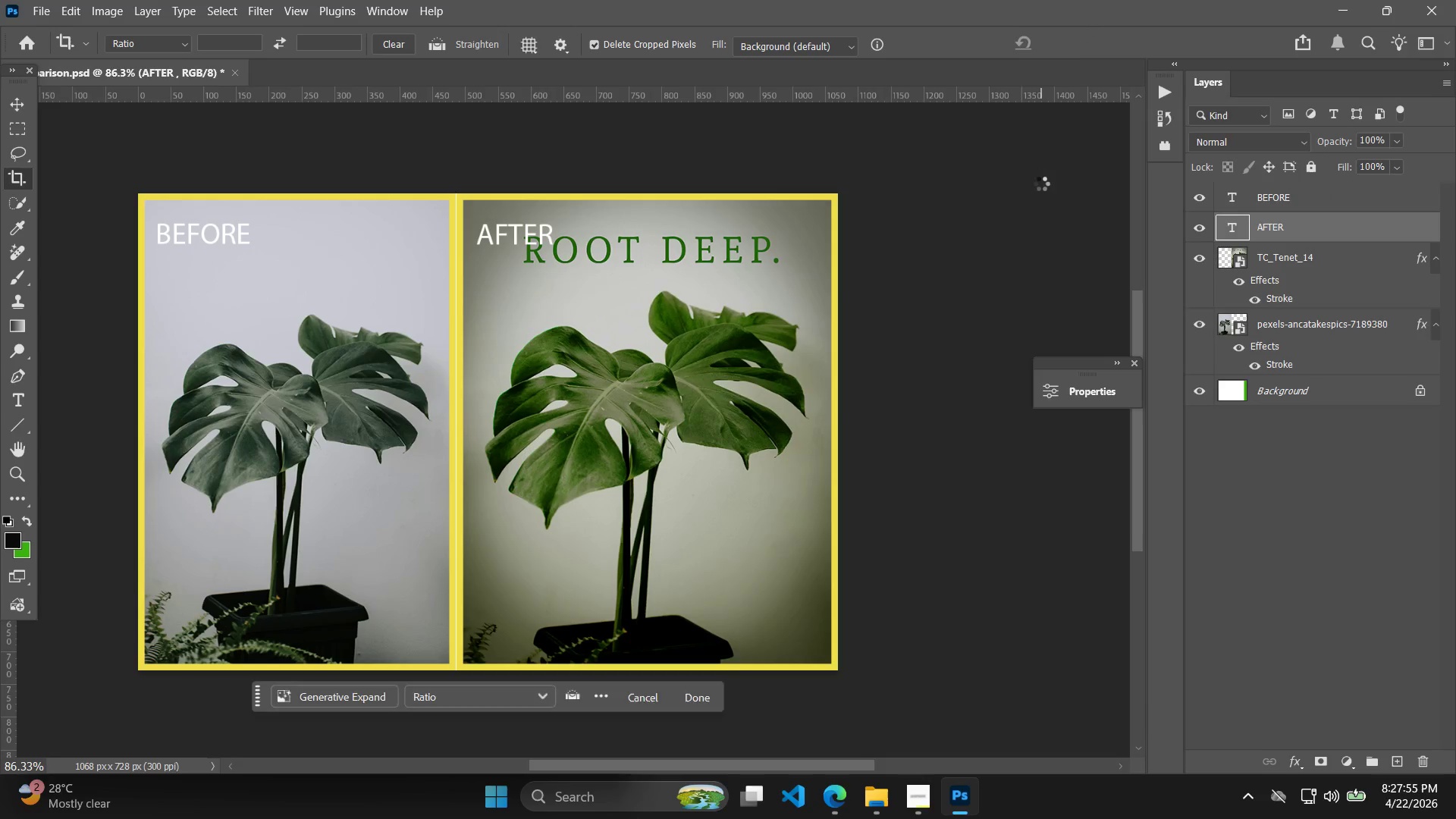 
key(Alt+Control+Shift+W)
 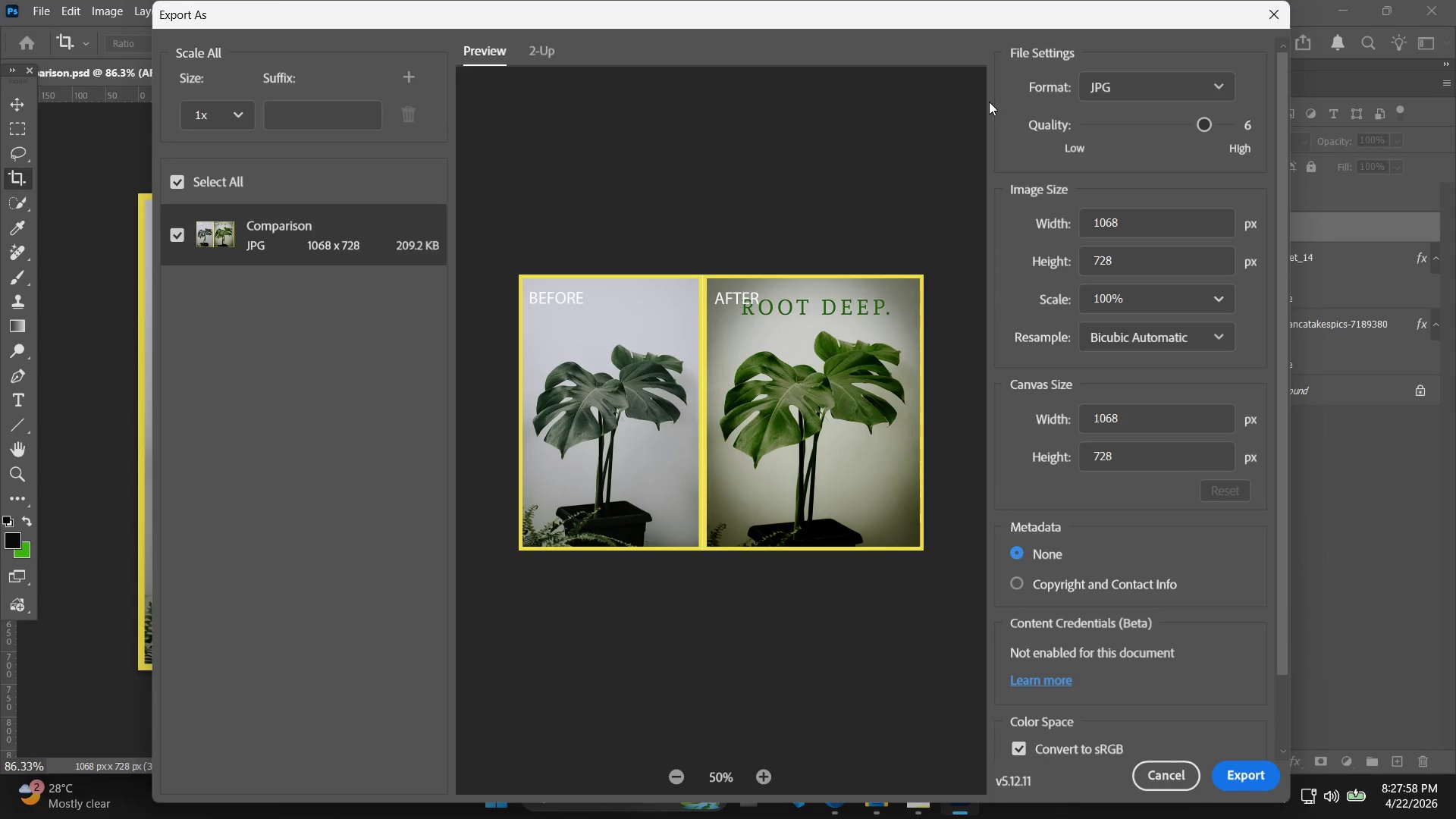 
left_click([1241, 773])
 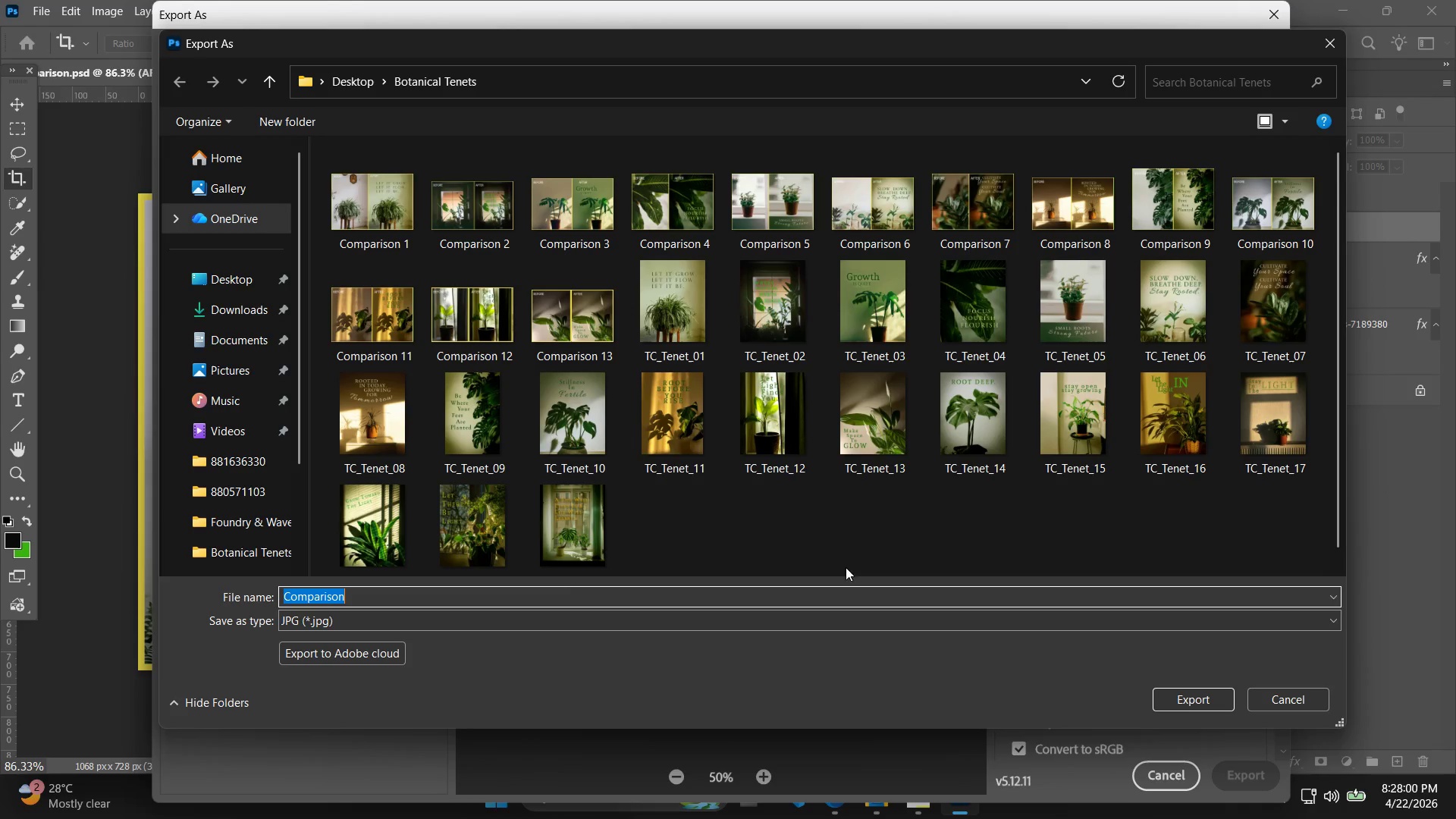 
left_click([567, 595])
 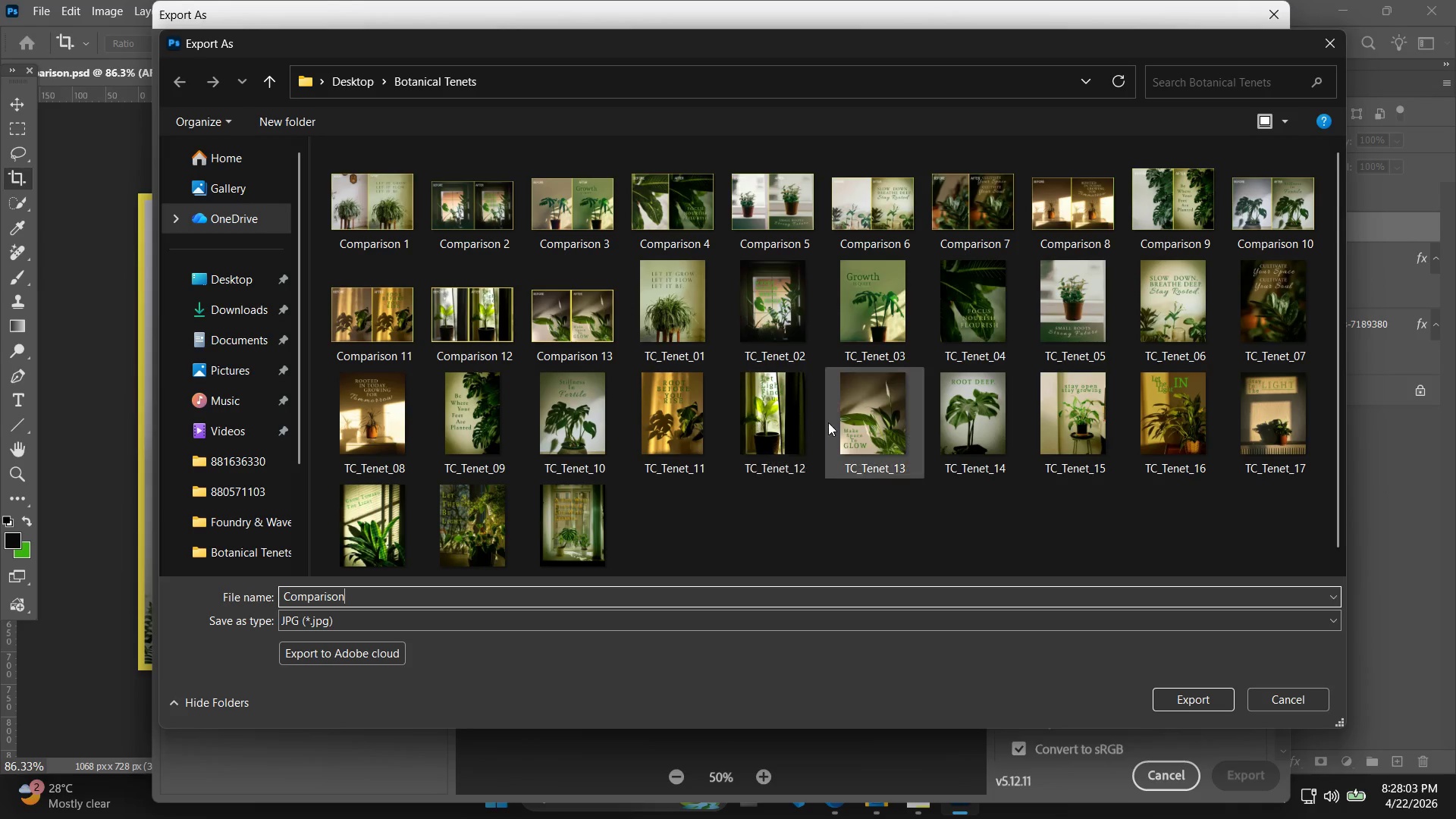 
key(Space)
 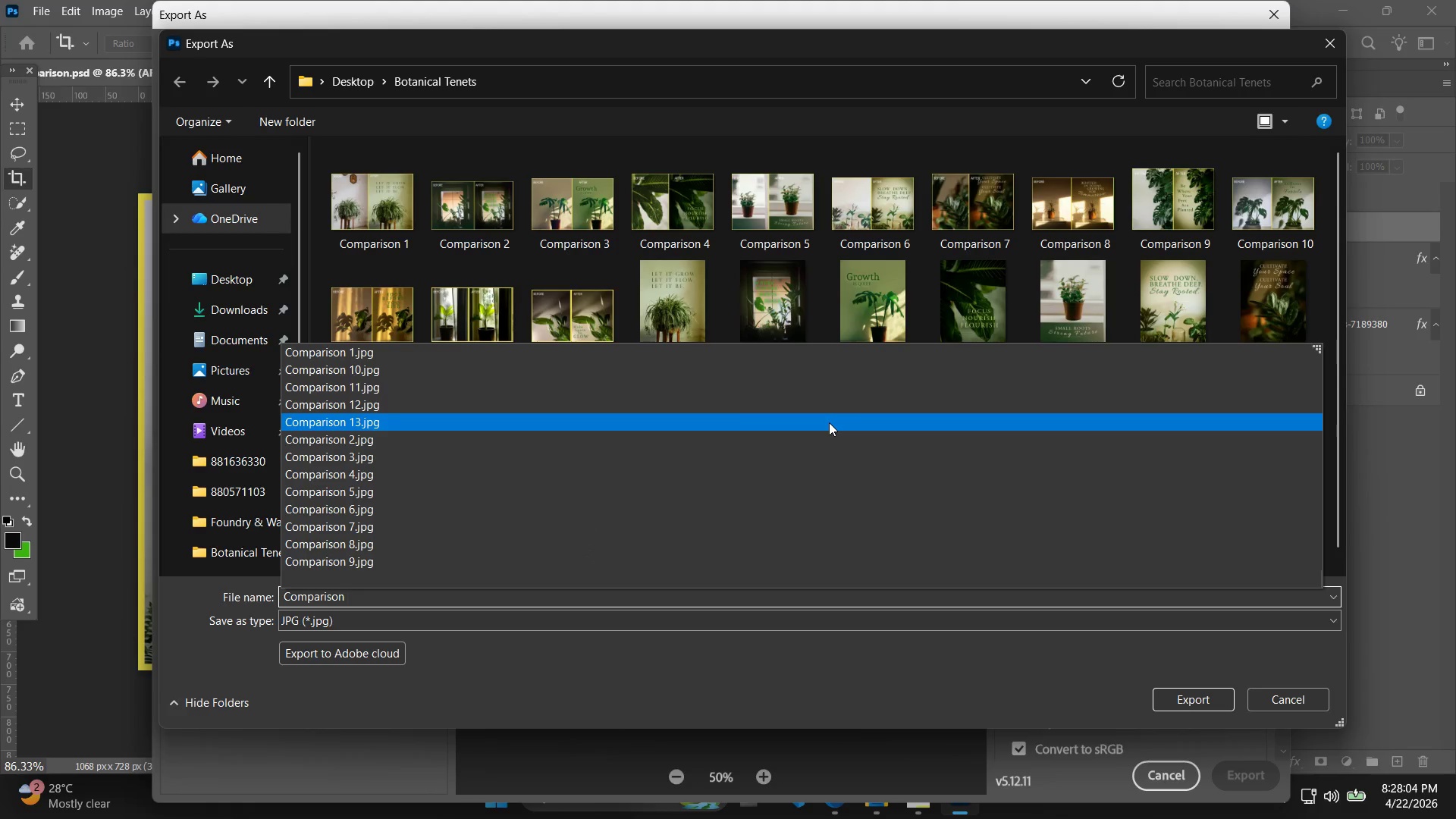 
hold_key(key=1, duration=0.39)
 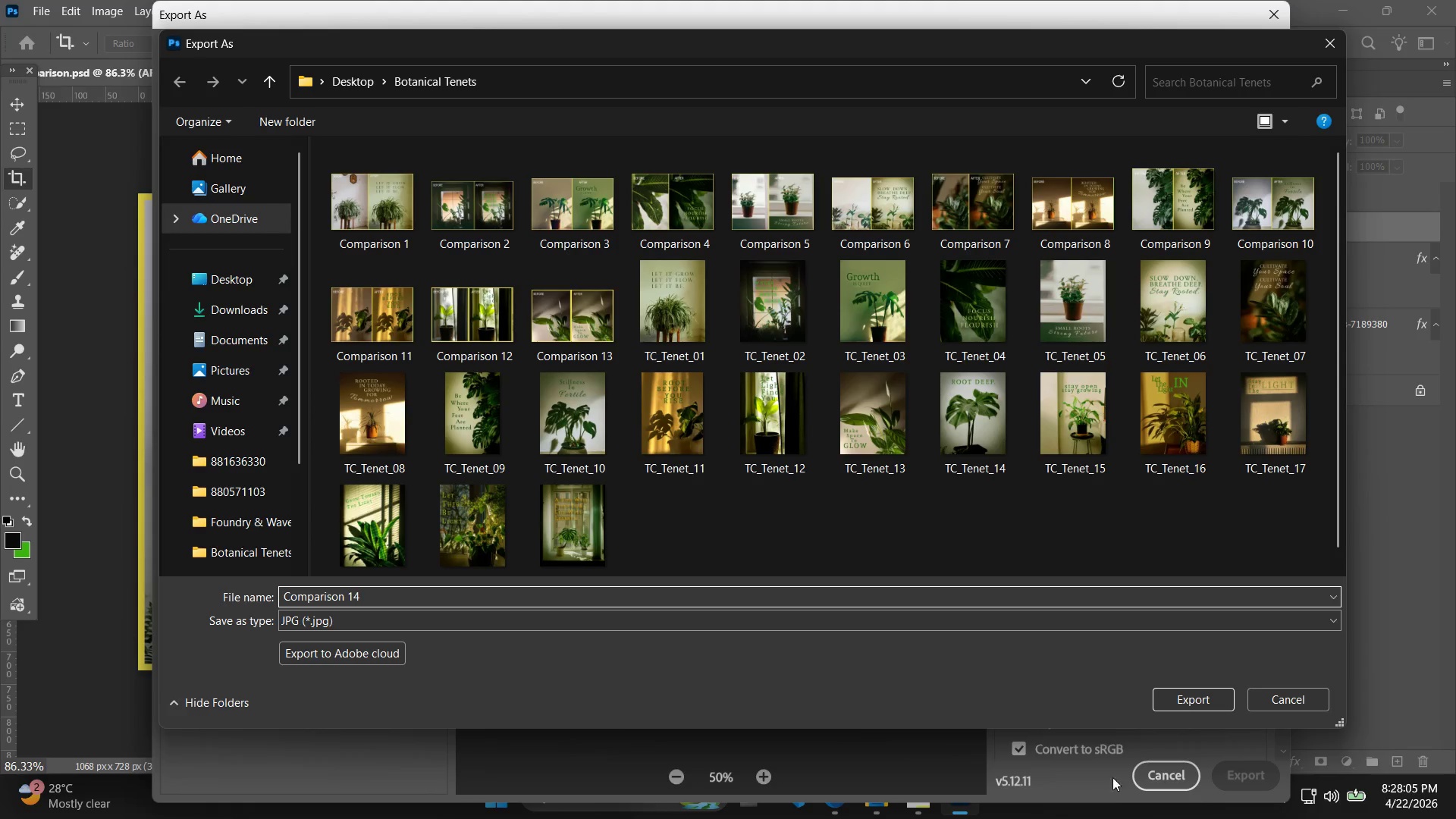 
key(4)
 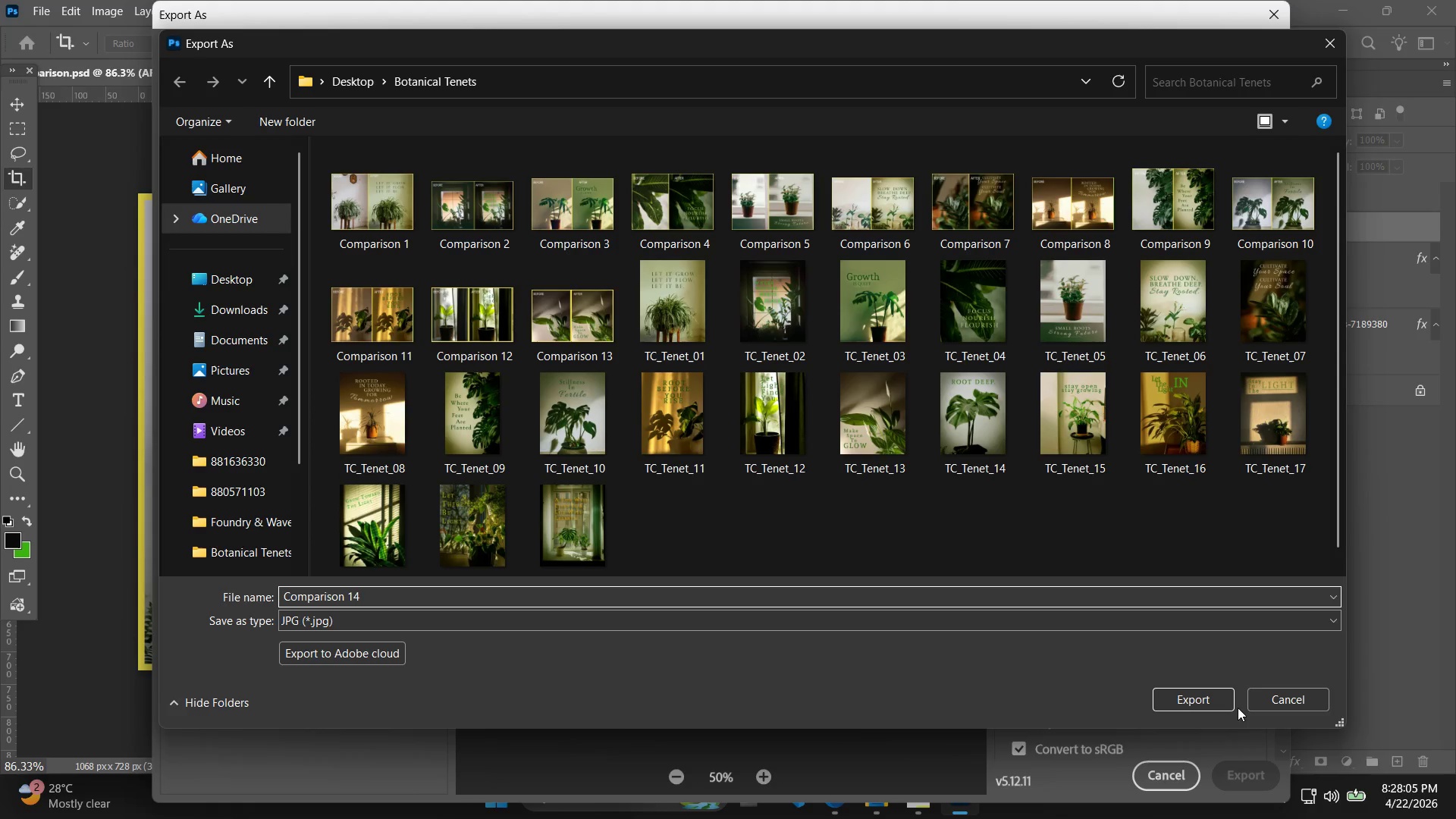 
left_click([1220, 707])
 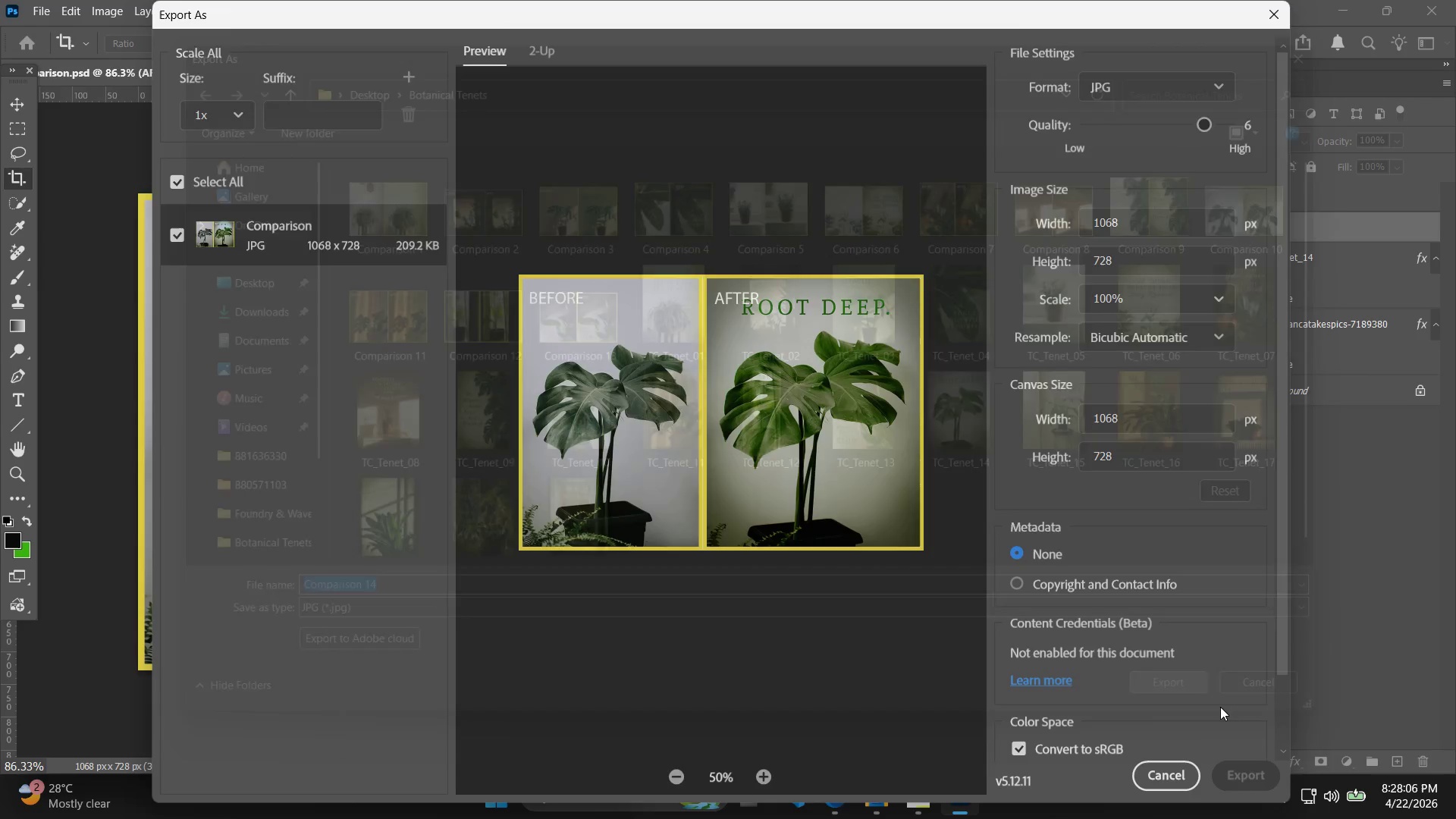 
mouse_move([827, 439])
 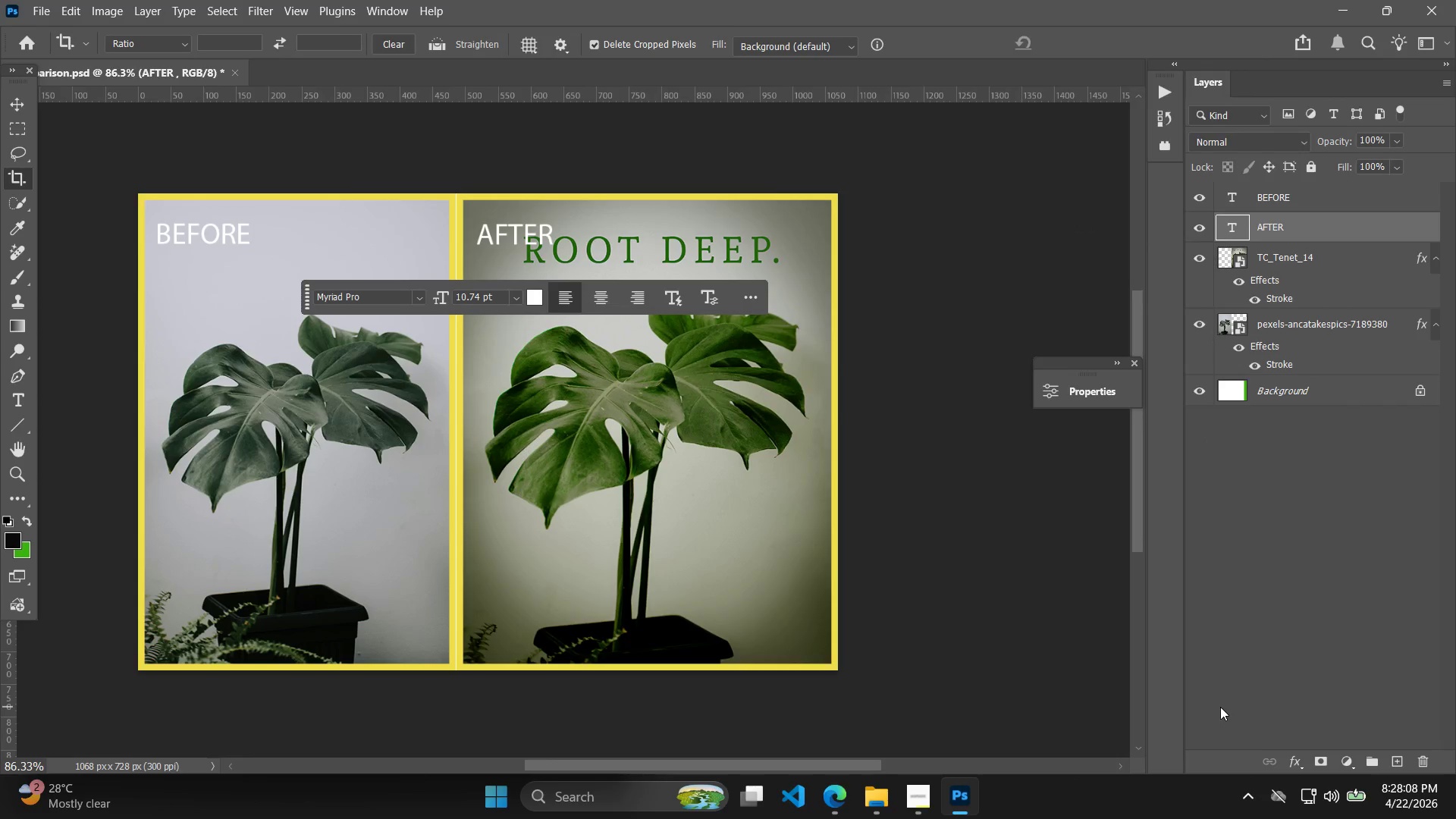 
key(Alt+Tab)
 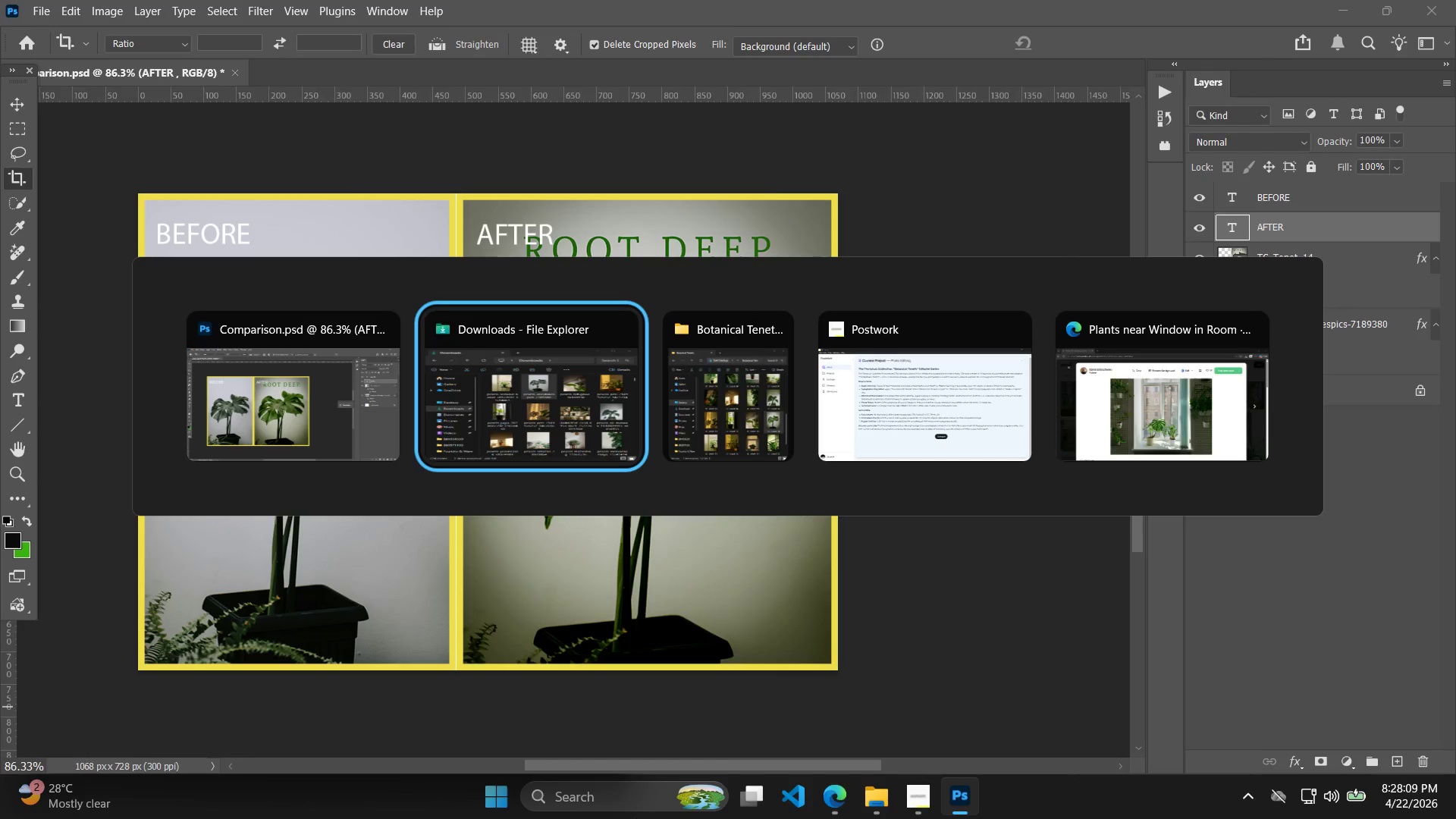 
key(Alt+Tab)
 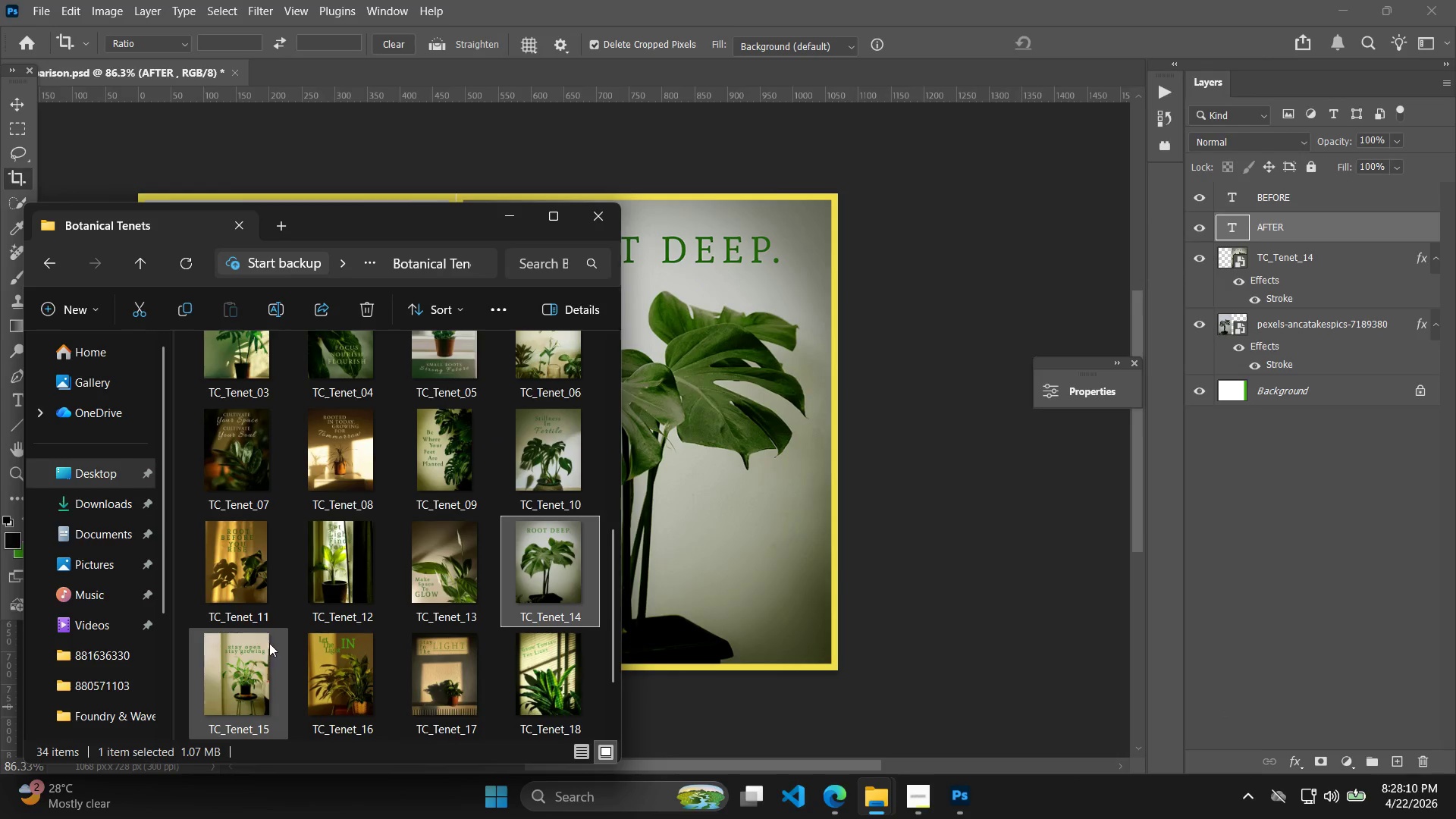 
left_click_drag(start_coordinate=[244, 672], to_coordinate=[690, 563])
 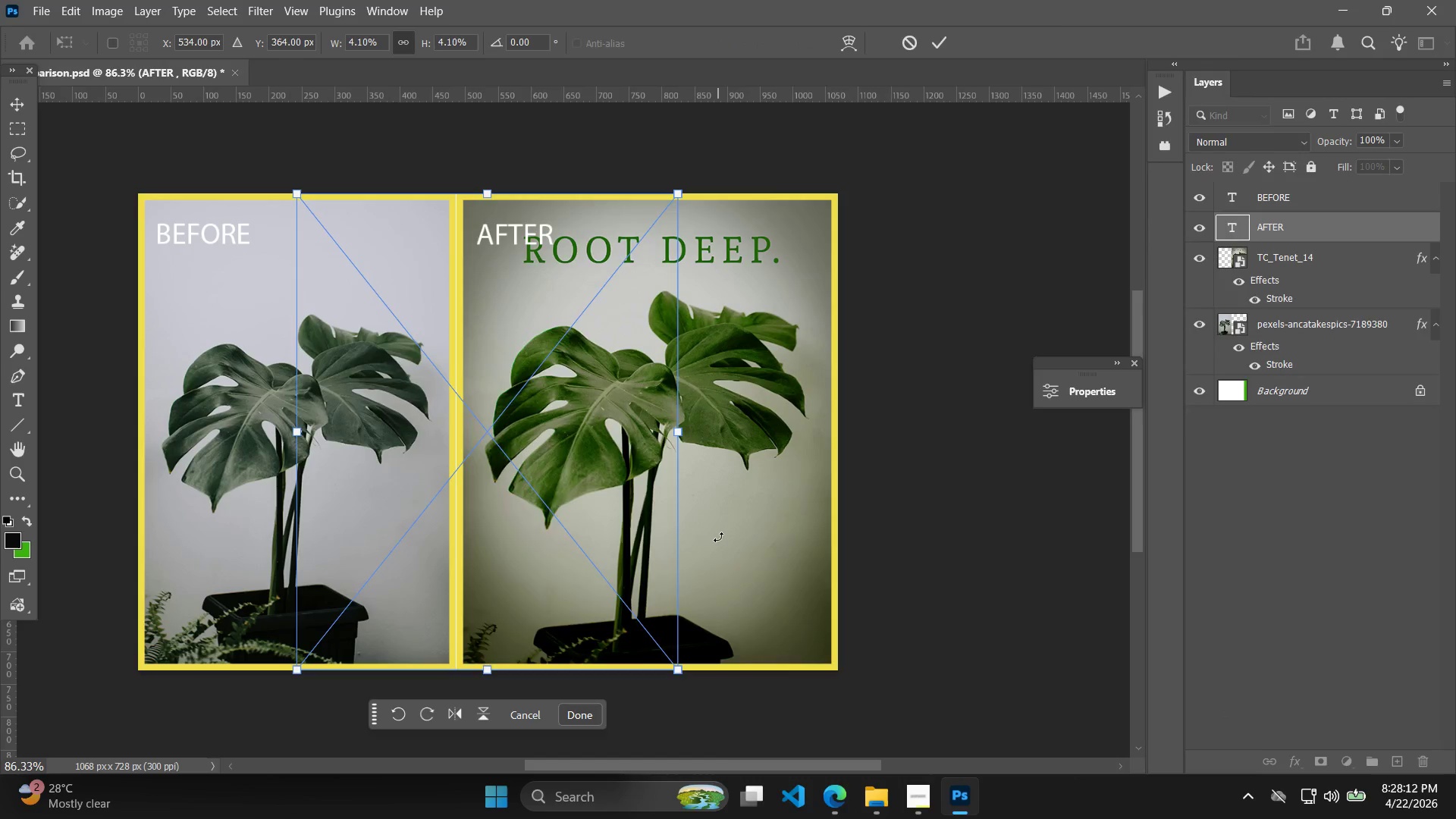 
hold_key(key=ShiftLeft, duration=2.08)
left_click_drag(start_coordinate=[556, 519], to_coordinate=[711, 532])
 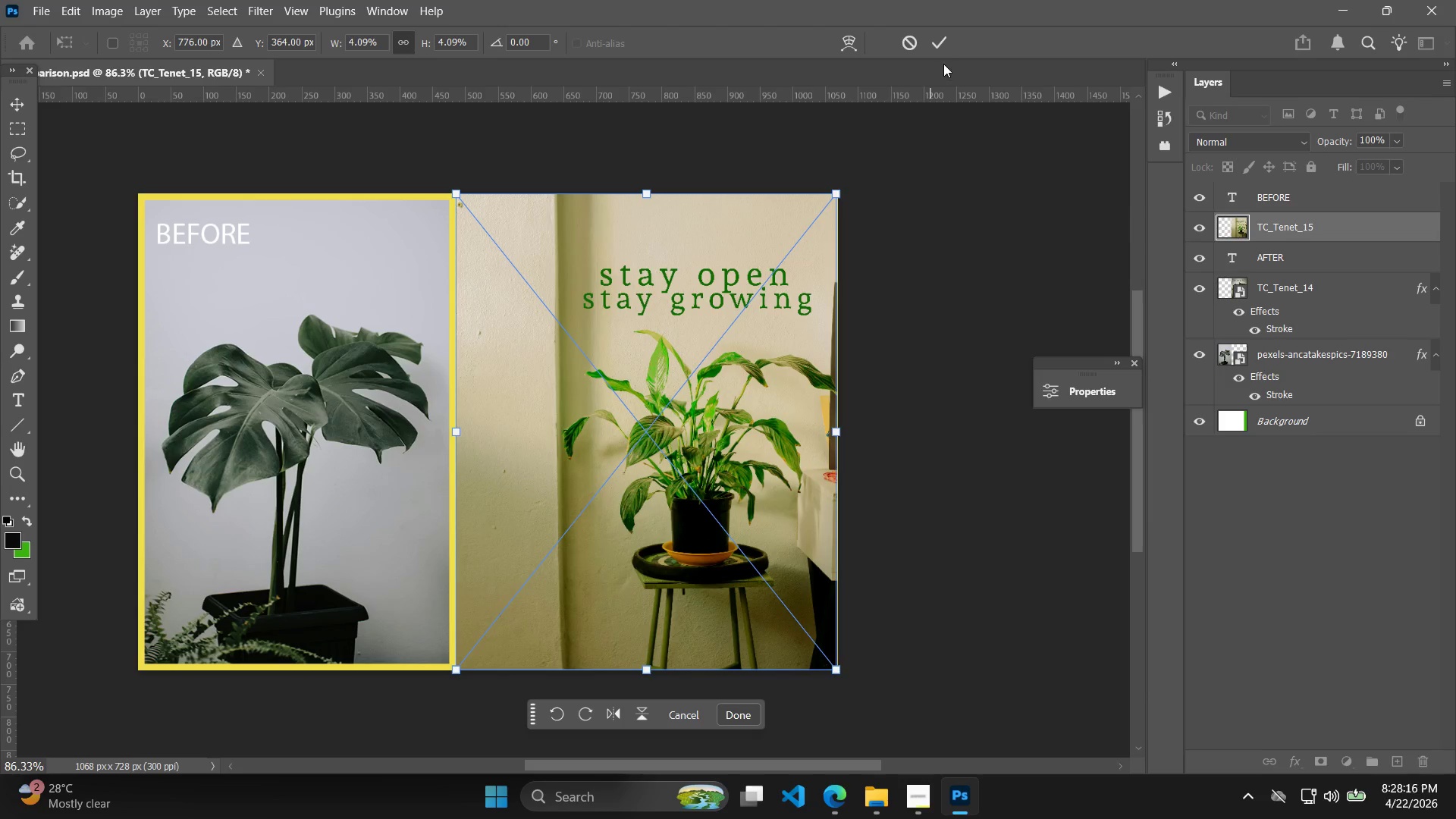 
double_click([946, 40])
 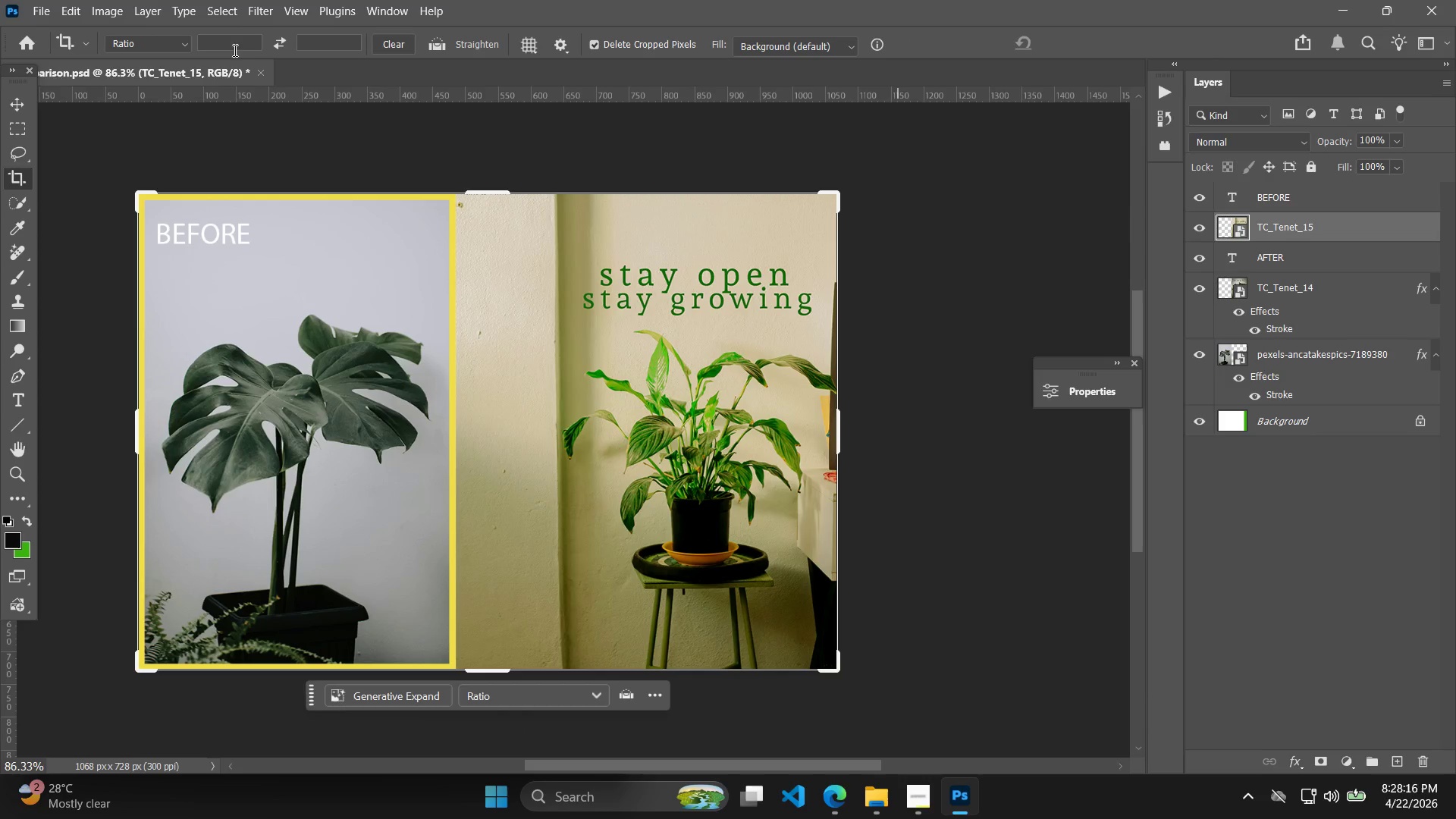 
left_click([135, 10])
 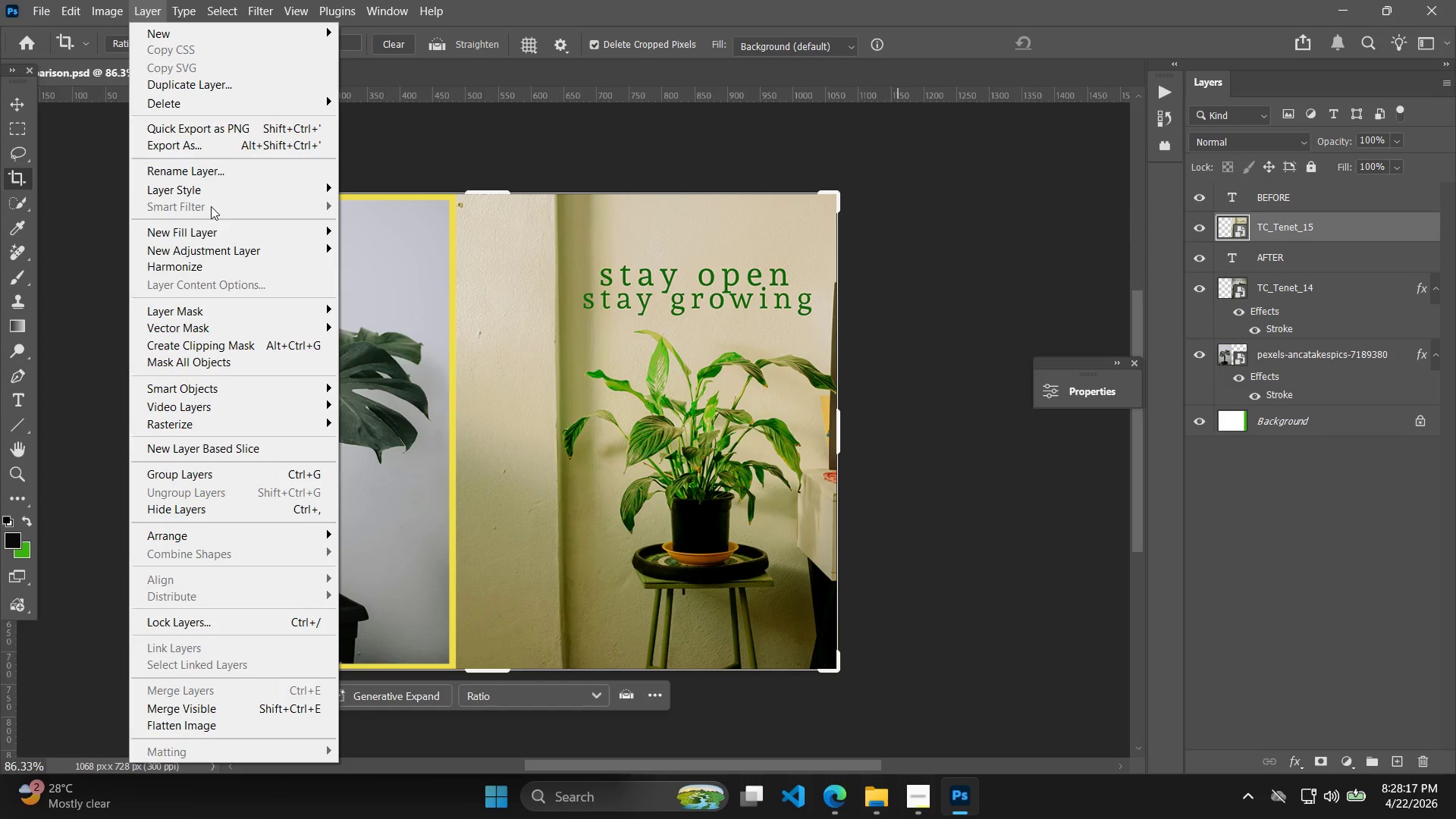 
left_click([213, 187])
 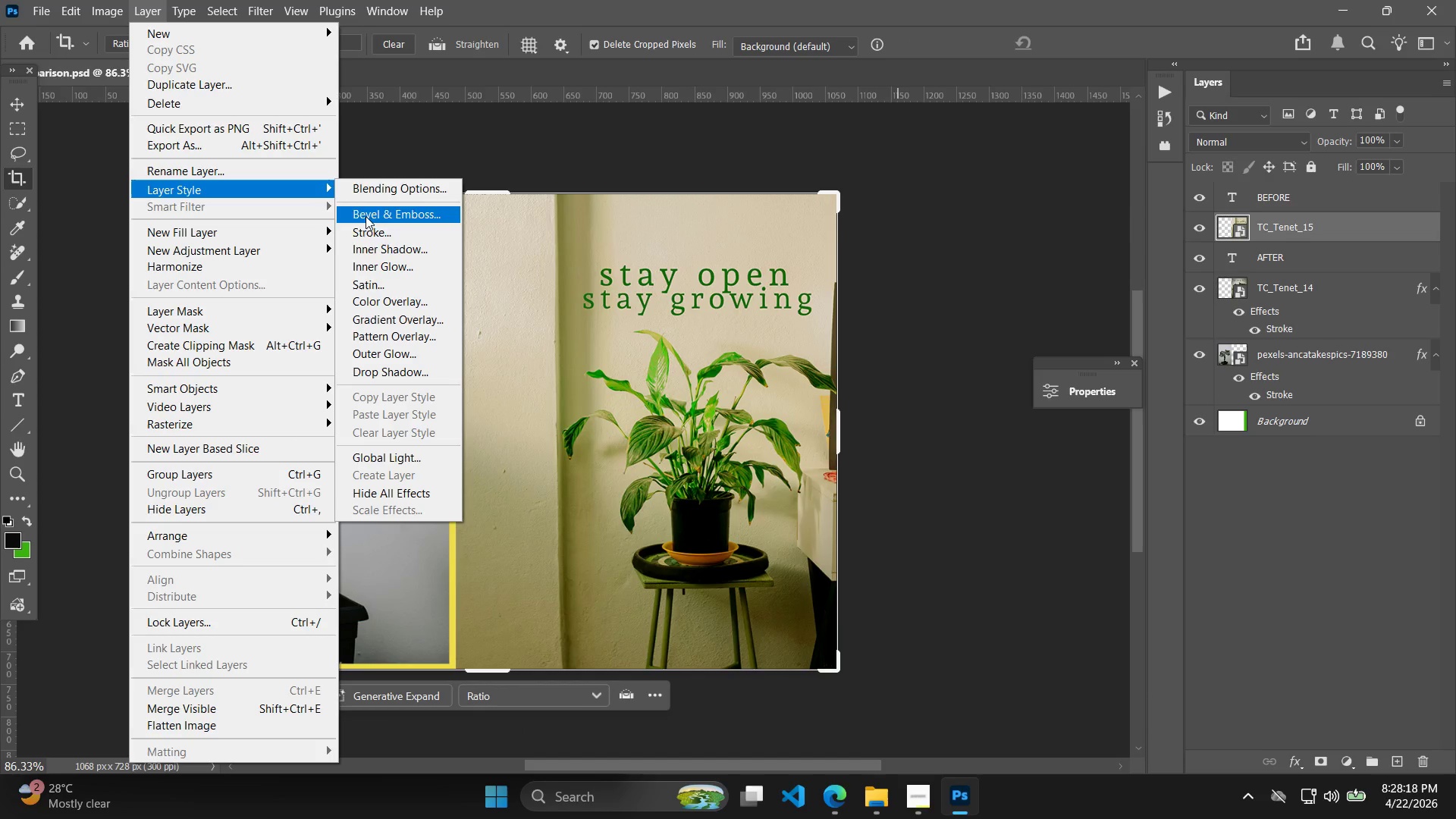 
left_click([369, 240])
 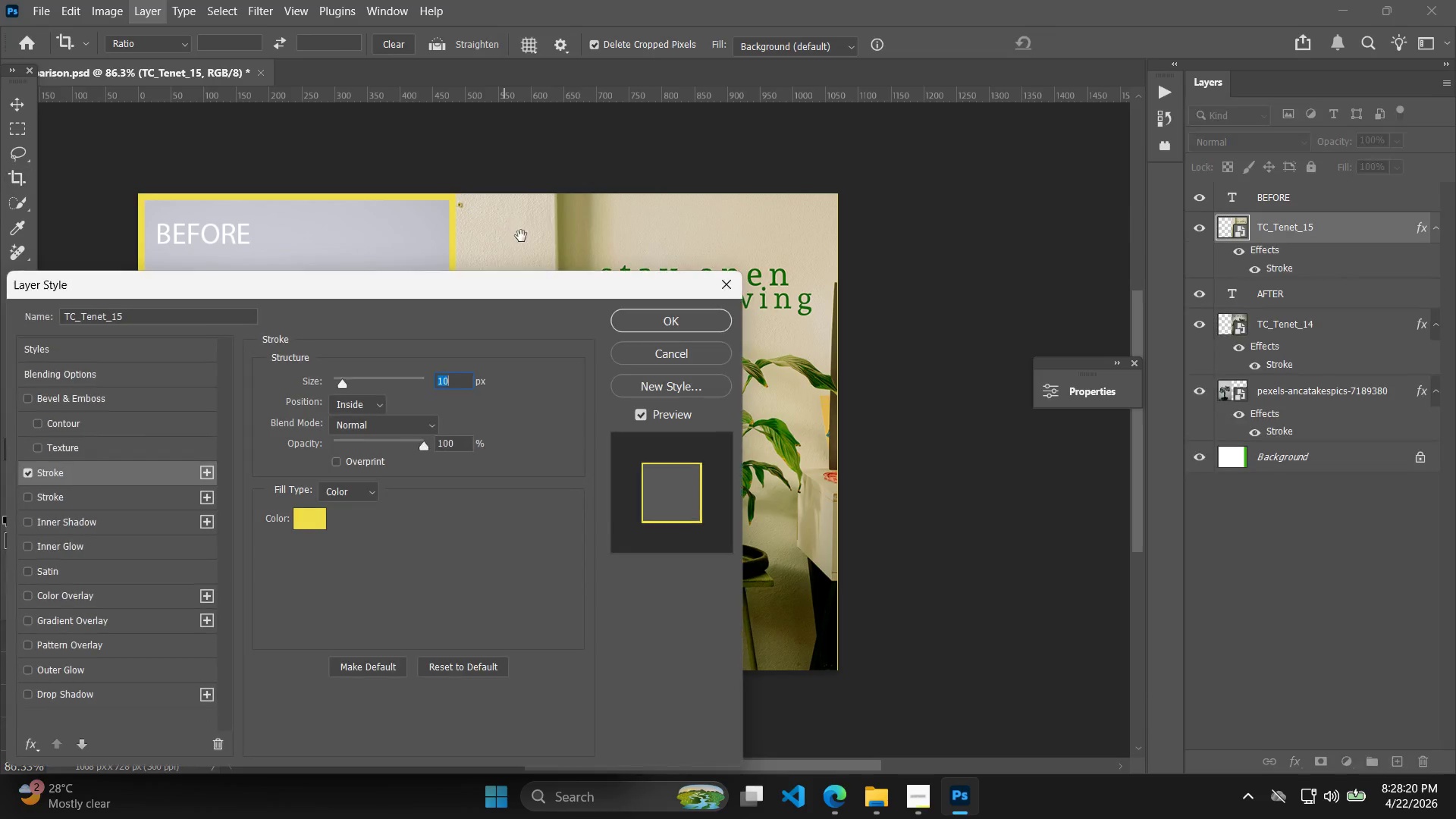 
left_click([660, 322])
 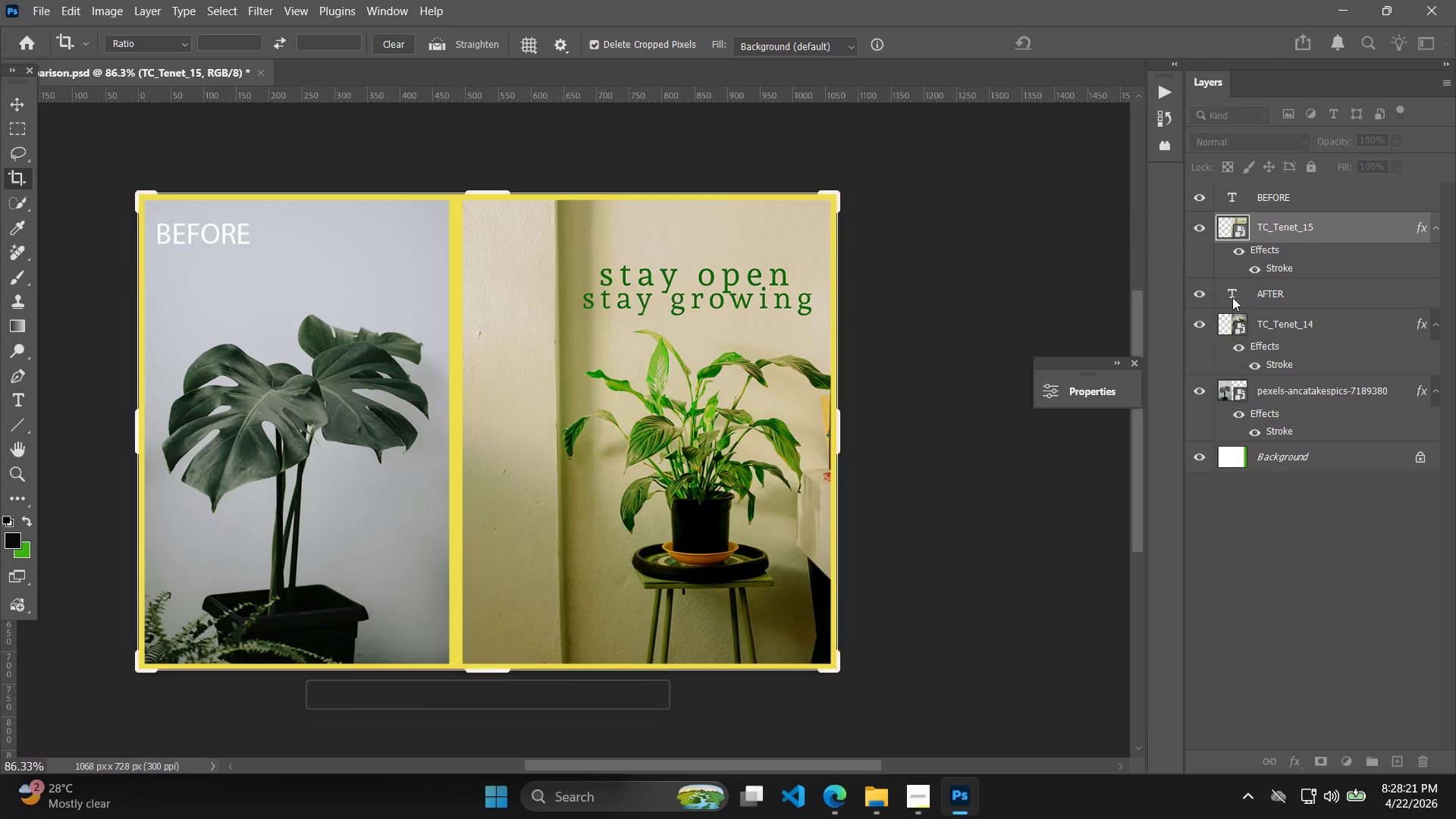 
left_click_drag(start_coordinate=[1267, 291], to_coordinate=[1283, 222])
 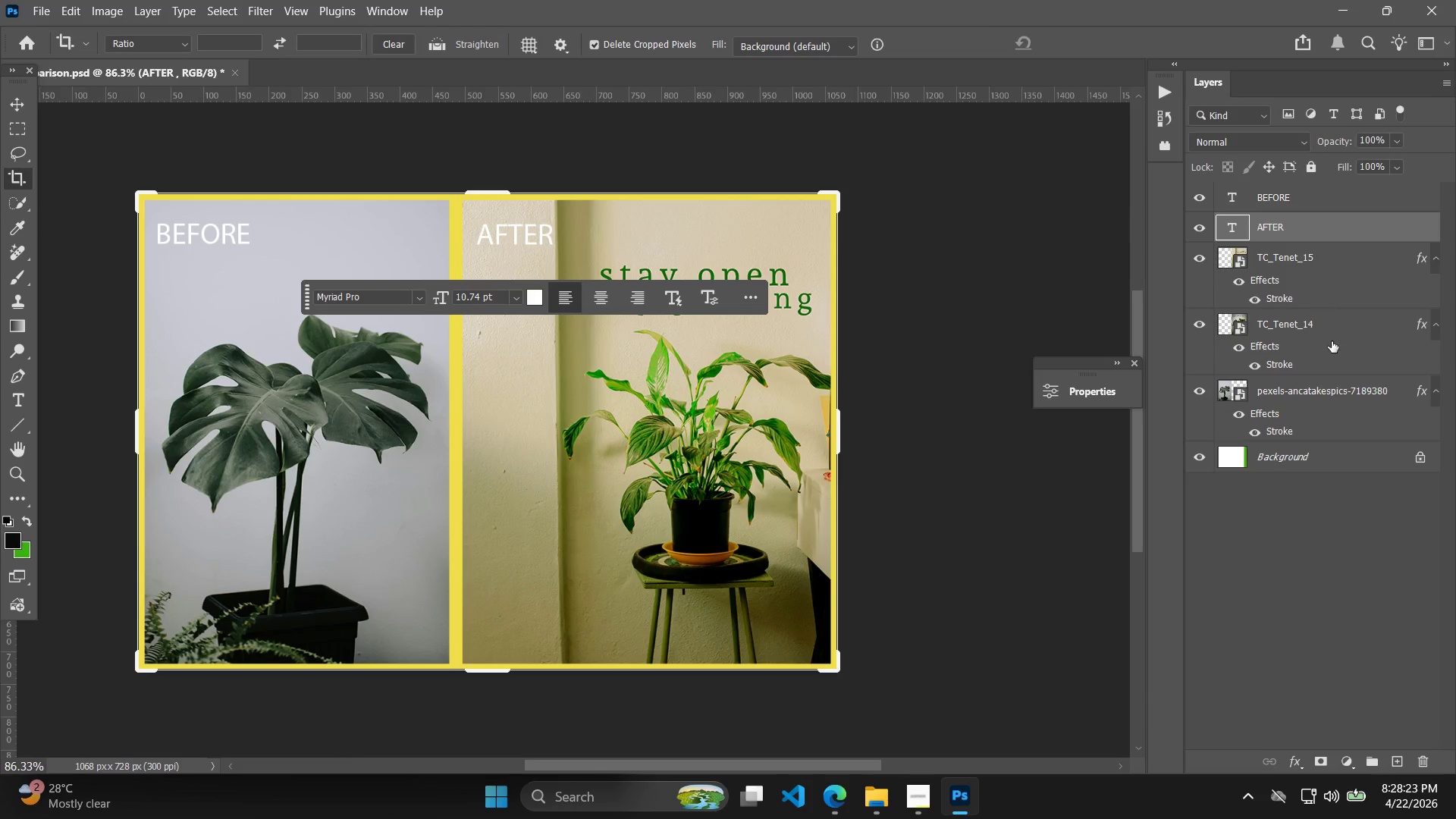 
key(Alt+Tab)
 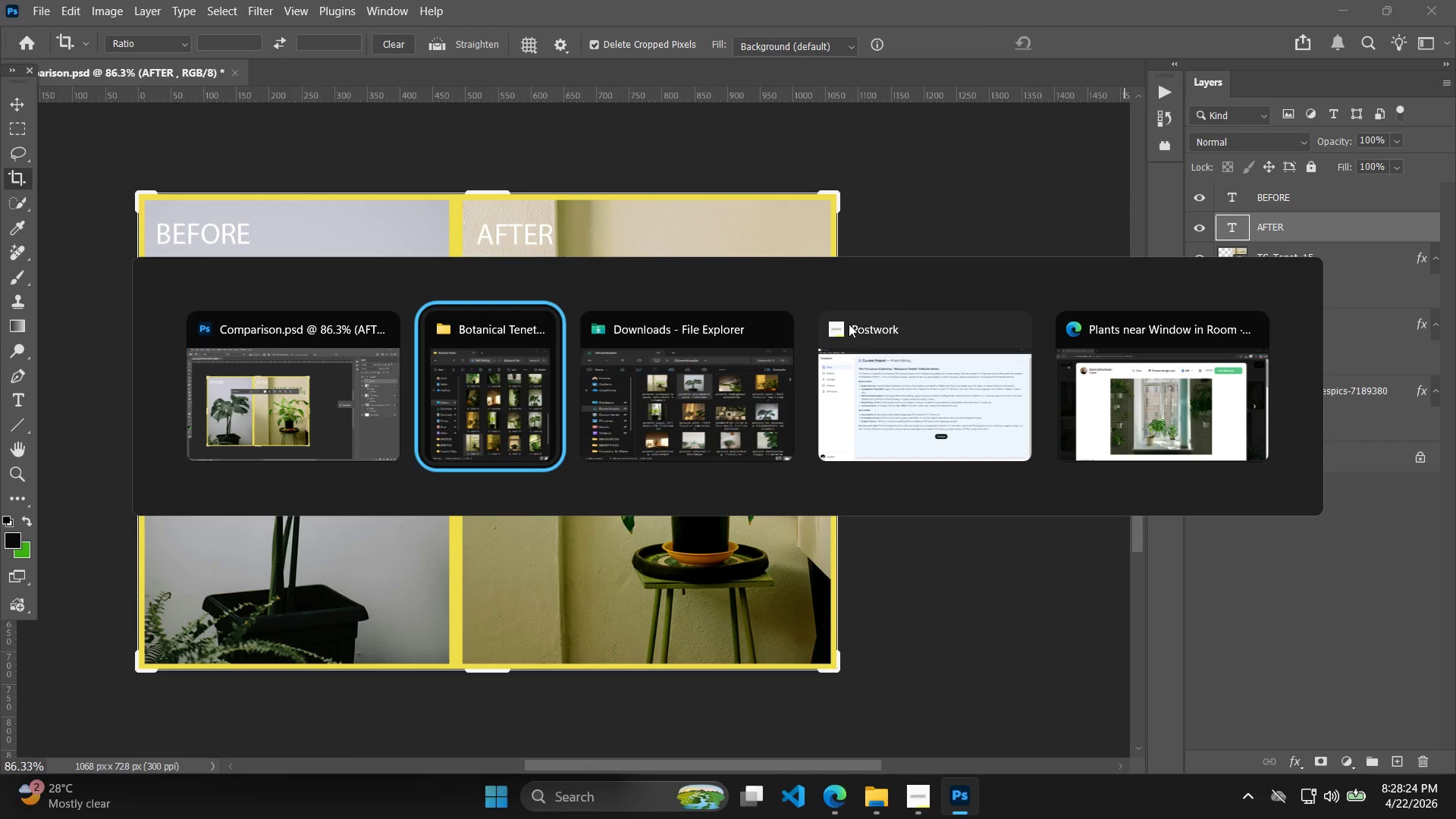 
key(Alt+Tab)
 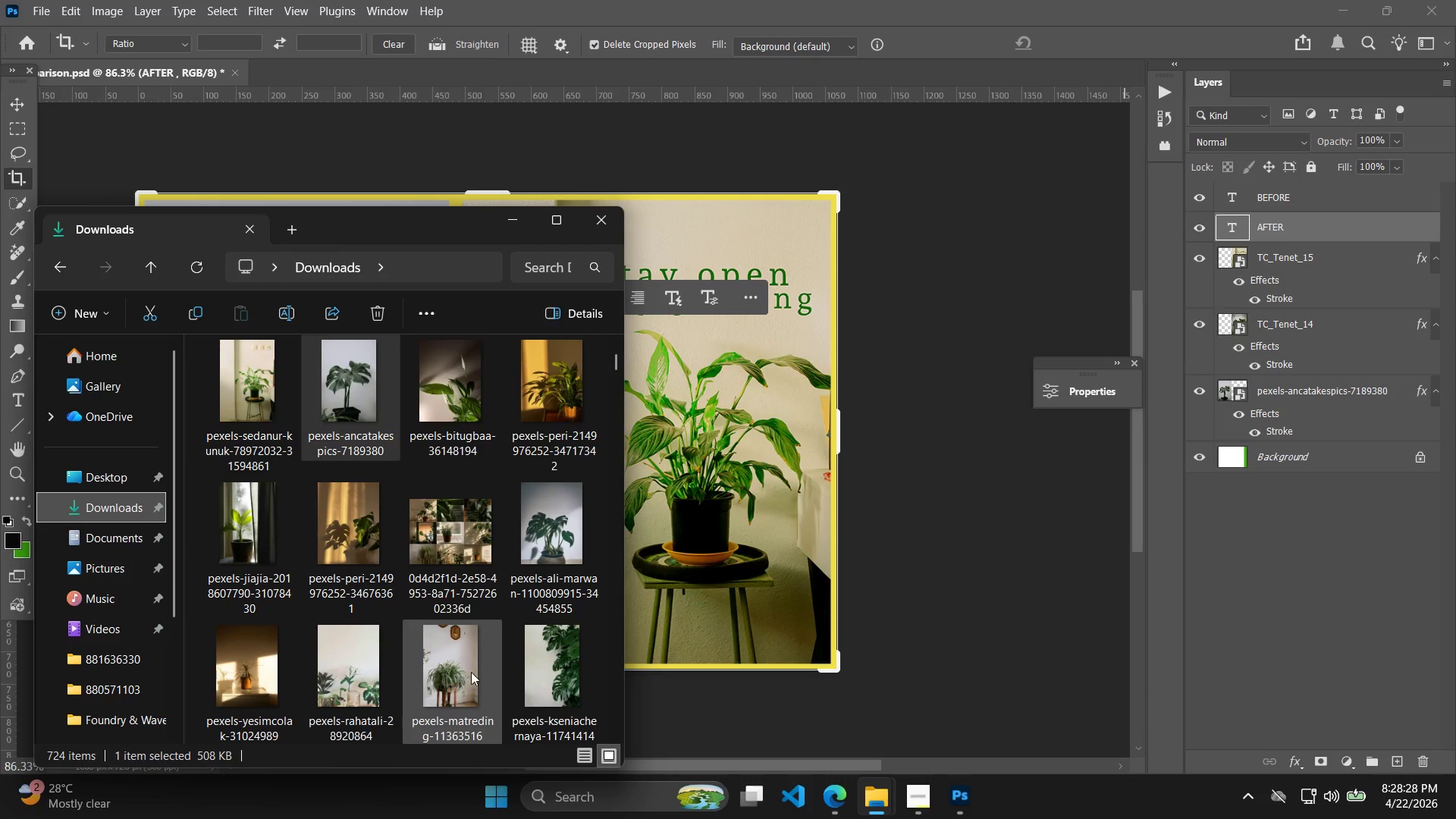 
scroll: coordinate [483, 642], scroll_direction: down, amount: 1.0
 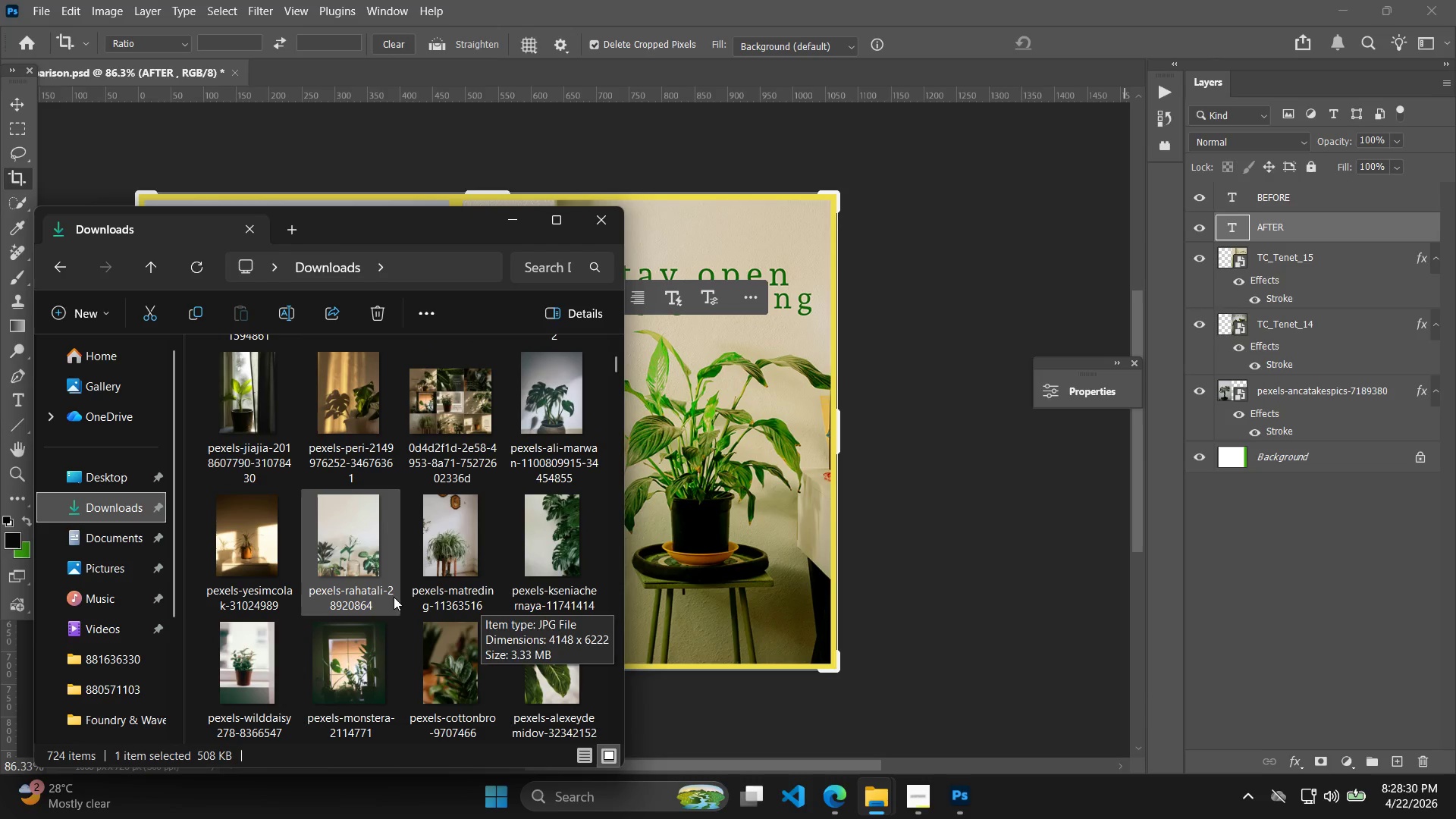 
scroll: coordinate [397, 574], scroll_direction: up, amount: 1.0
 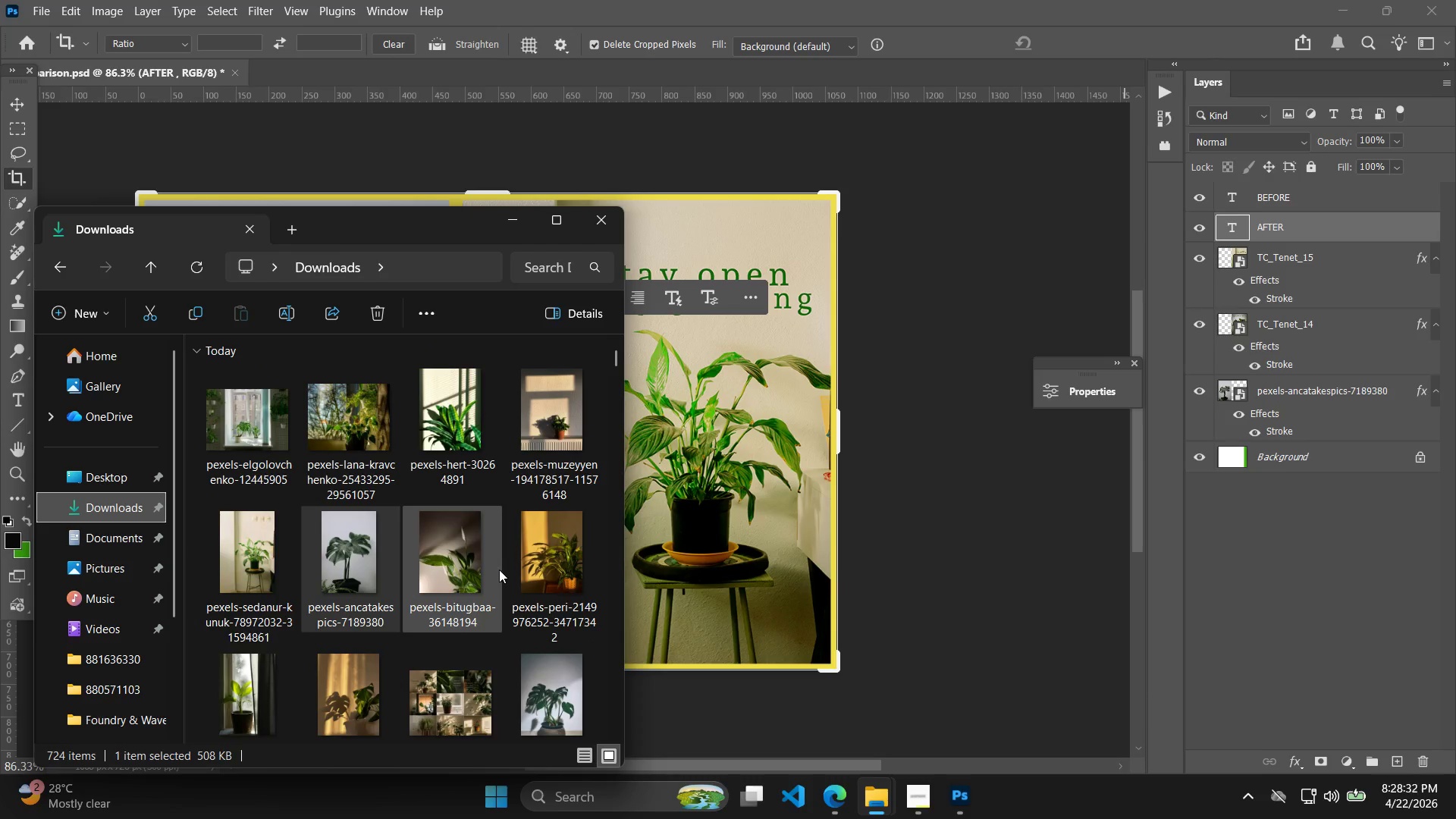 
left_click_drag(start_coordinate=[254, 553], to_coordinate=[645, 560])
 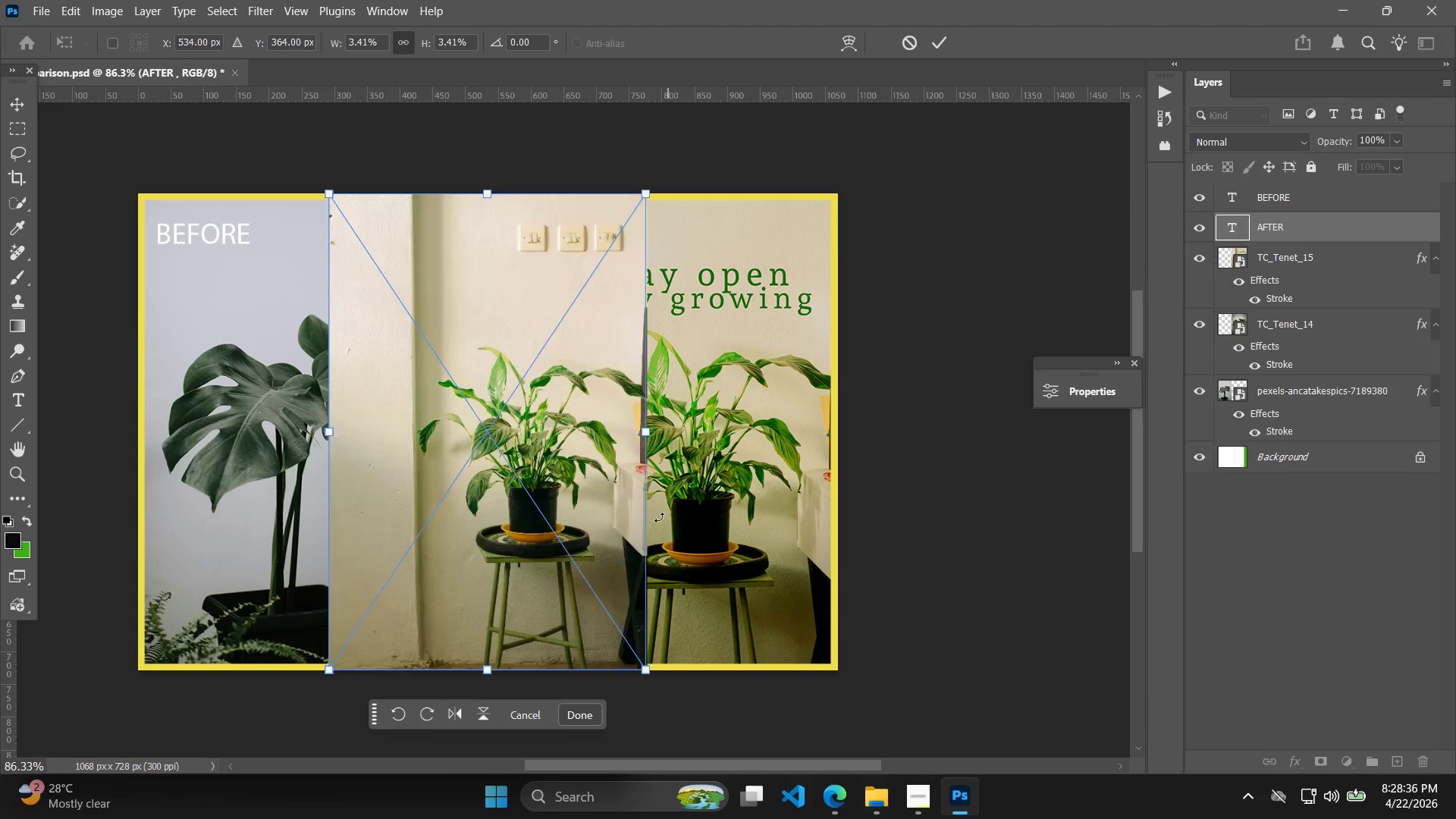 
scroll: coordinate [499, 563], scroll_direction: up, amount: 1.0
 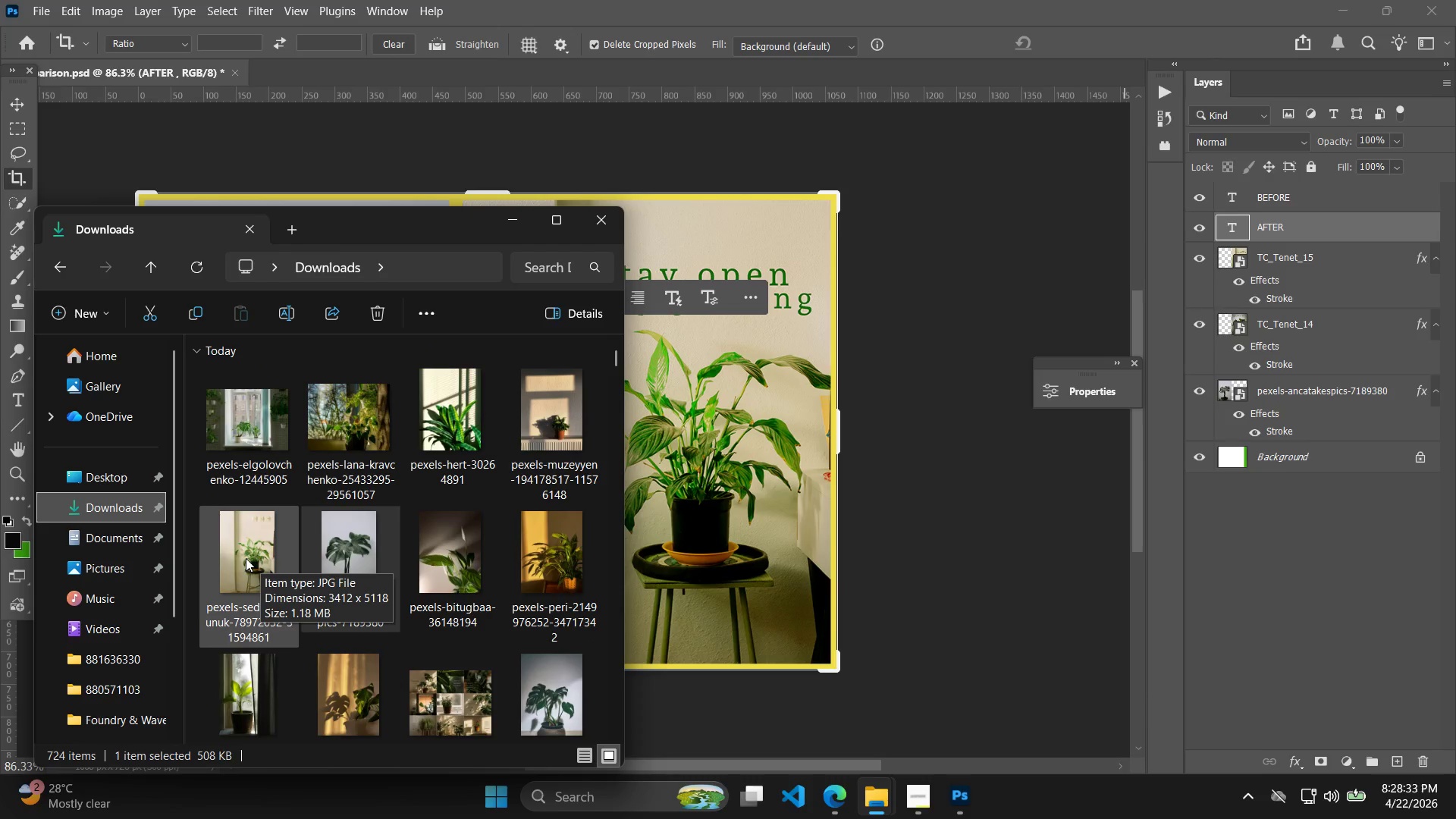 
hold_key(key=ShiftLeft, duration=2.77)
left_click_drag(start_coordinate=[579, 519], to_coordinate=[384, 522])
 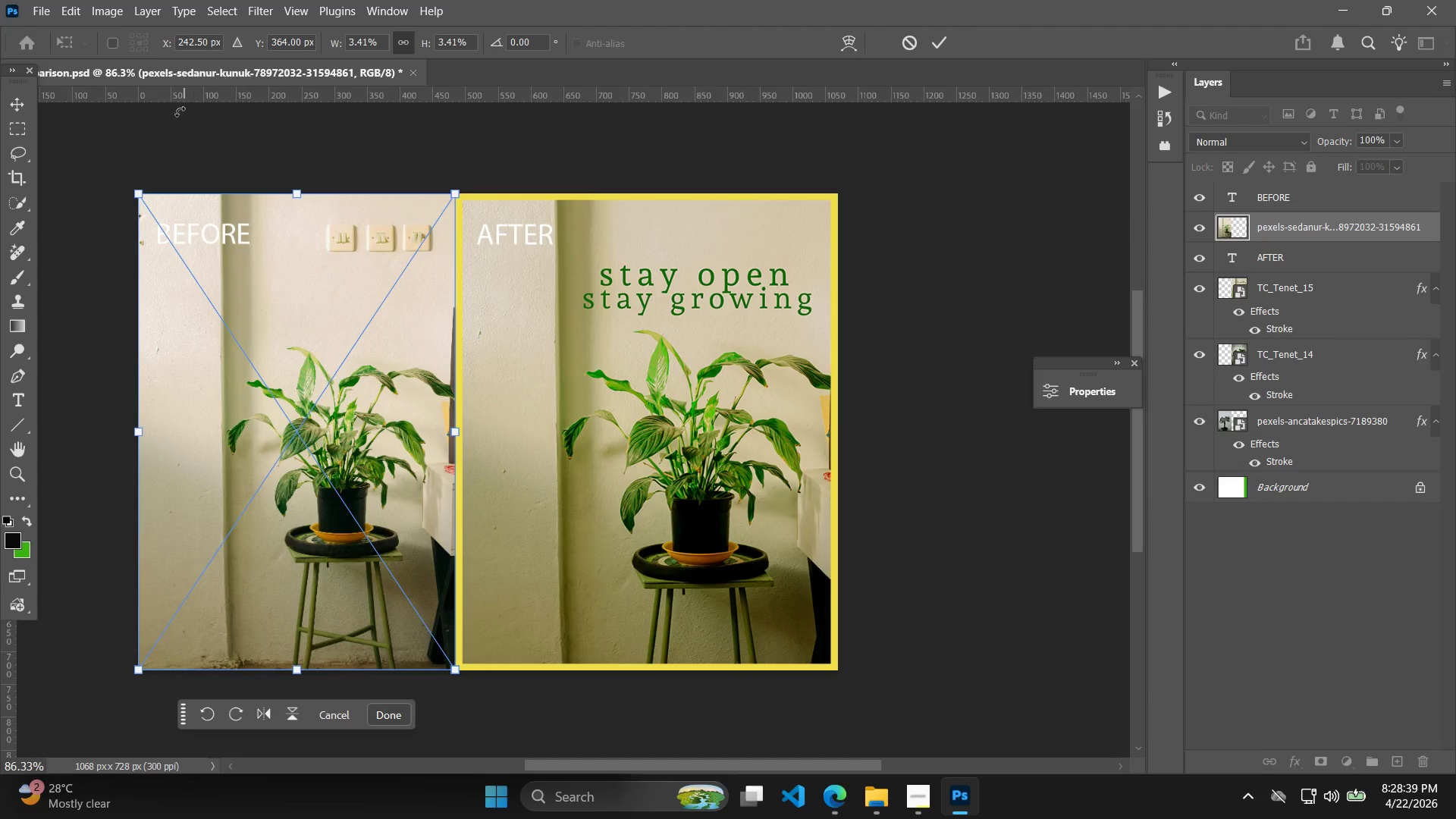 
left_click([155, 3])
 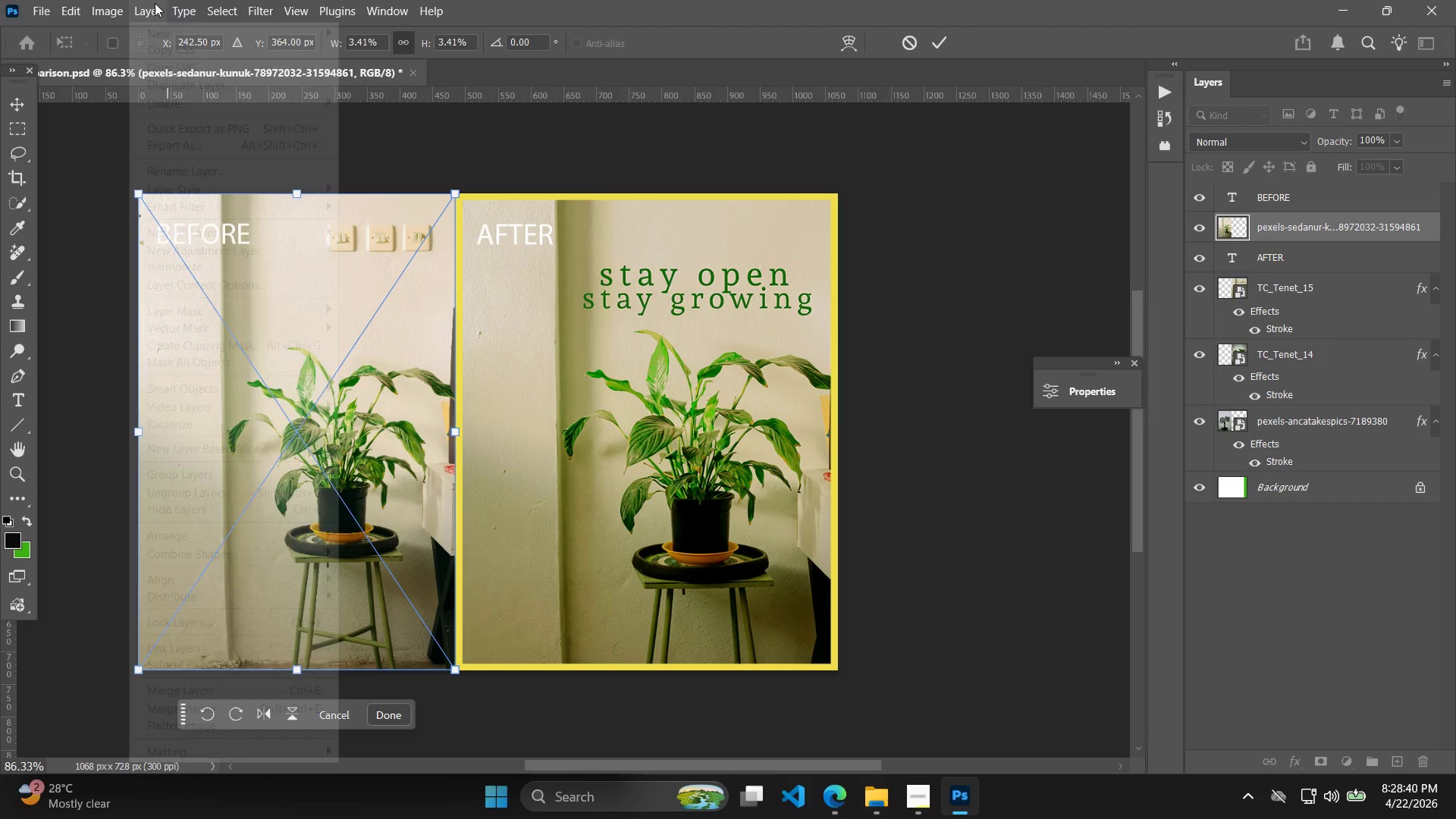 
mouse_move([386, 518])
 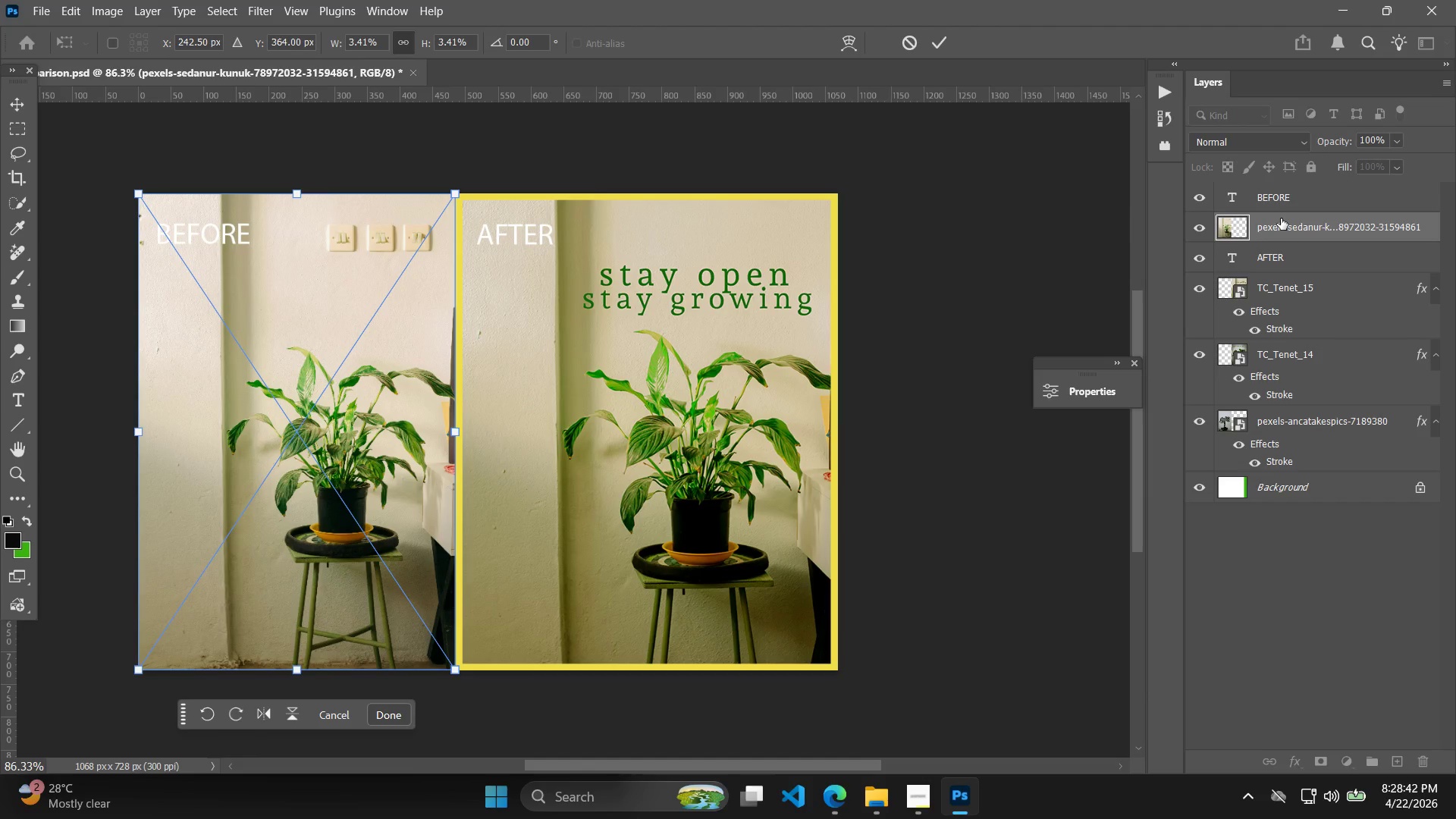 
key(Enter)
 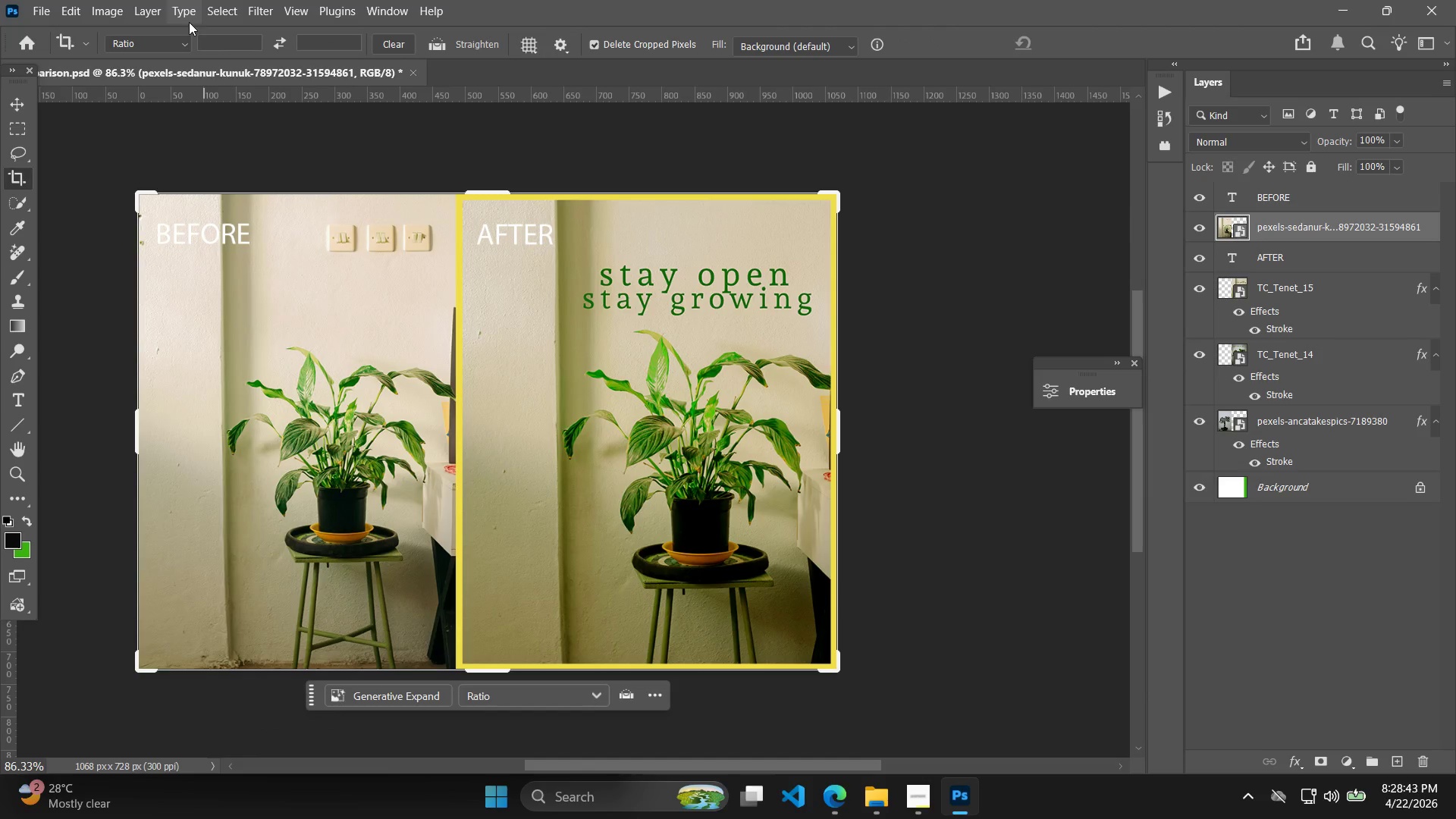 
left_click([146, 16])
 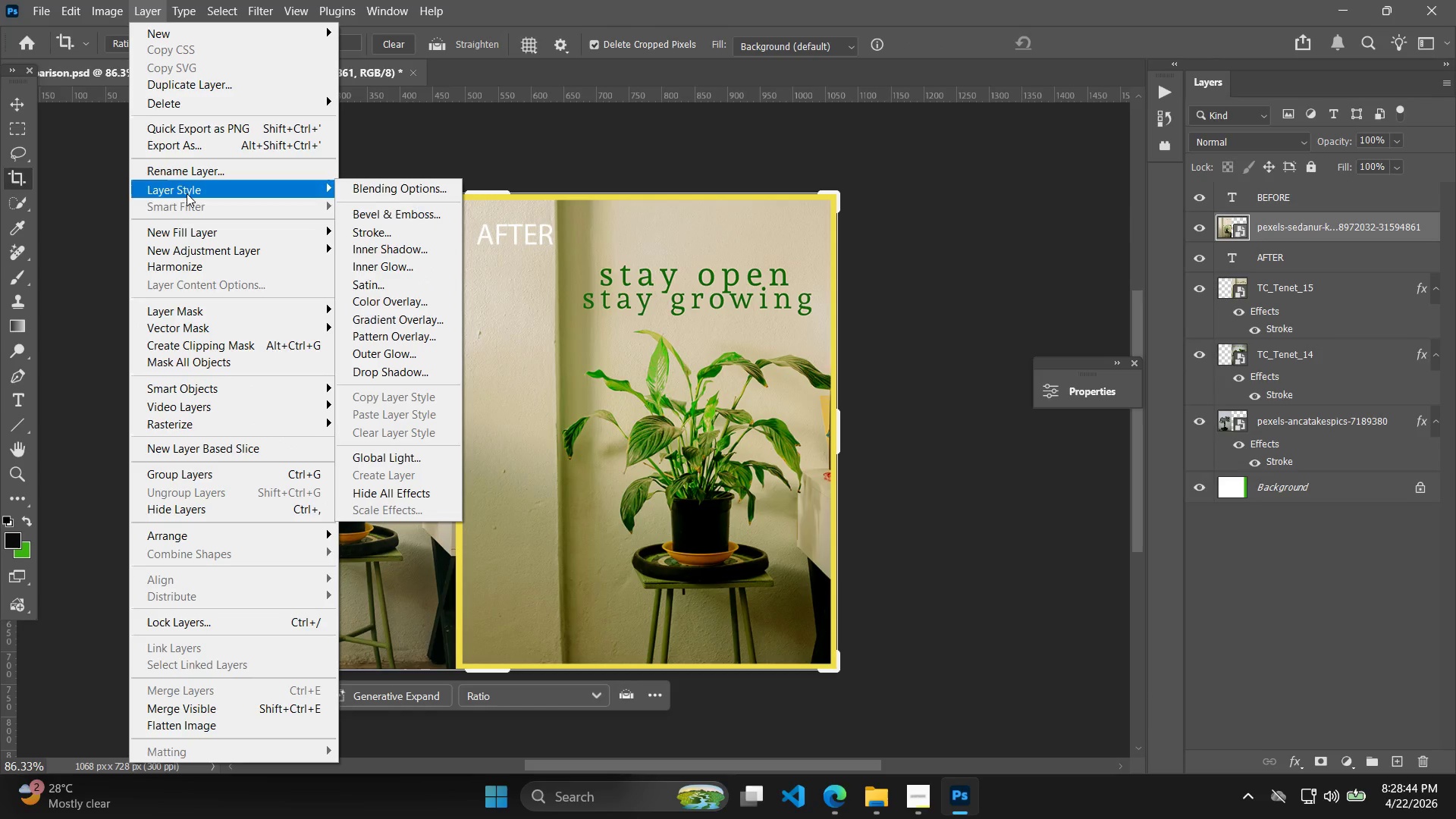 
left_click([364, 225])
 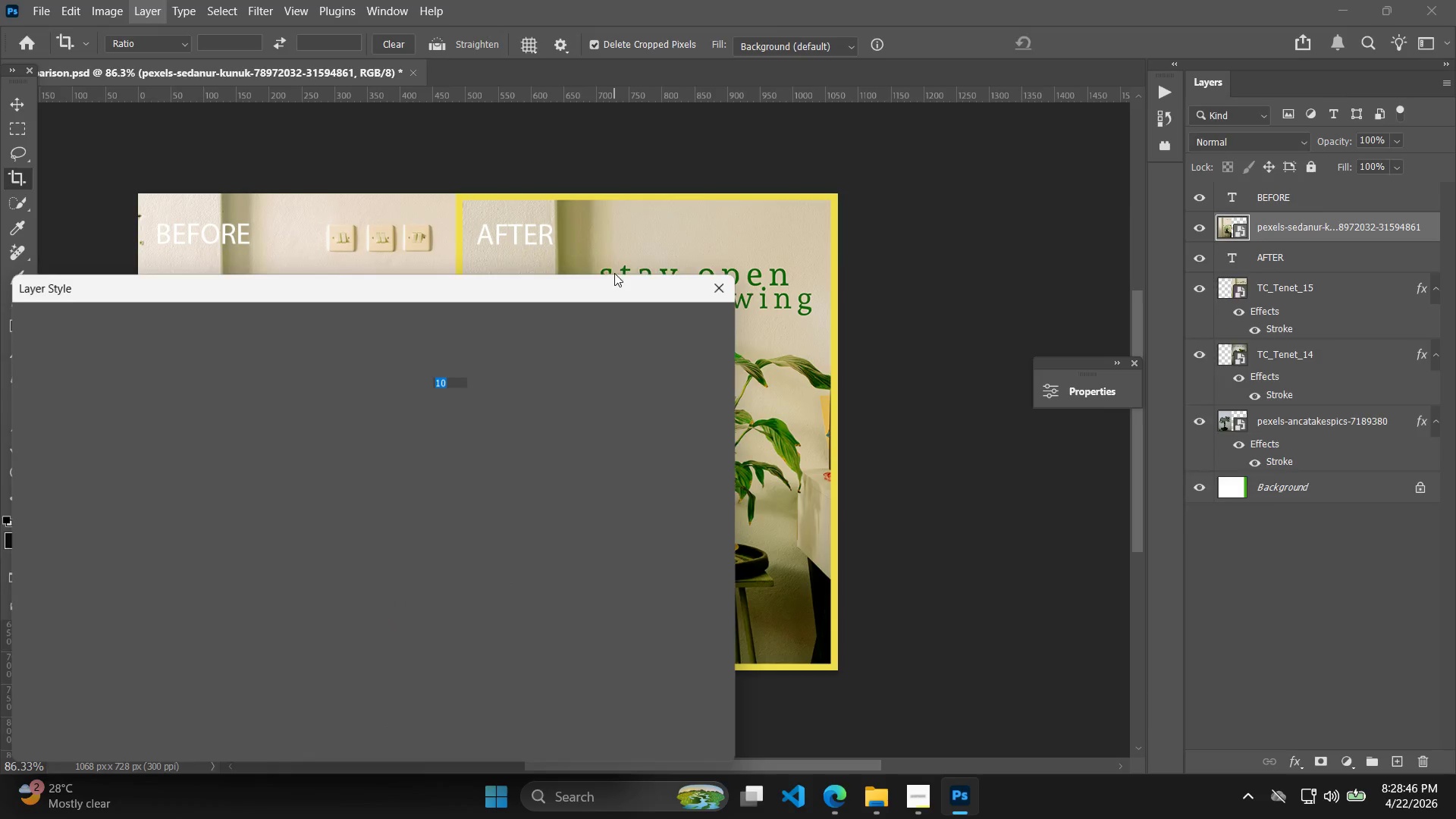 
left_click([648, 320])
 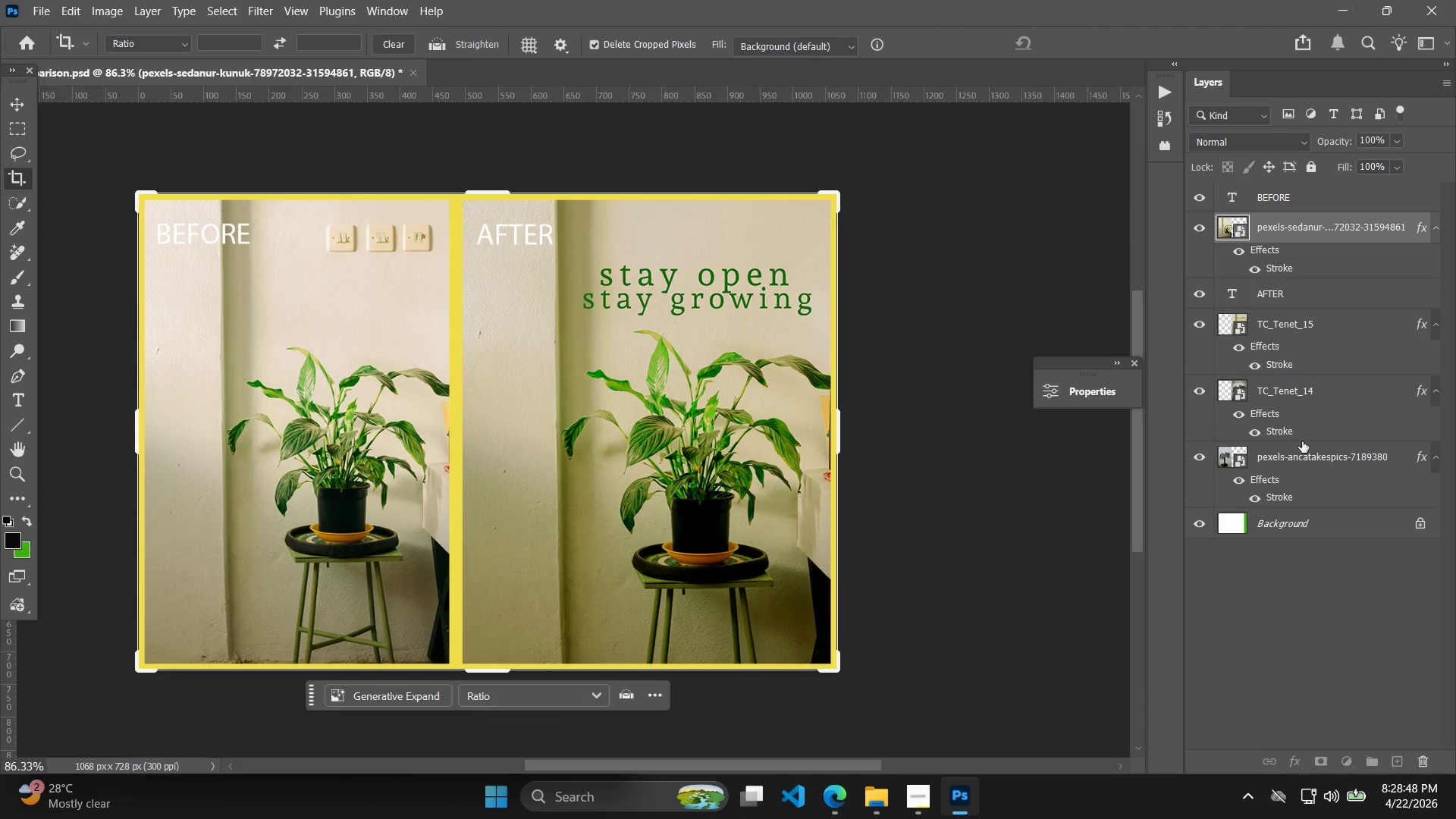 
double_click([1305, 463])
 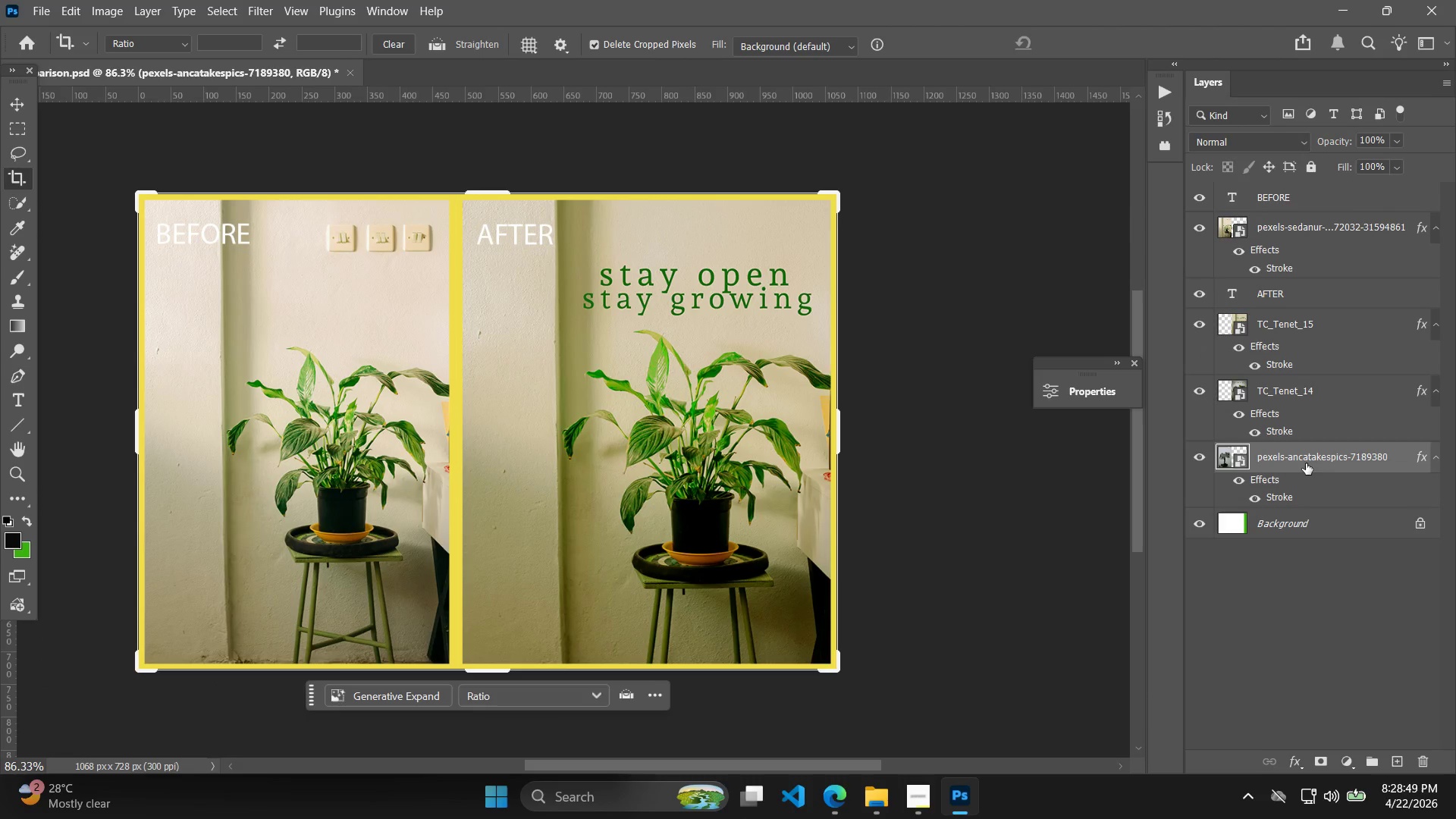 
key(Delete)
 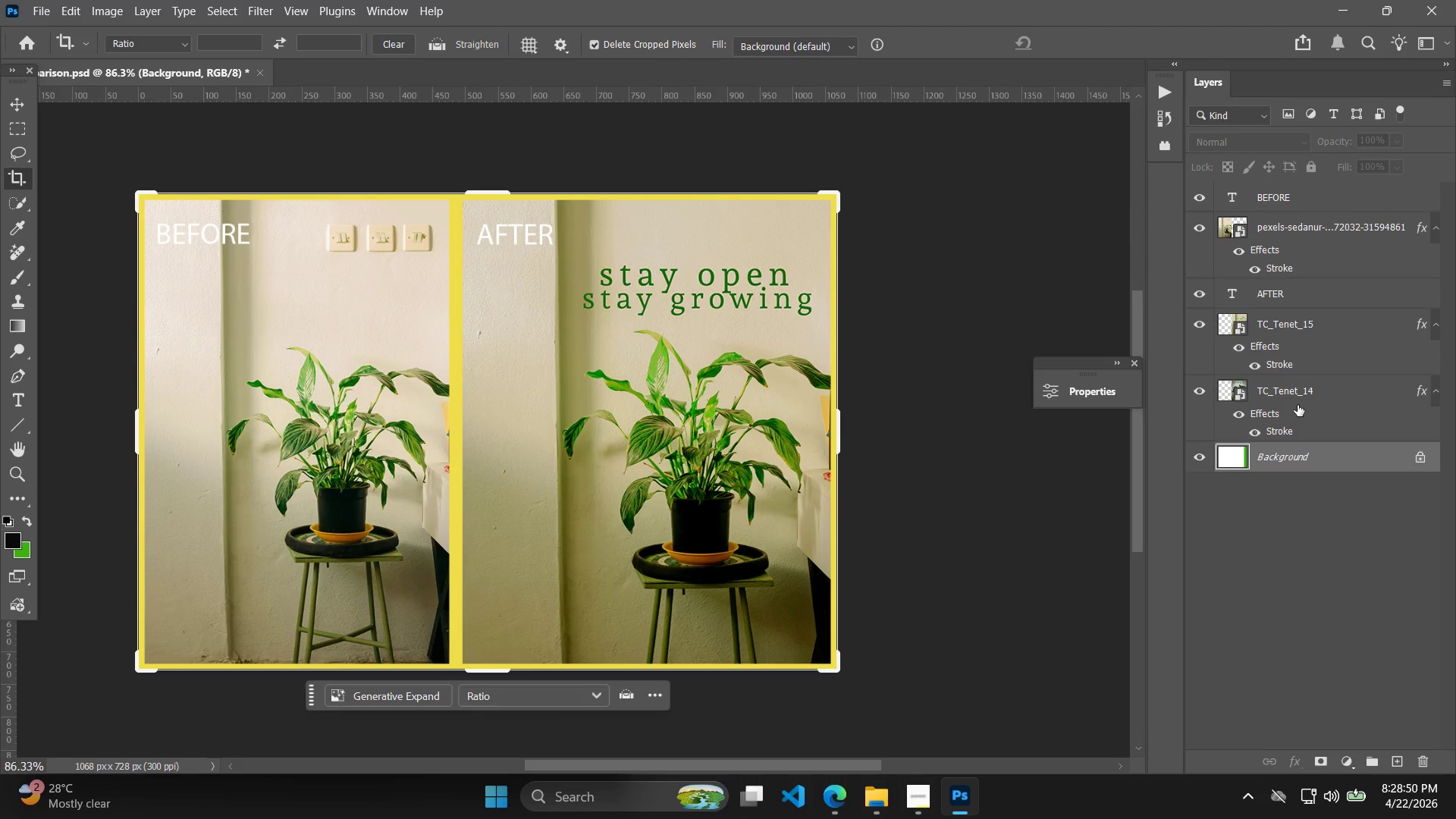 
left_click([1300, 404])
 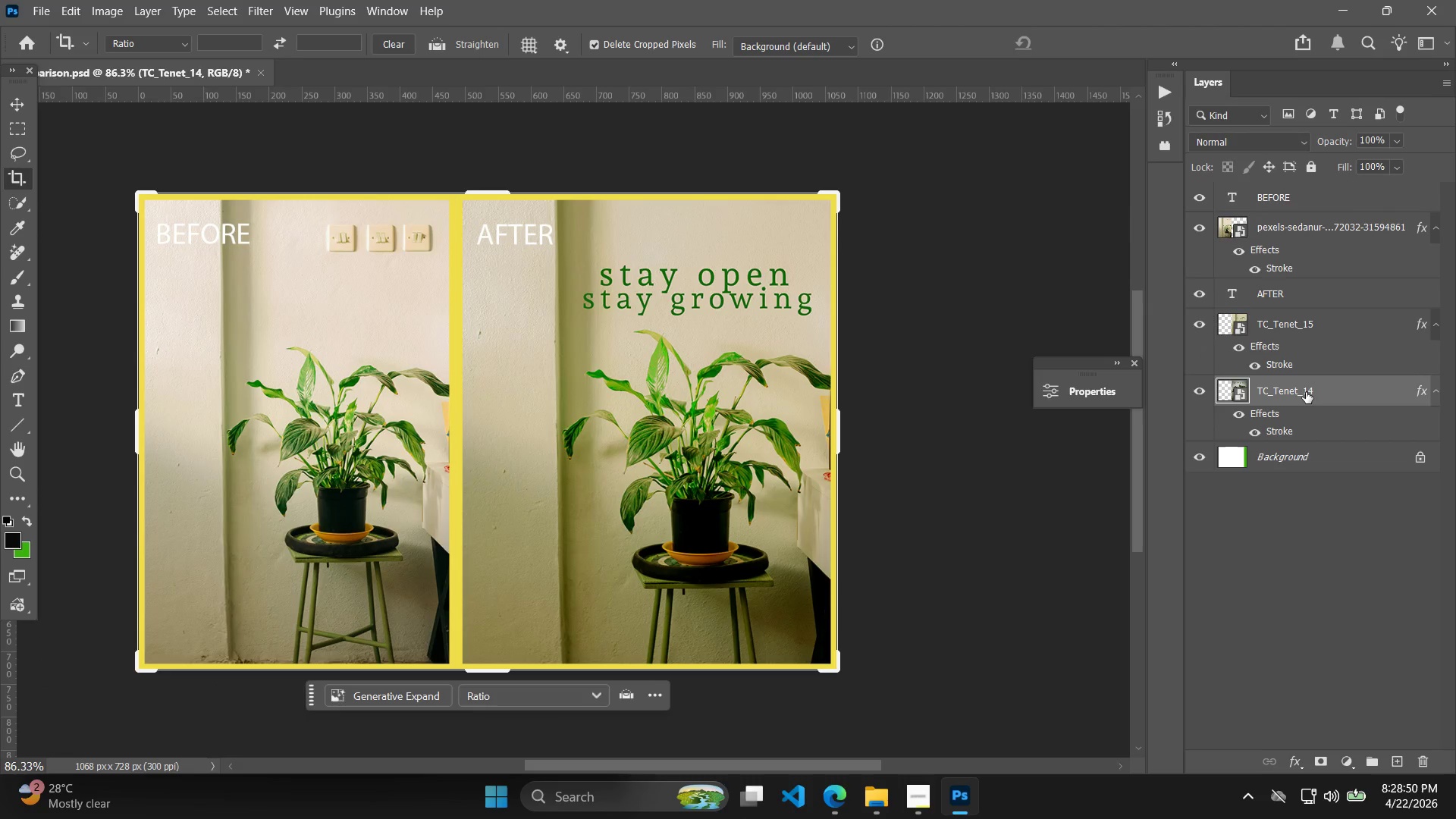 
key(Delete)
 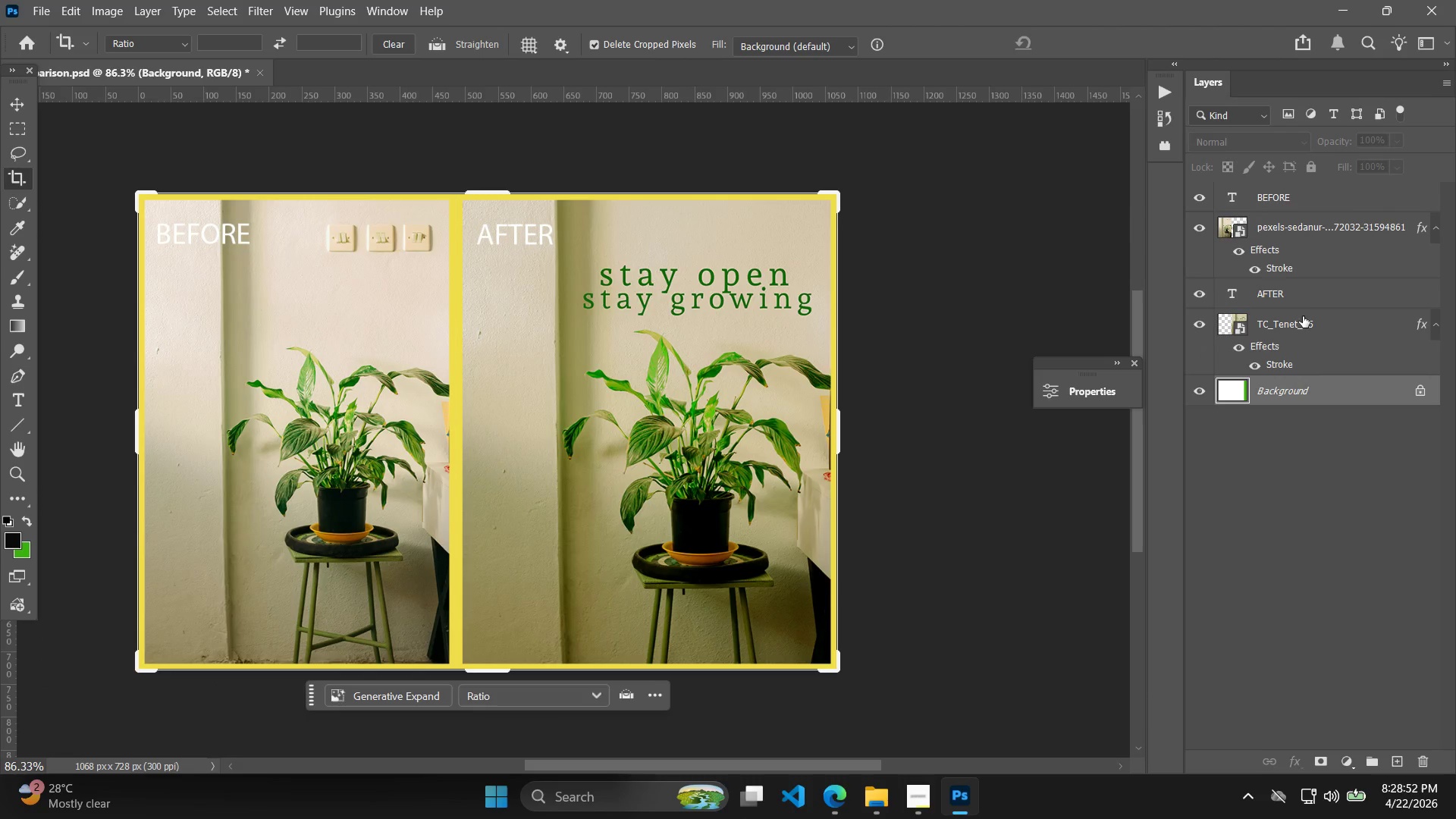 
left_click_drag(start_coordinate=[1299, 297], to_coordinate=[1306, 215])
 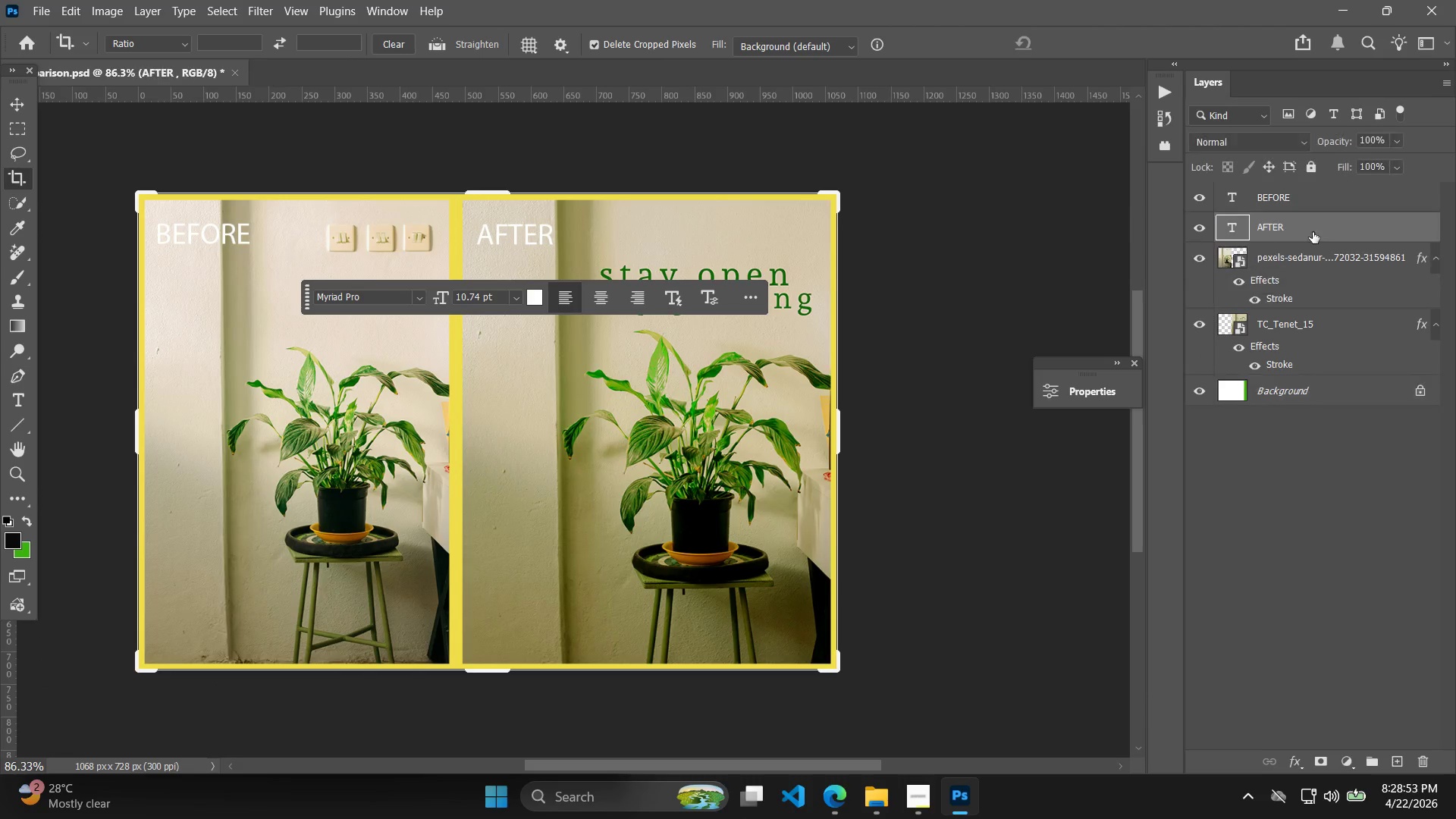 
hold_key(key=AltLeft, duration=0.33)
 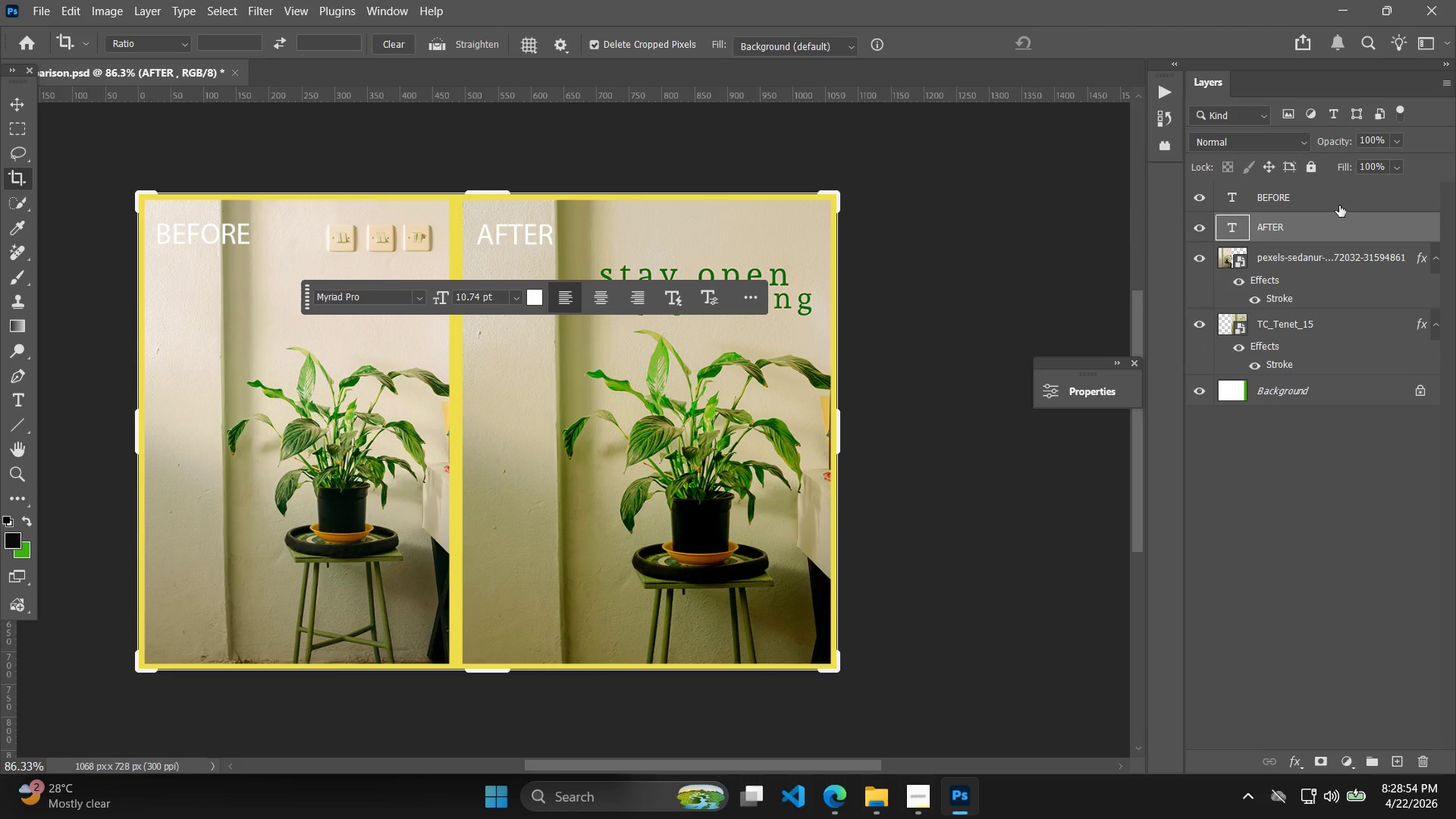 
hold_key(key=ControlLeft, duration=0.38)
 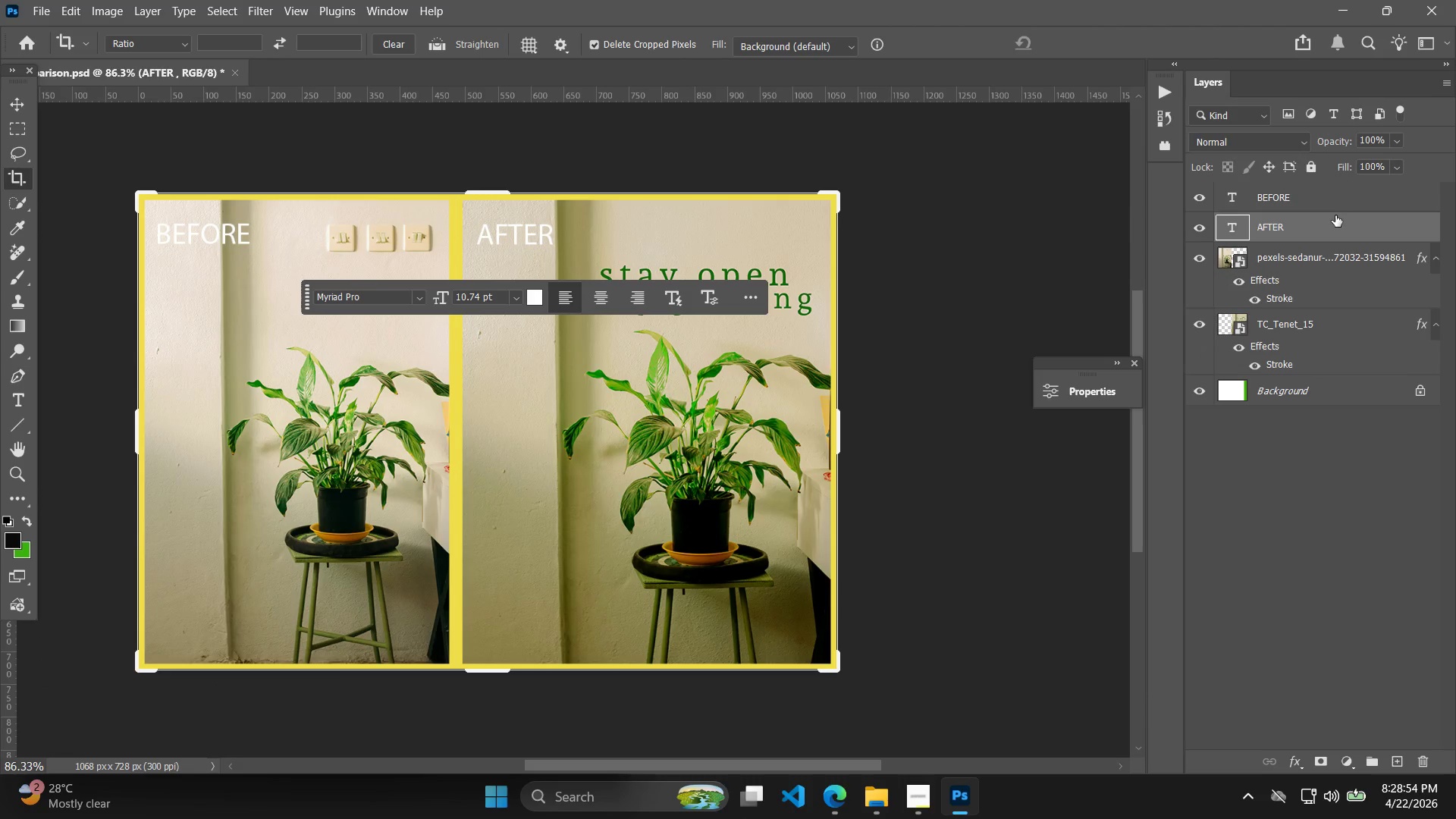 
hold_key(key=ShiftLeft, duration=0.78)
left_click([1339, 206])
 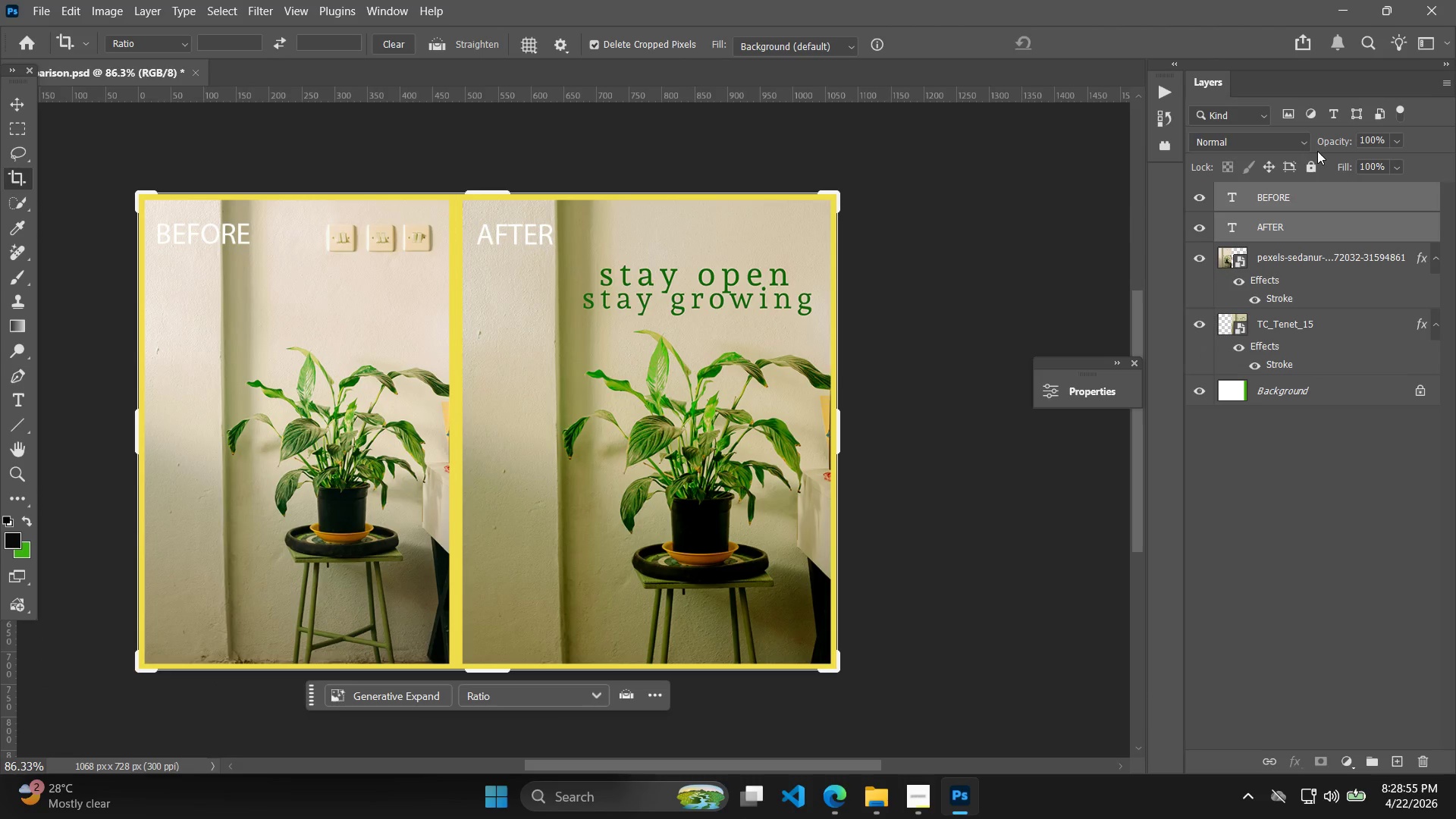 
left_click([1313, 165])
 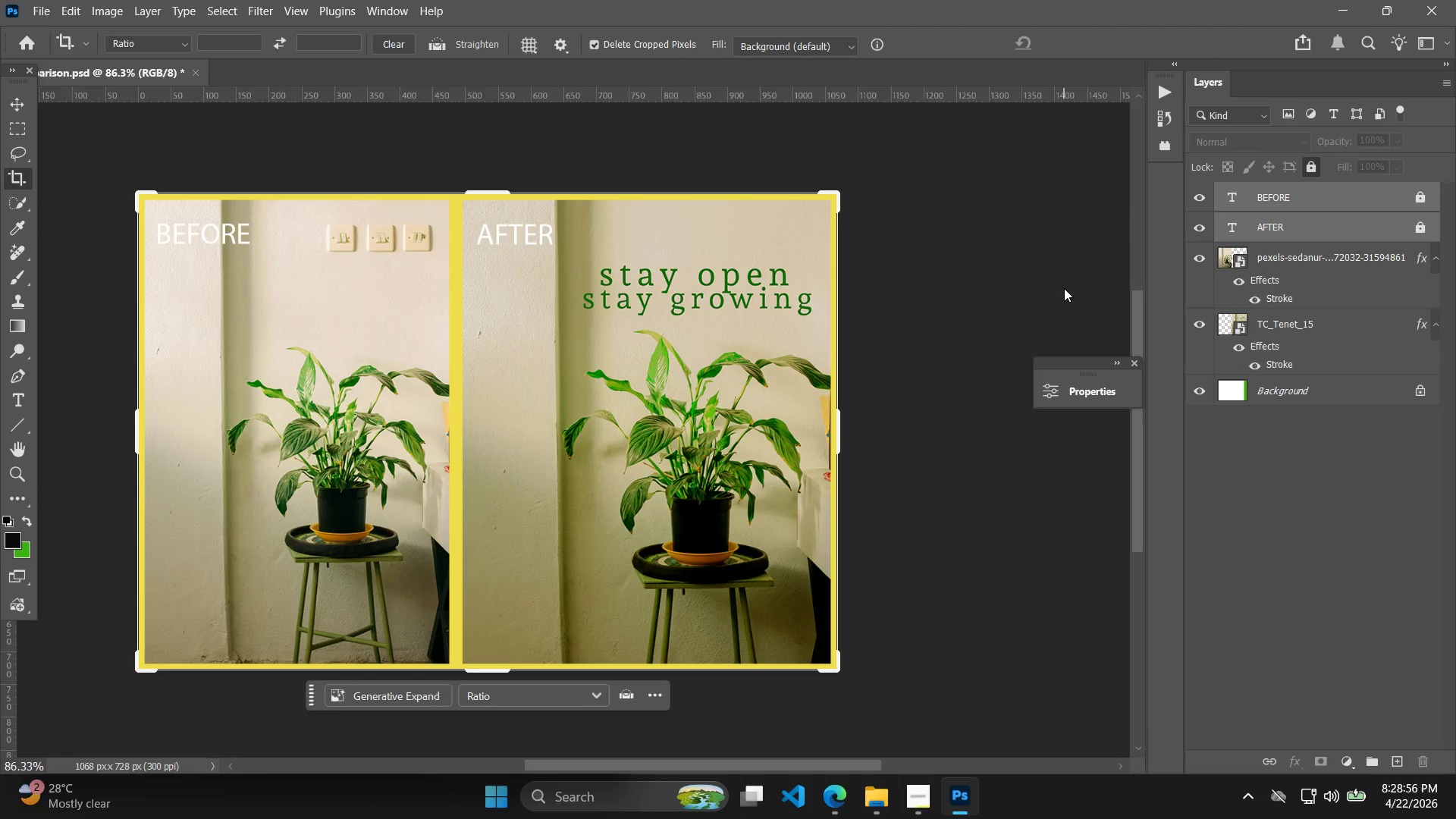 
left_click([1064, 288])
 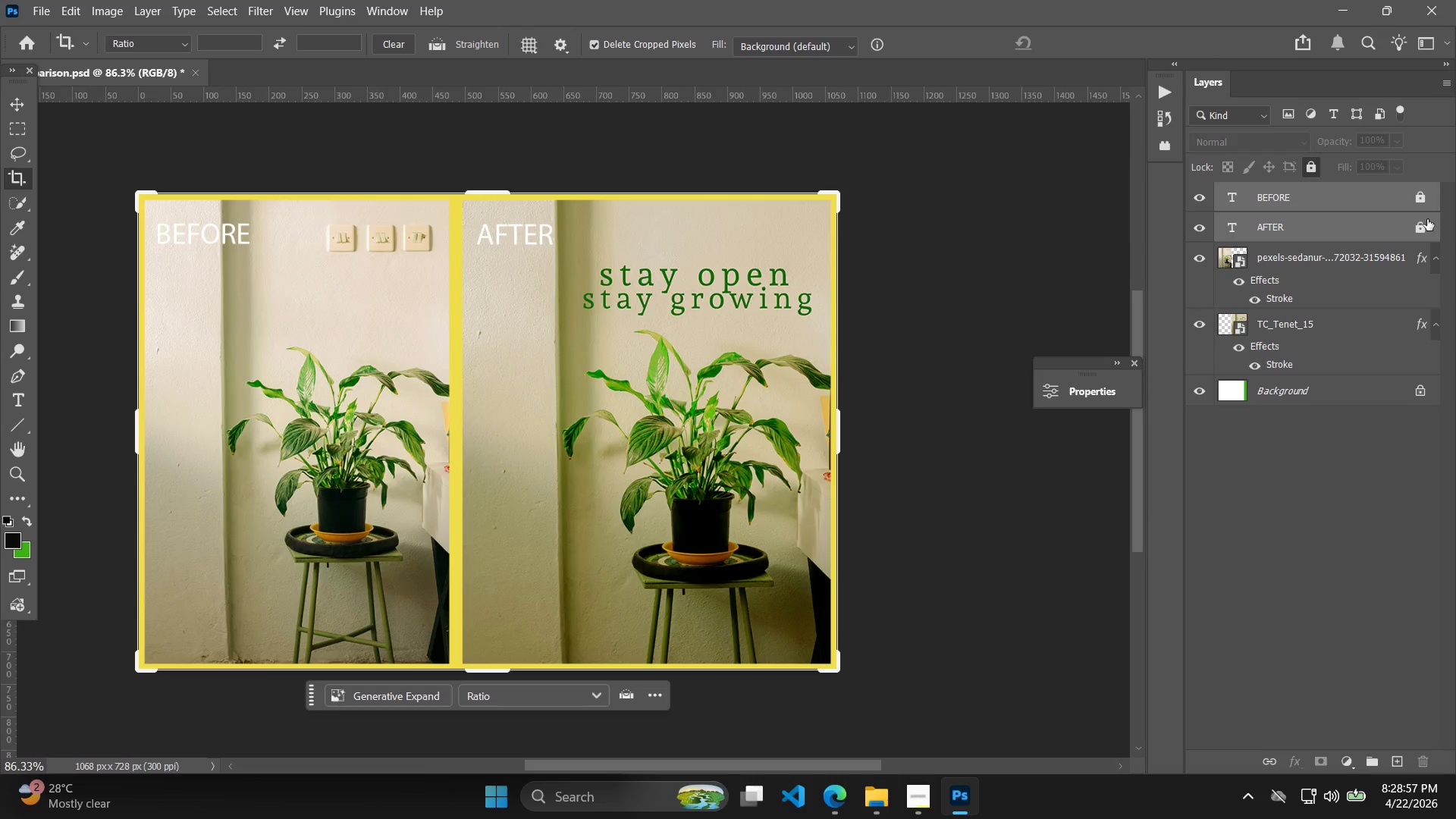 
left_click([1424, 196])
 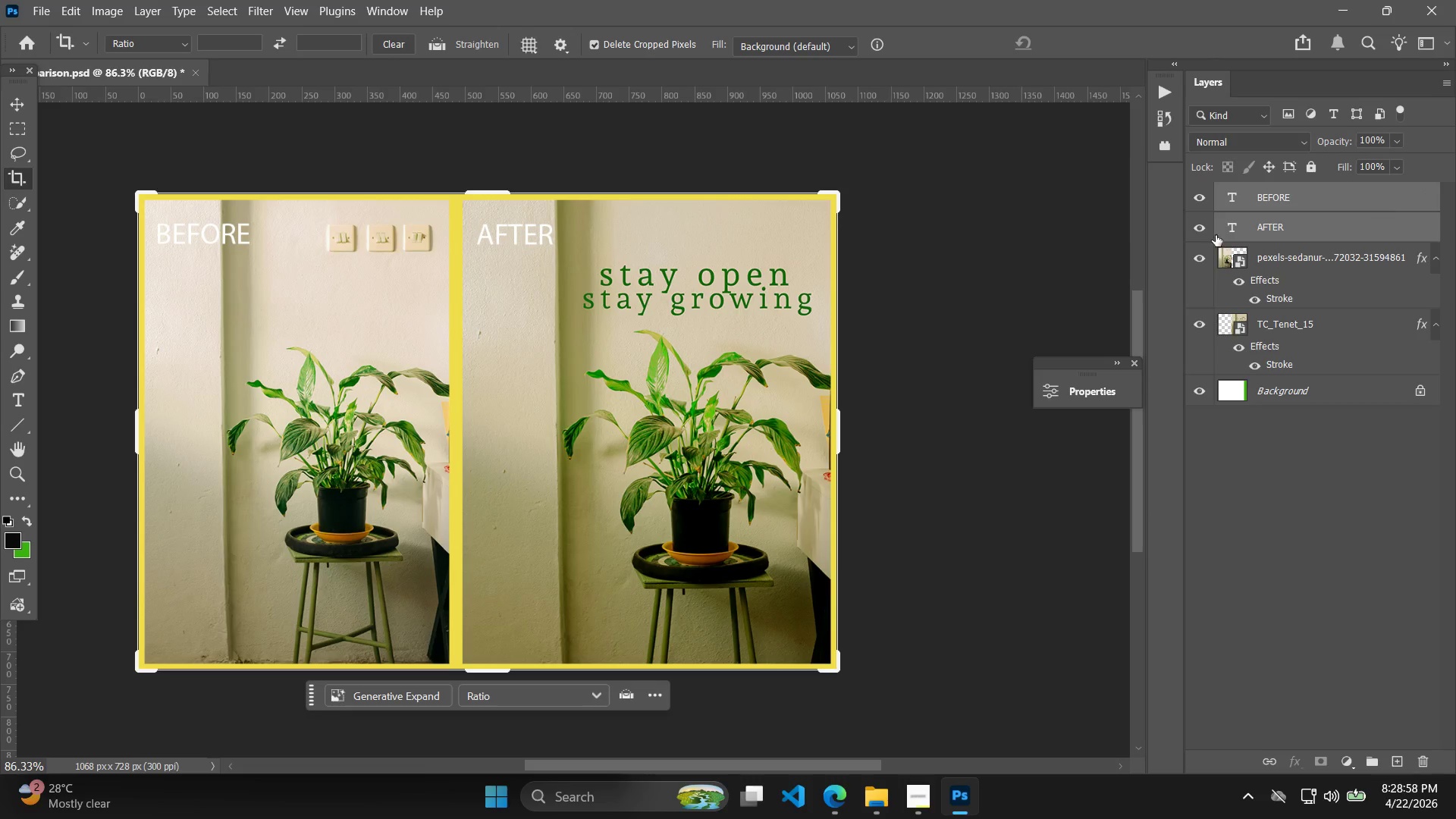 
key(Alt+Control+Shift+W)
 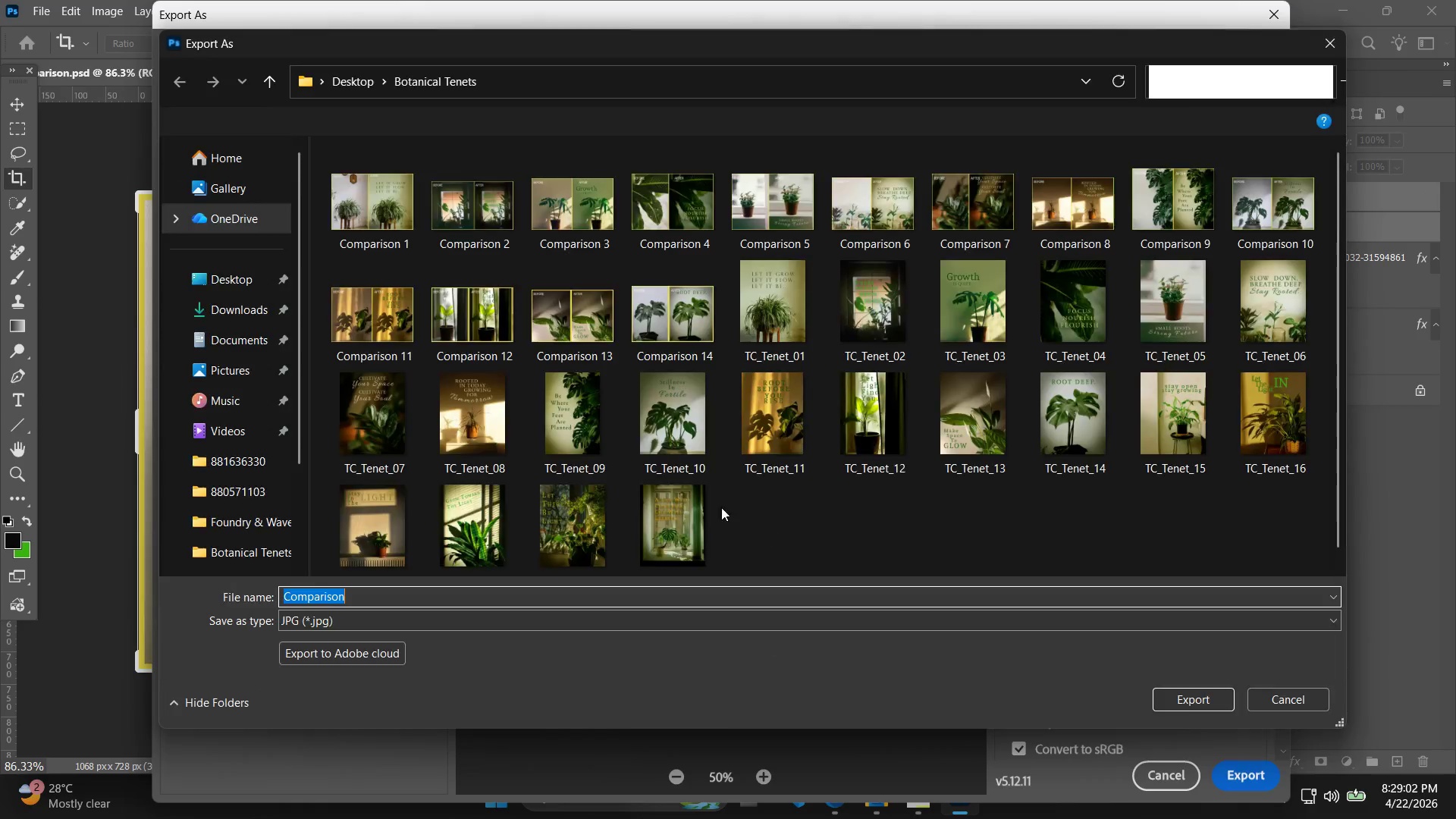 
double_click([458, 598])
 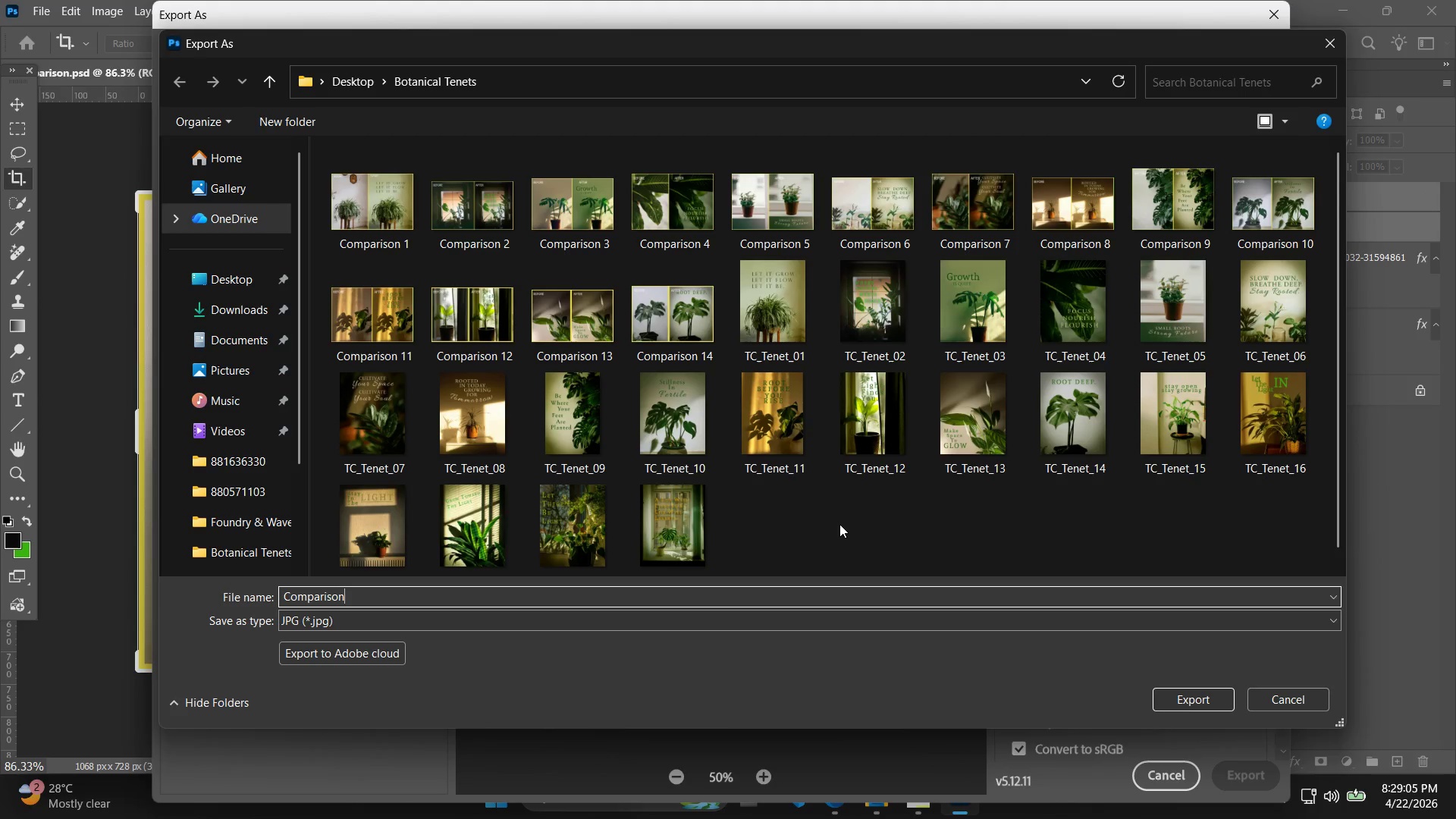 
key(Space)
 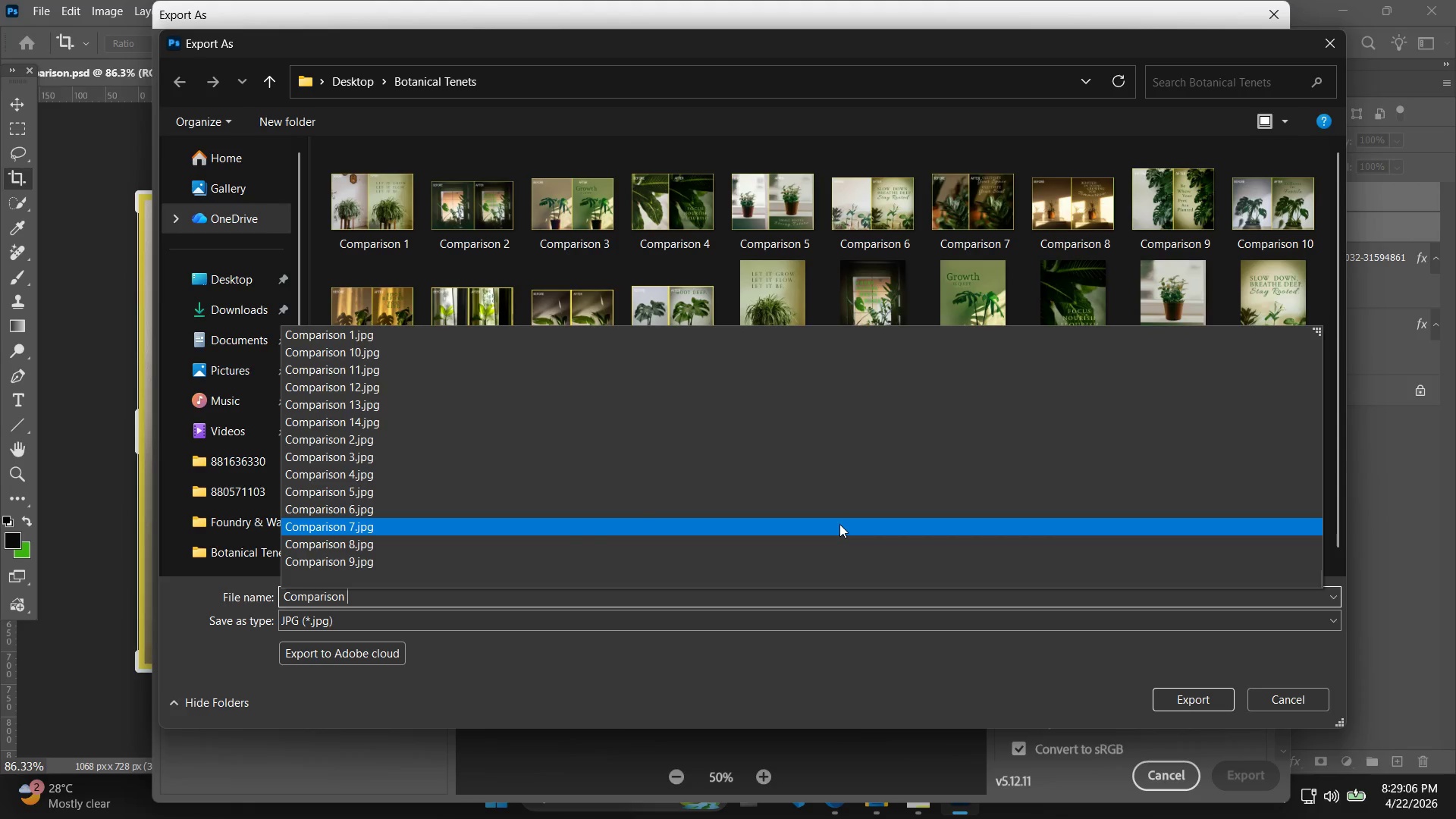 
hold_key(key=1, duration=0.33)
 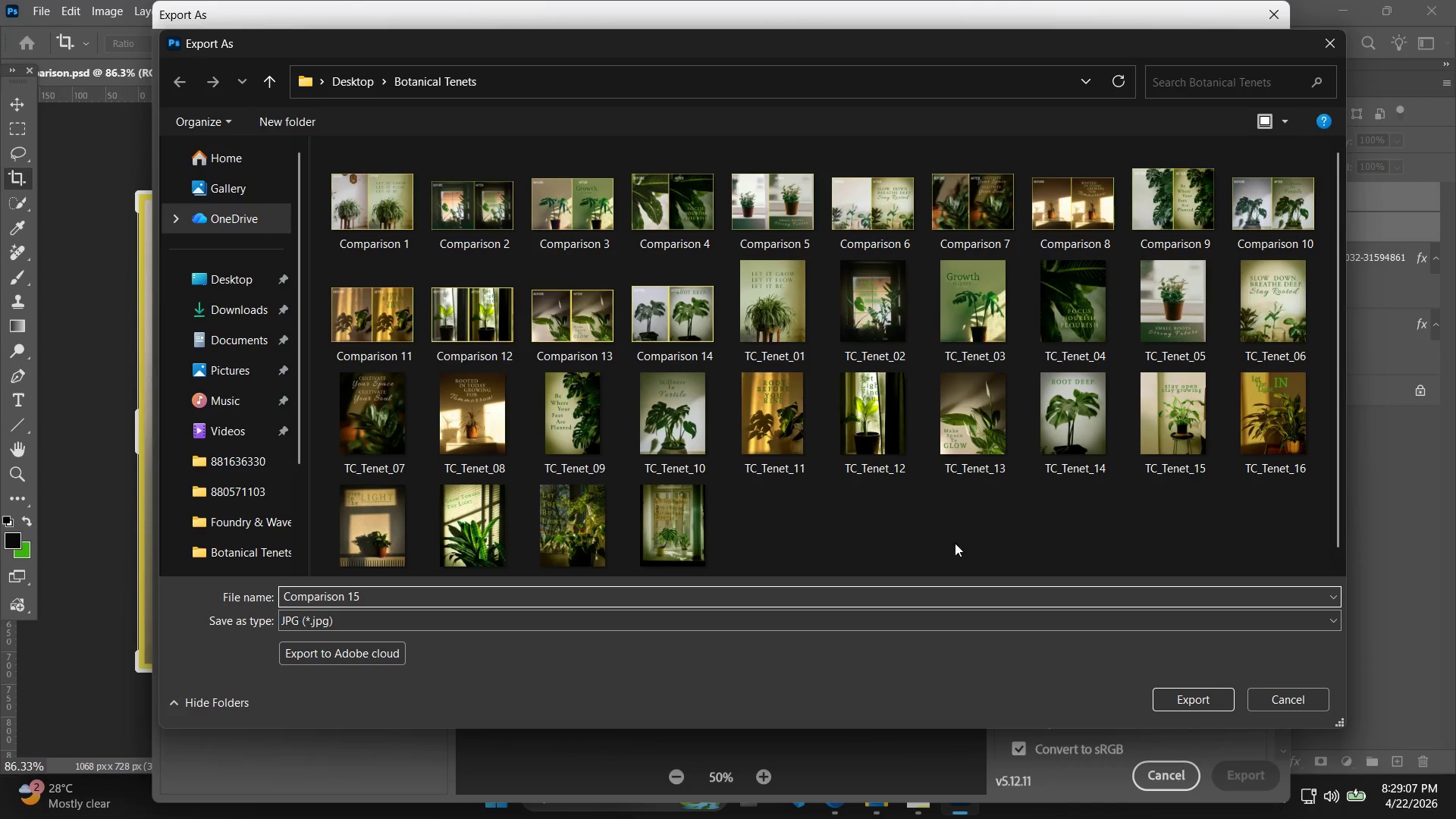 
key(5)
 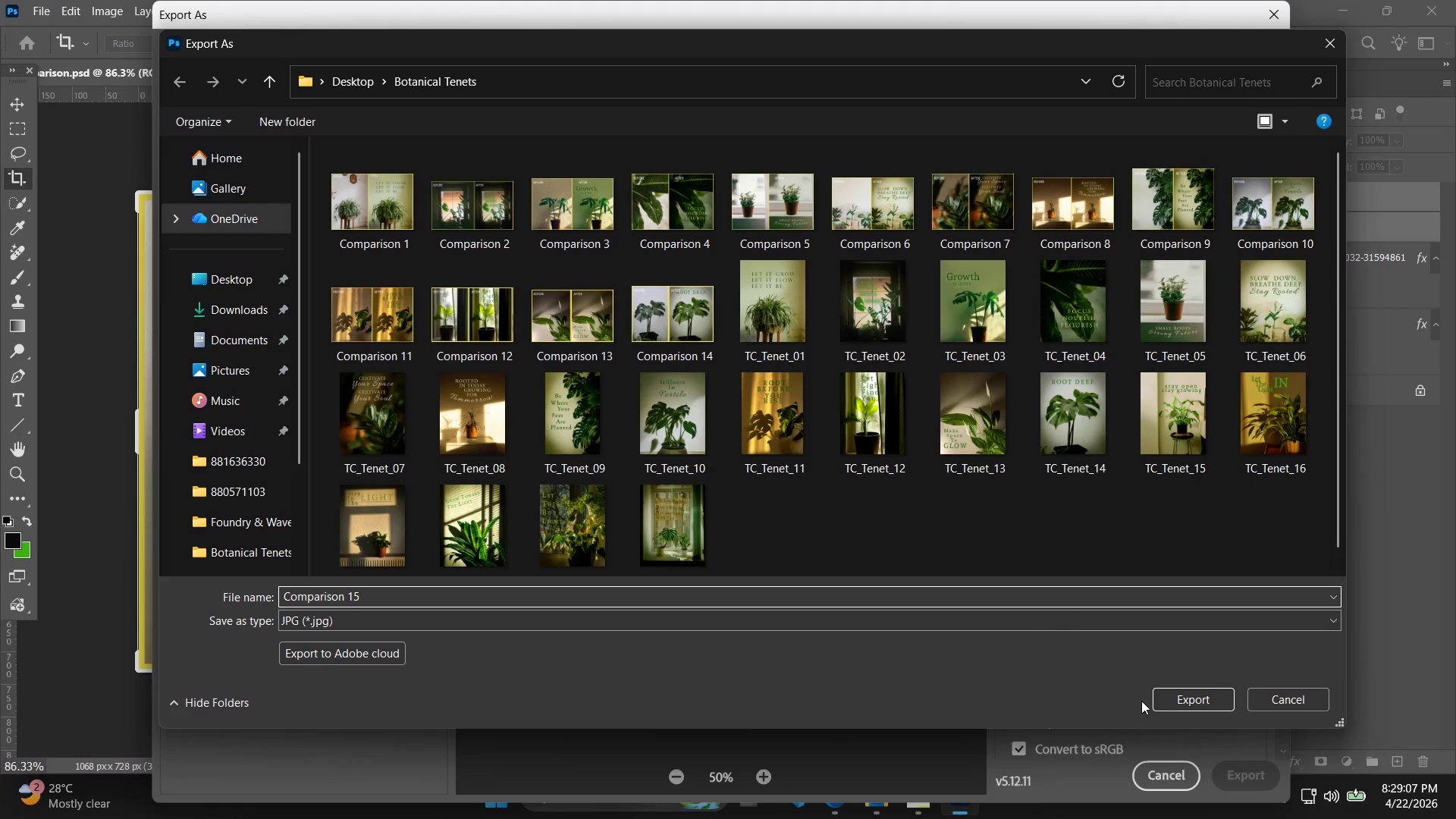 
left_click([1177, 688])
 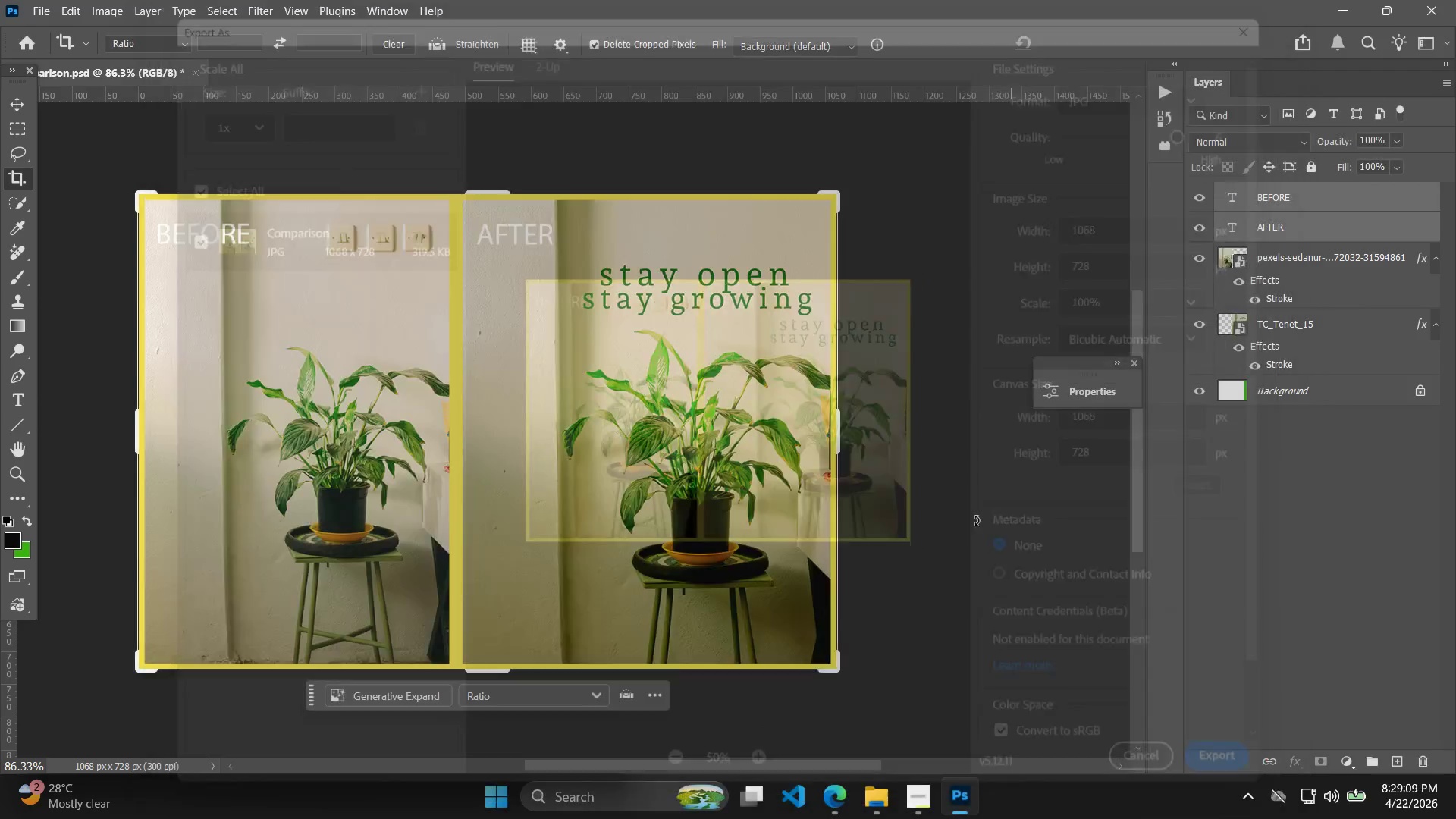 
key(Alt+Tab)
 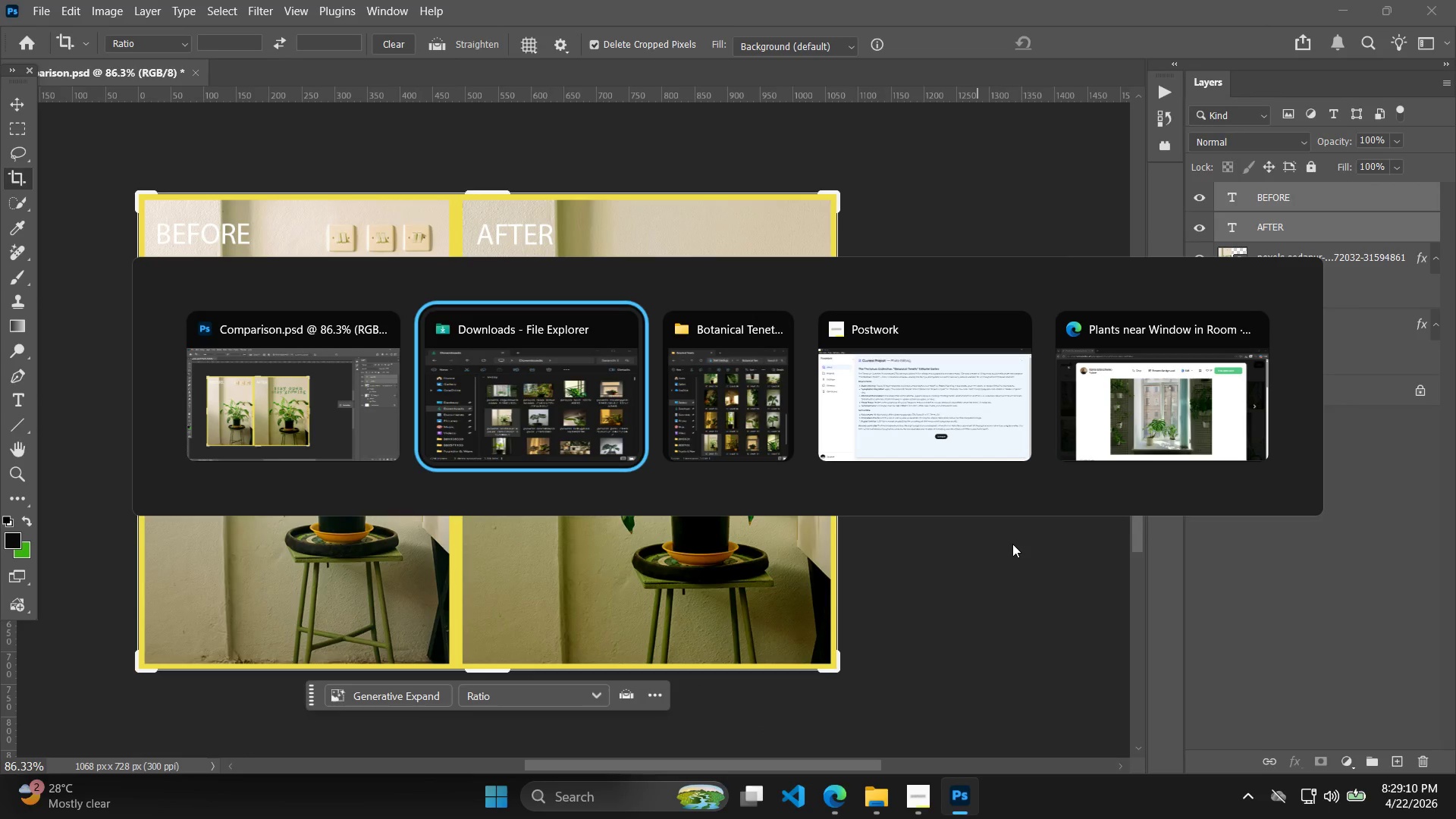 
key(Alt+Tab)
 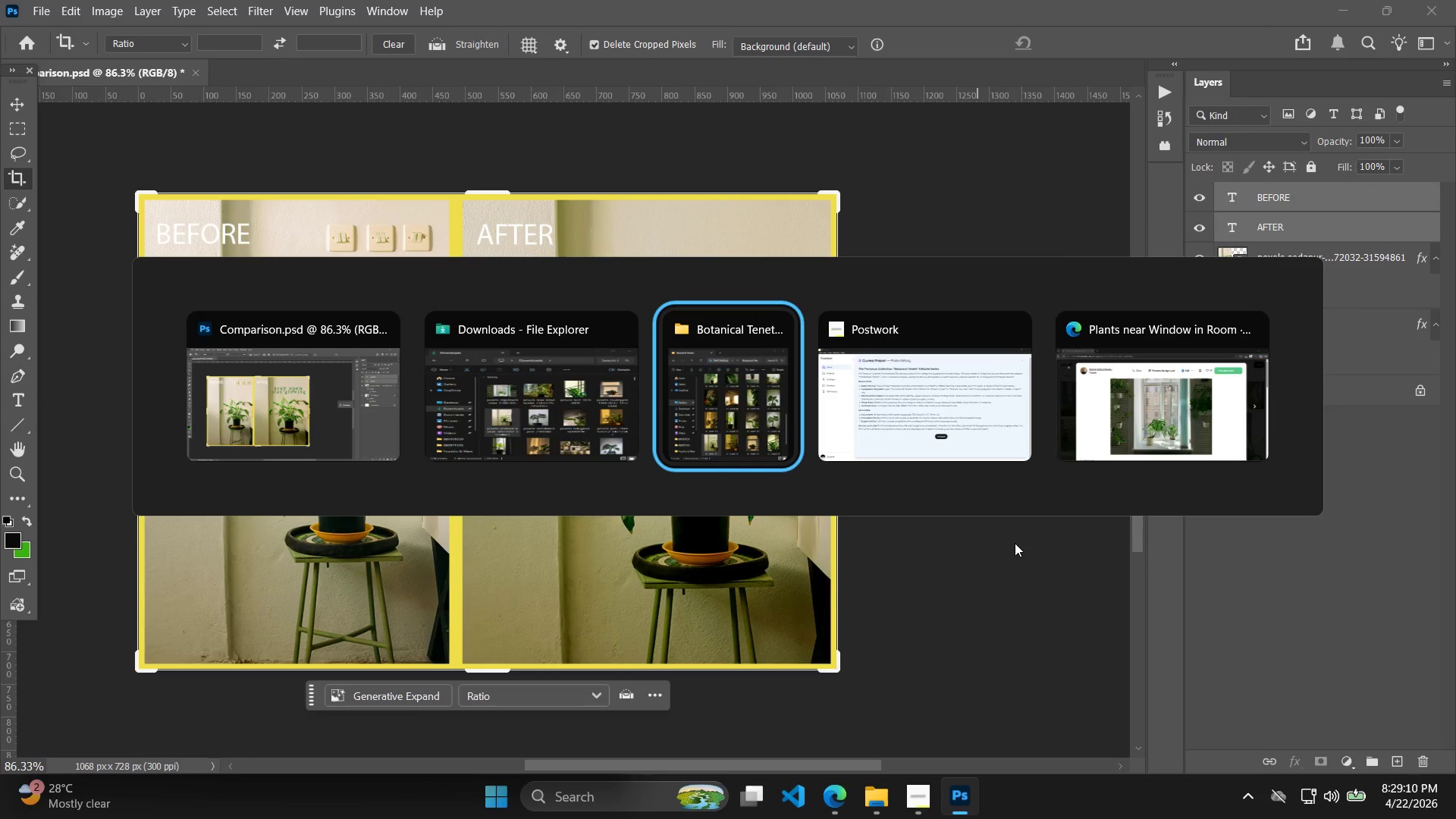 
key(Alt+Tab)
 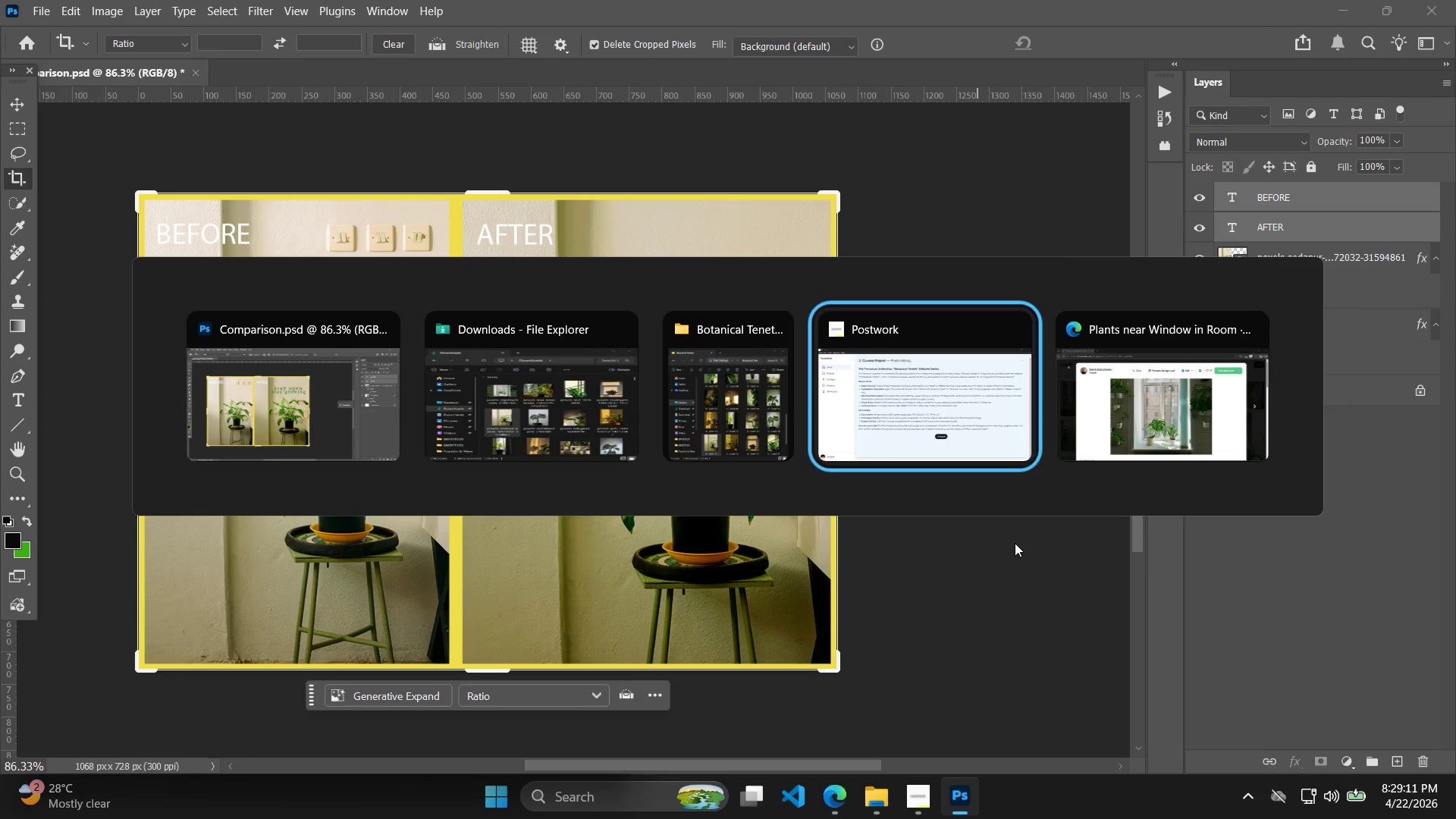 
key(Alt+Tab)
 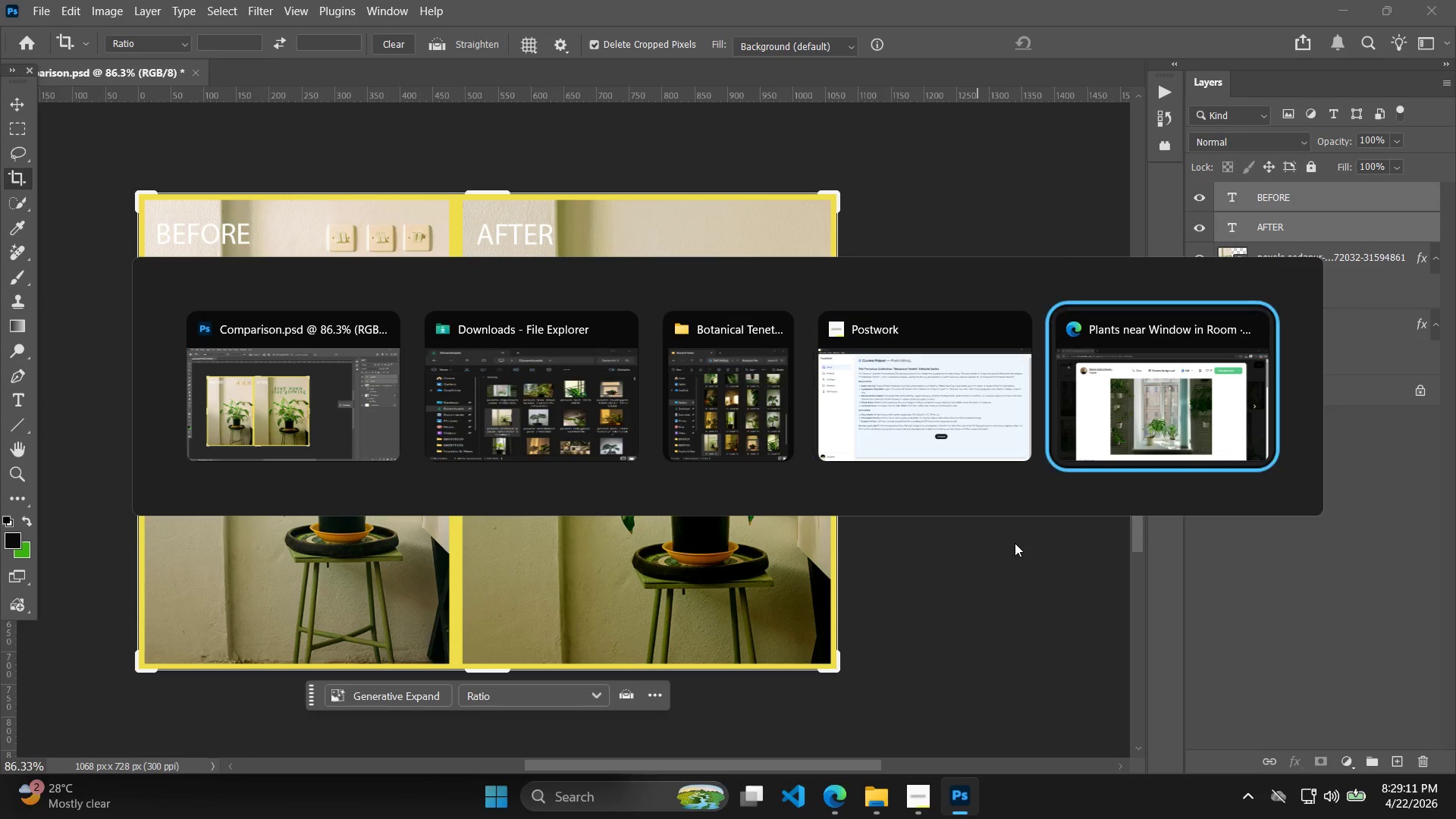 
key(Alt+Tab)
 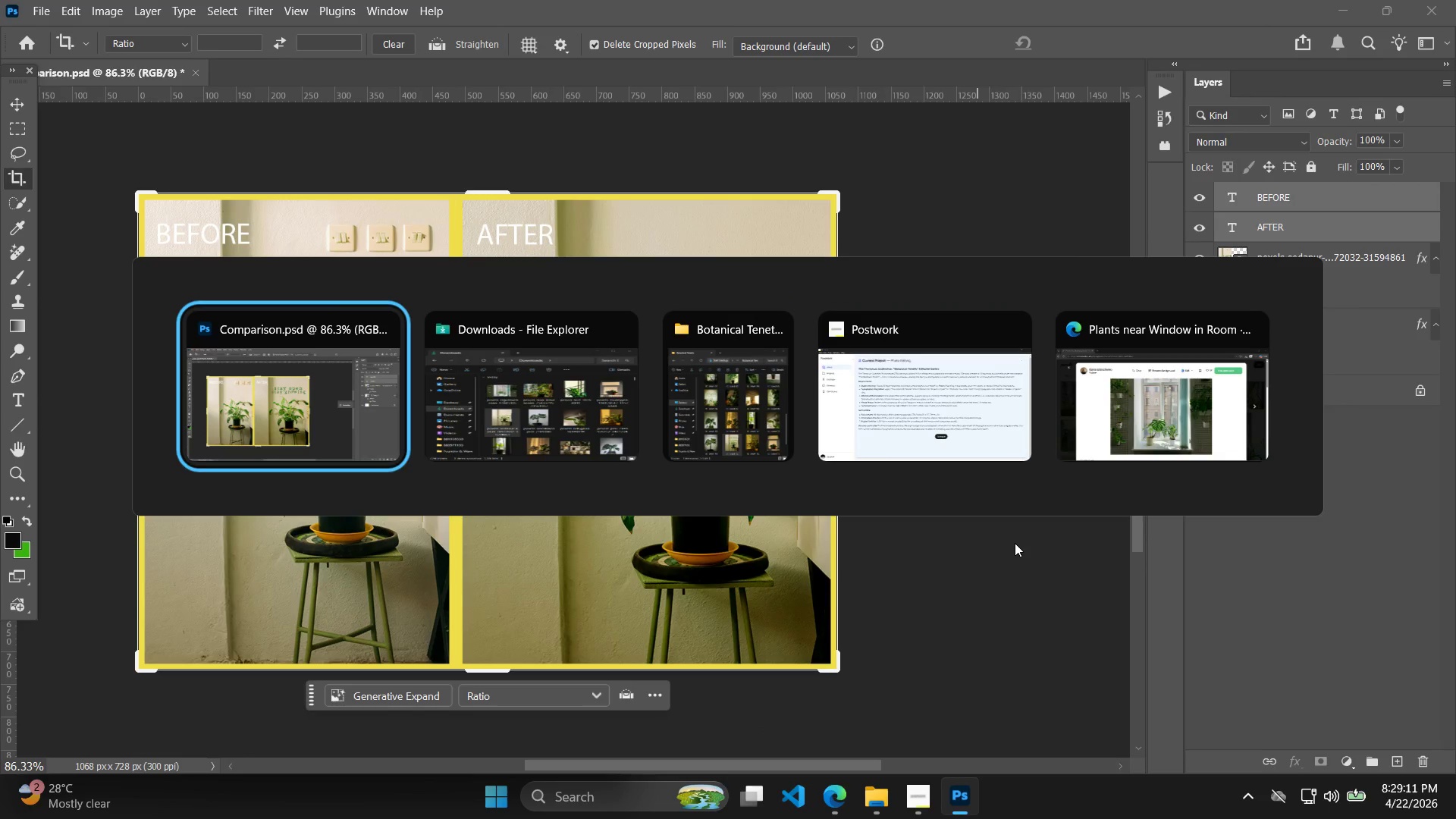 
key(Alt+Tab)
 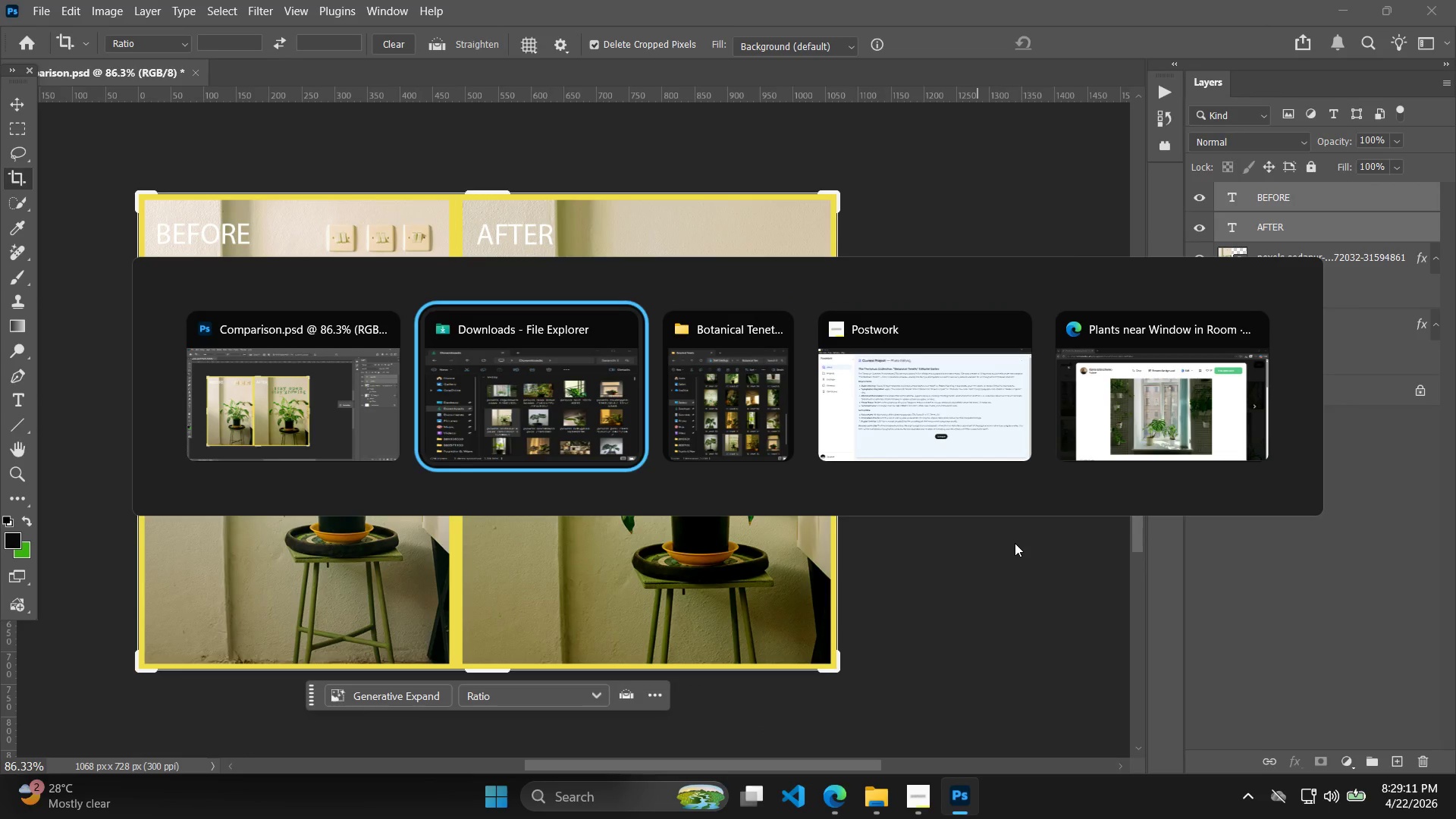 
key(Alt+Tab)
 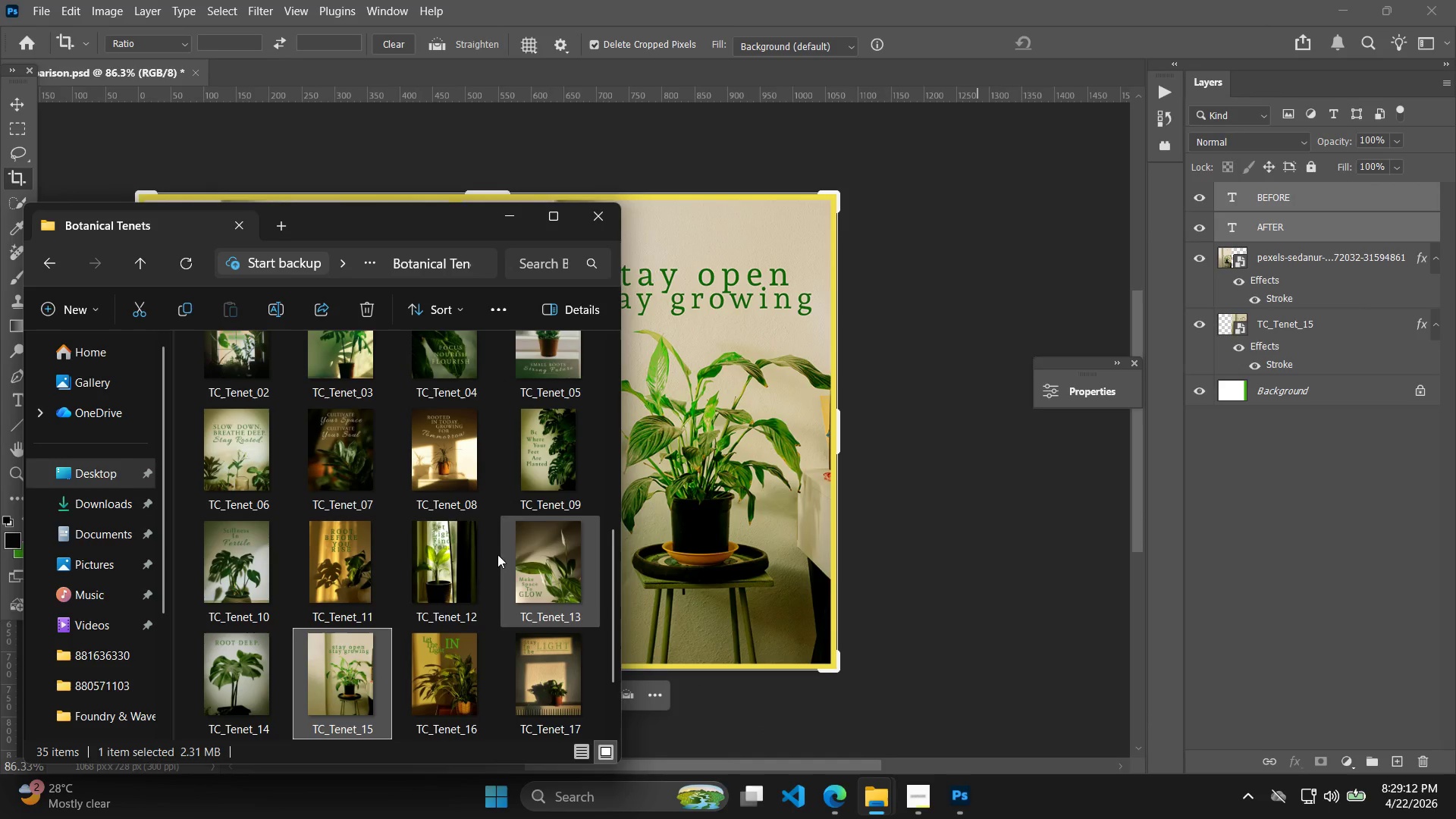 
left_click_drag(start_coordinate=[460, 559], to_coordinate=[730, 479])
 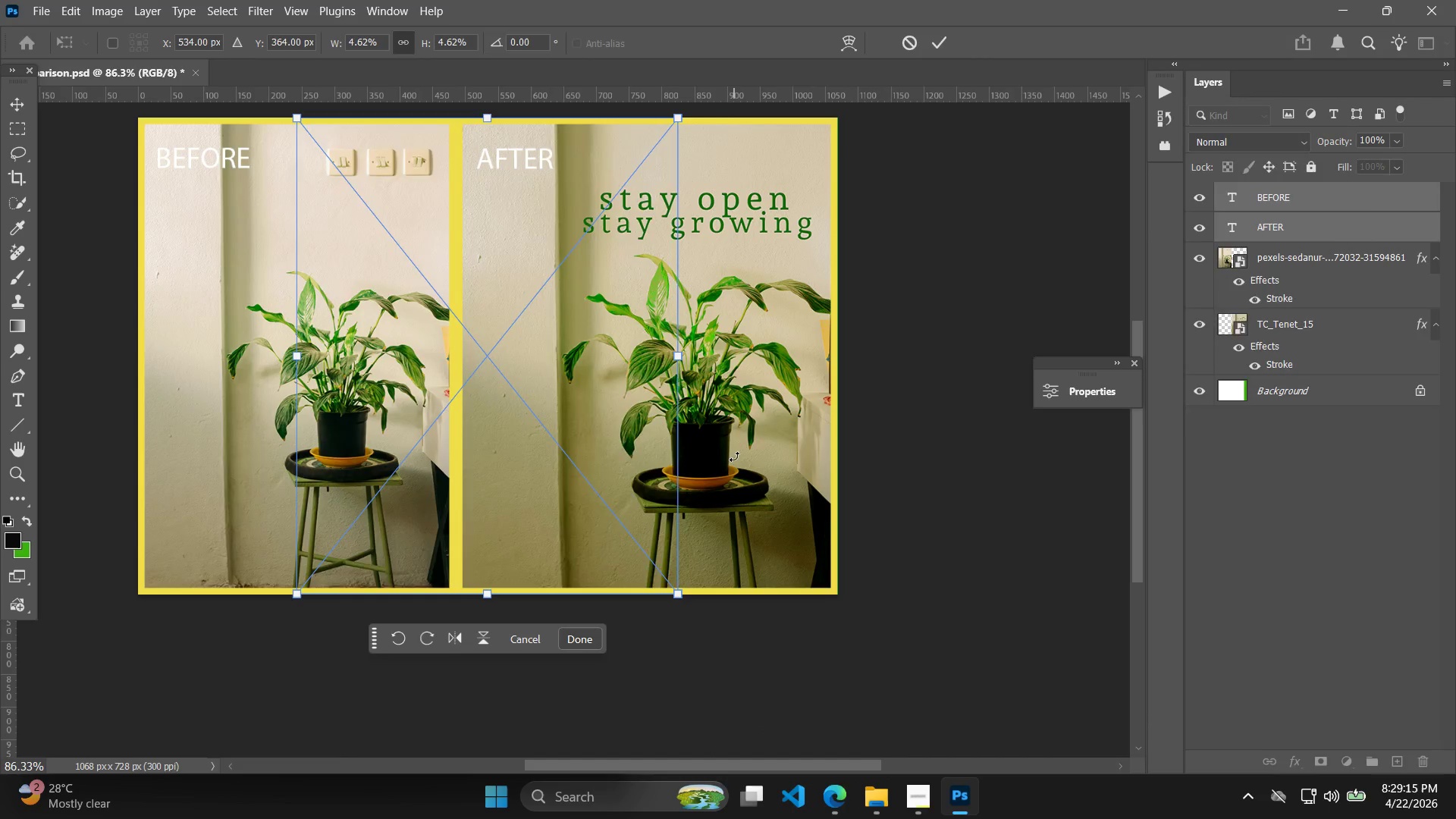 
scroll: coordinate [439, 569], scroll_direction: down, amount: 1.0
 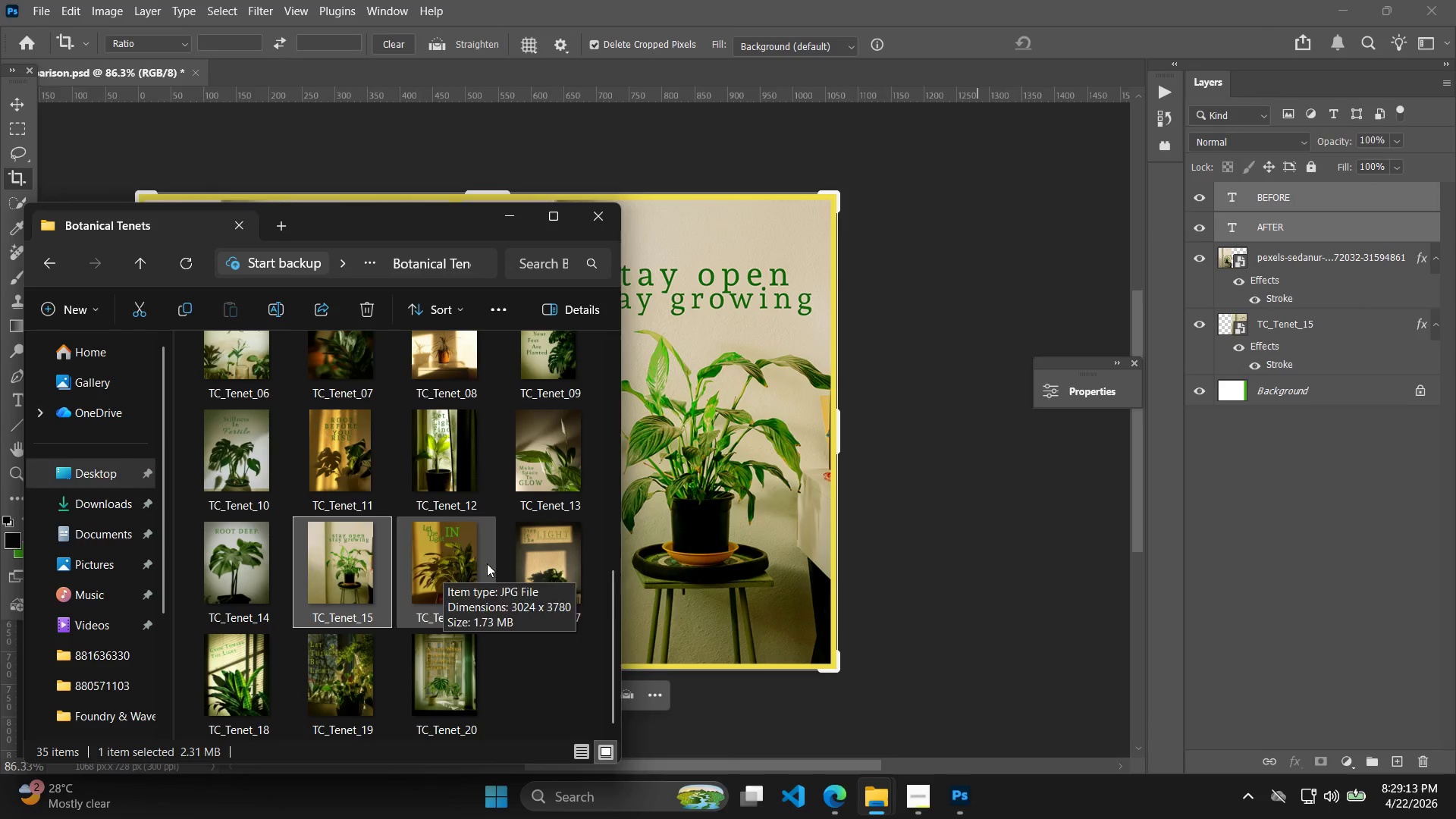 
hold_key(key=ShiftLeft, duration=2.12)
left_click_drag(start_coordinate=[540, 431], to_coordinate=[697, 435])
 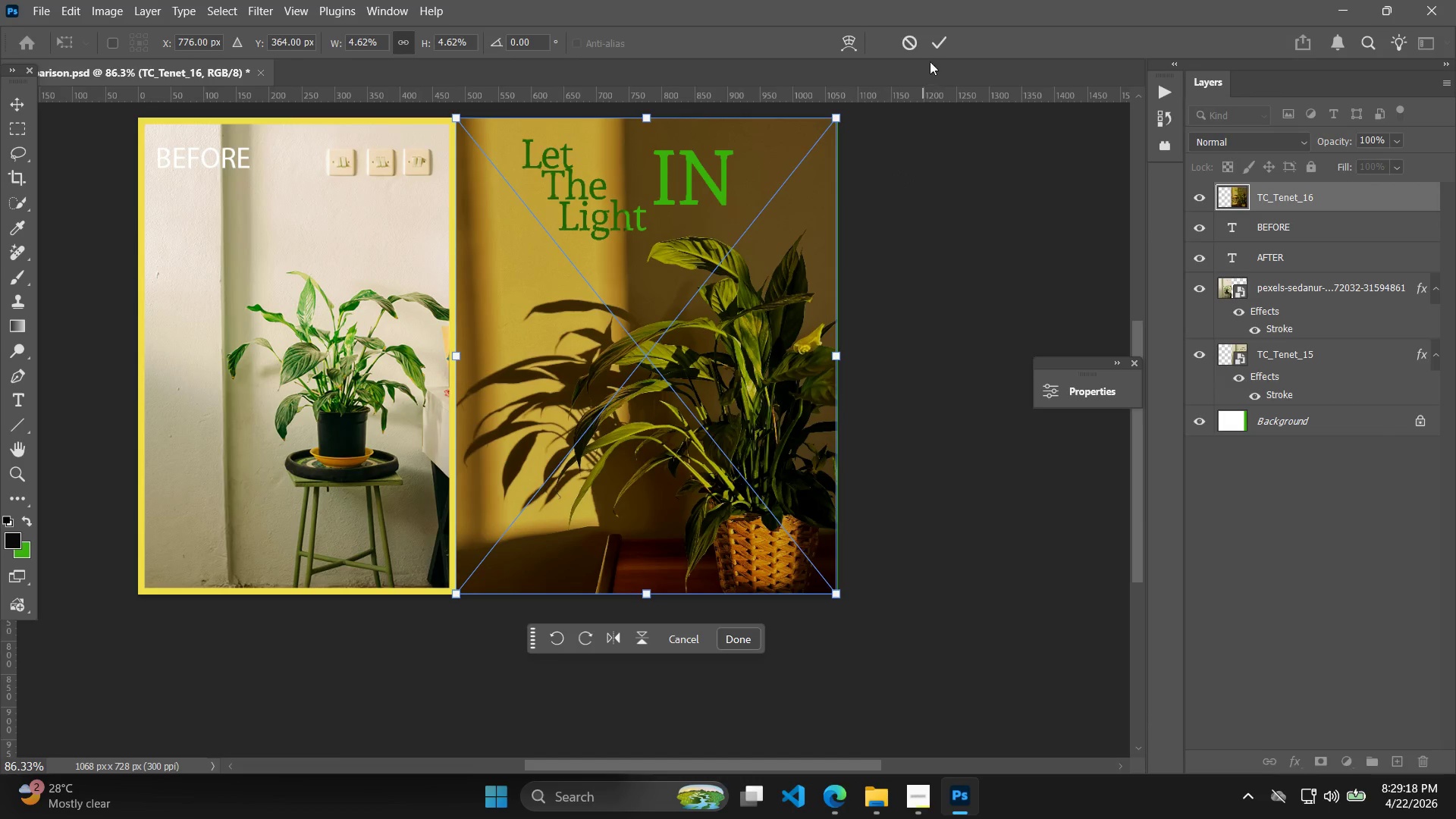 
scroll: coordinate [661, 569], scroll_direction: down, amount: 4.0
 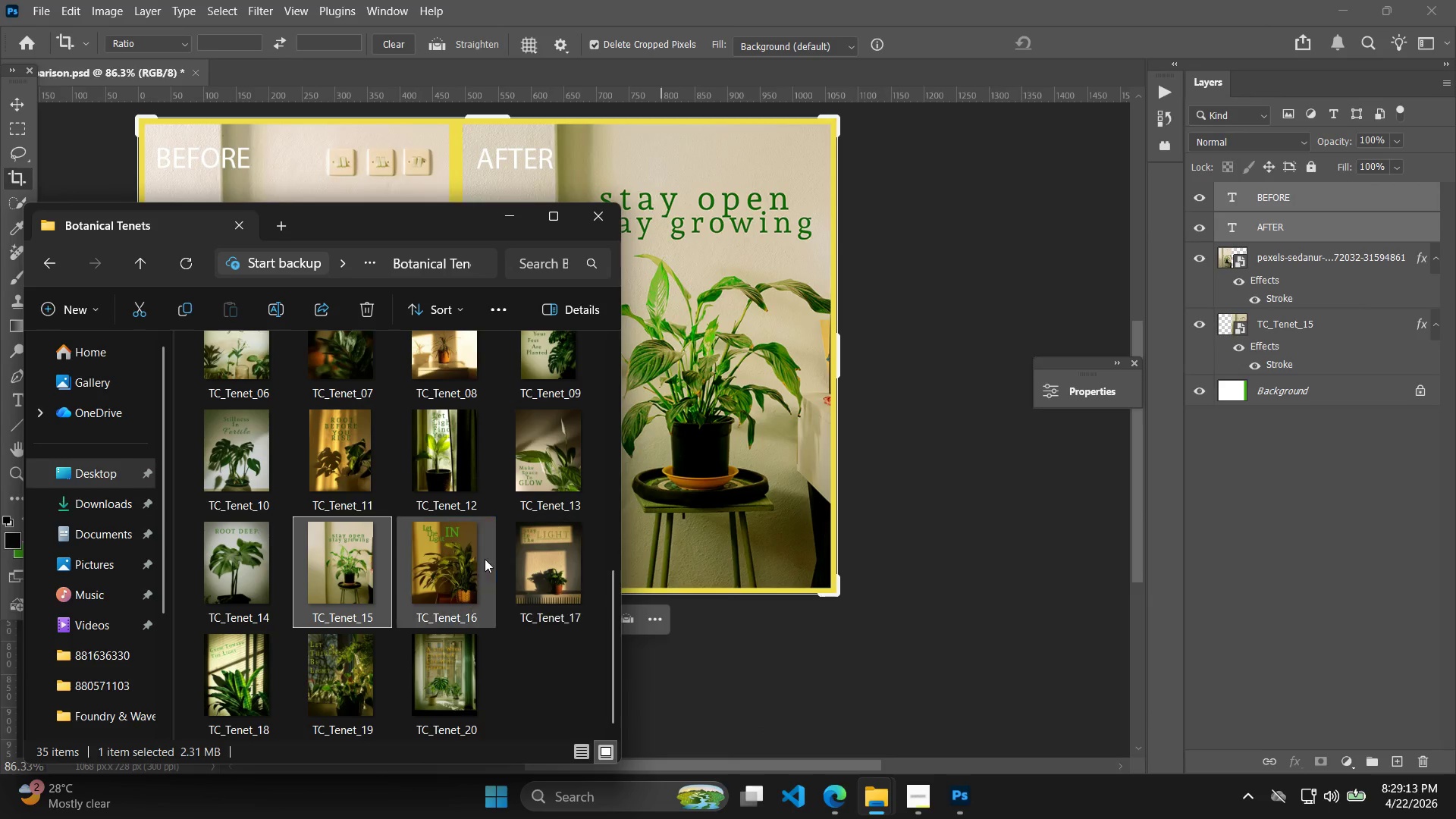 
left_click([951, 48])
 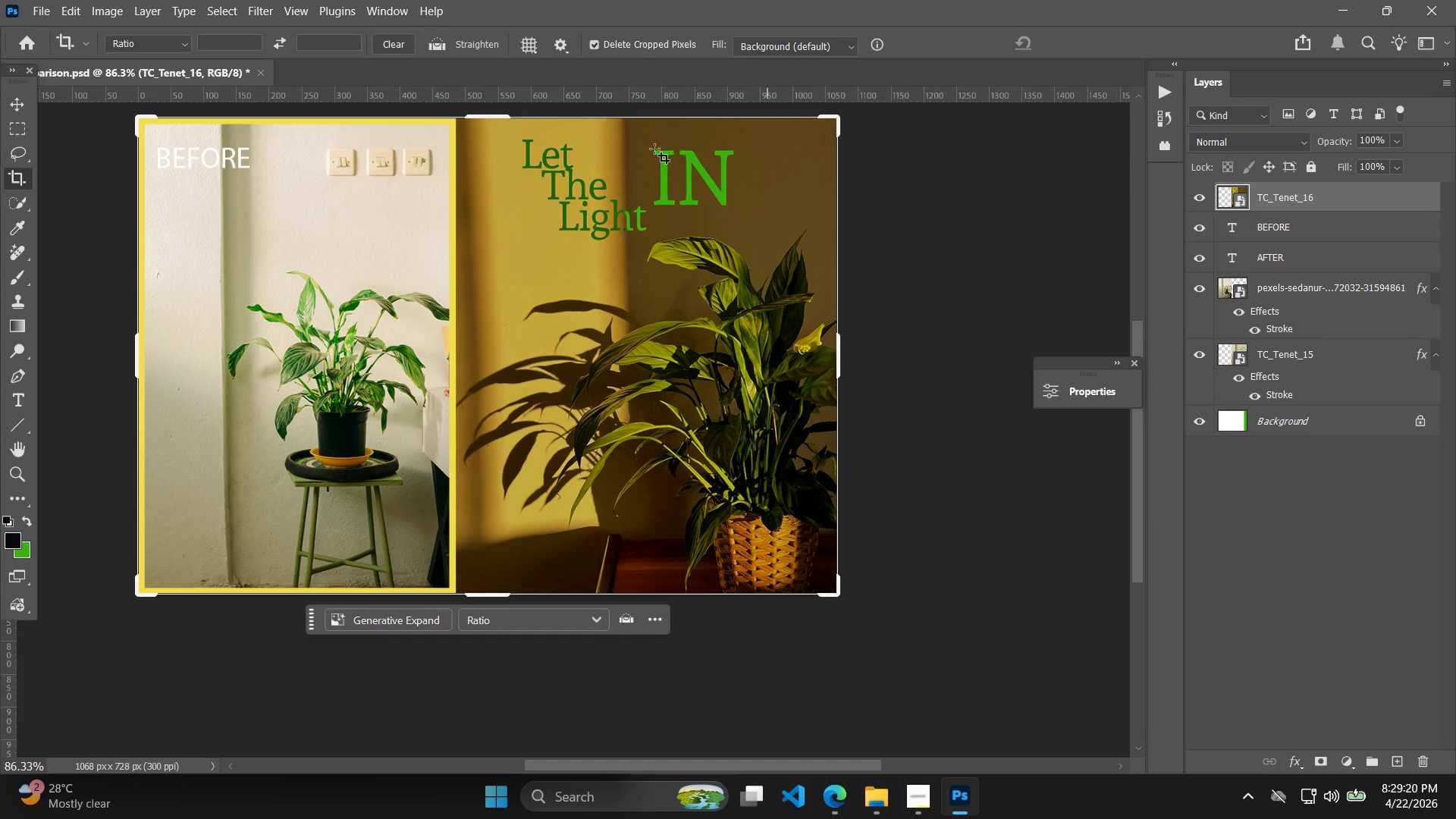 
left_click([147, 16])
 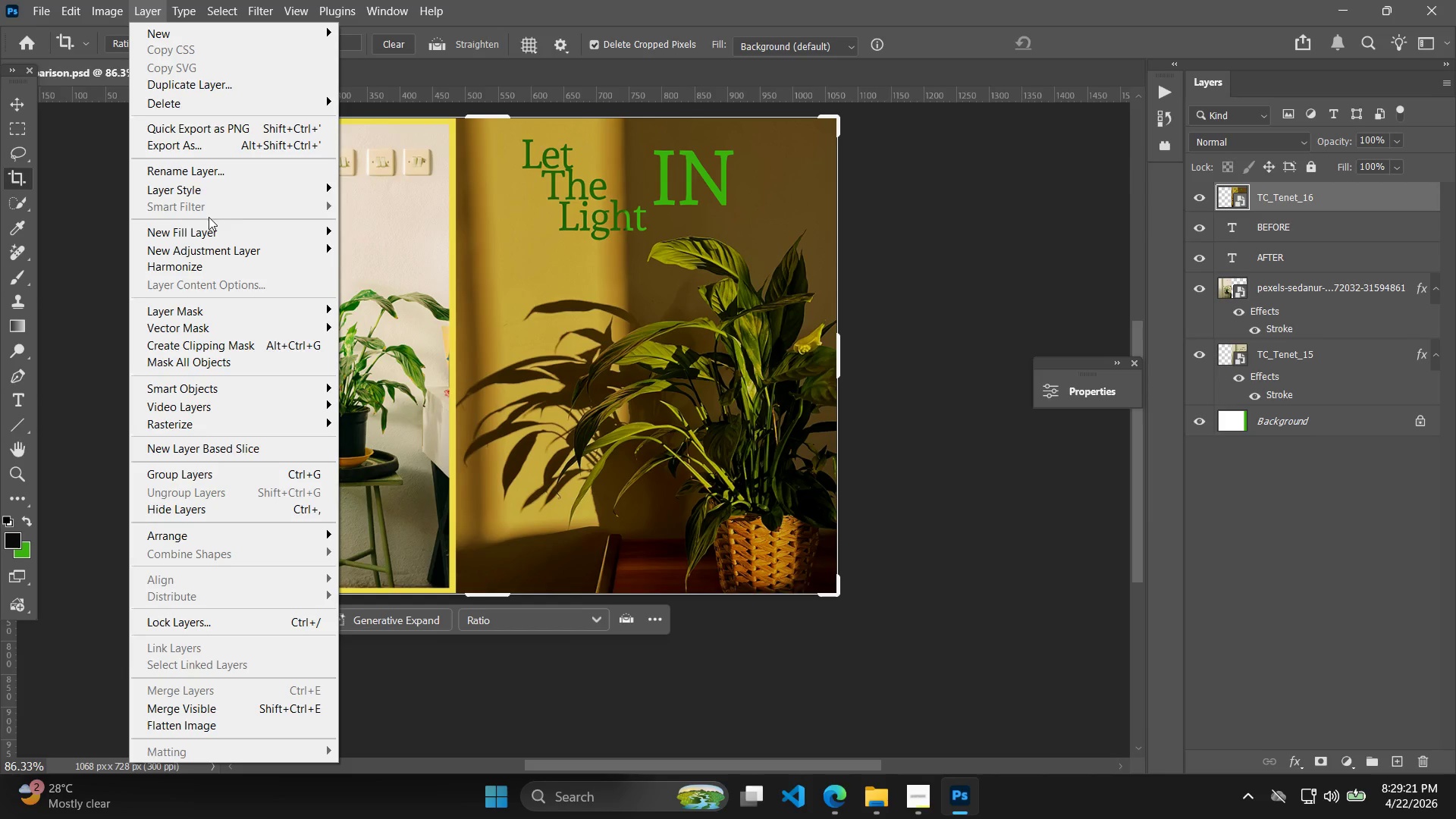 
left_click([218, 192])
 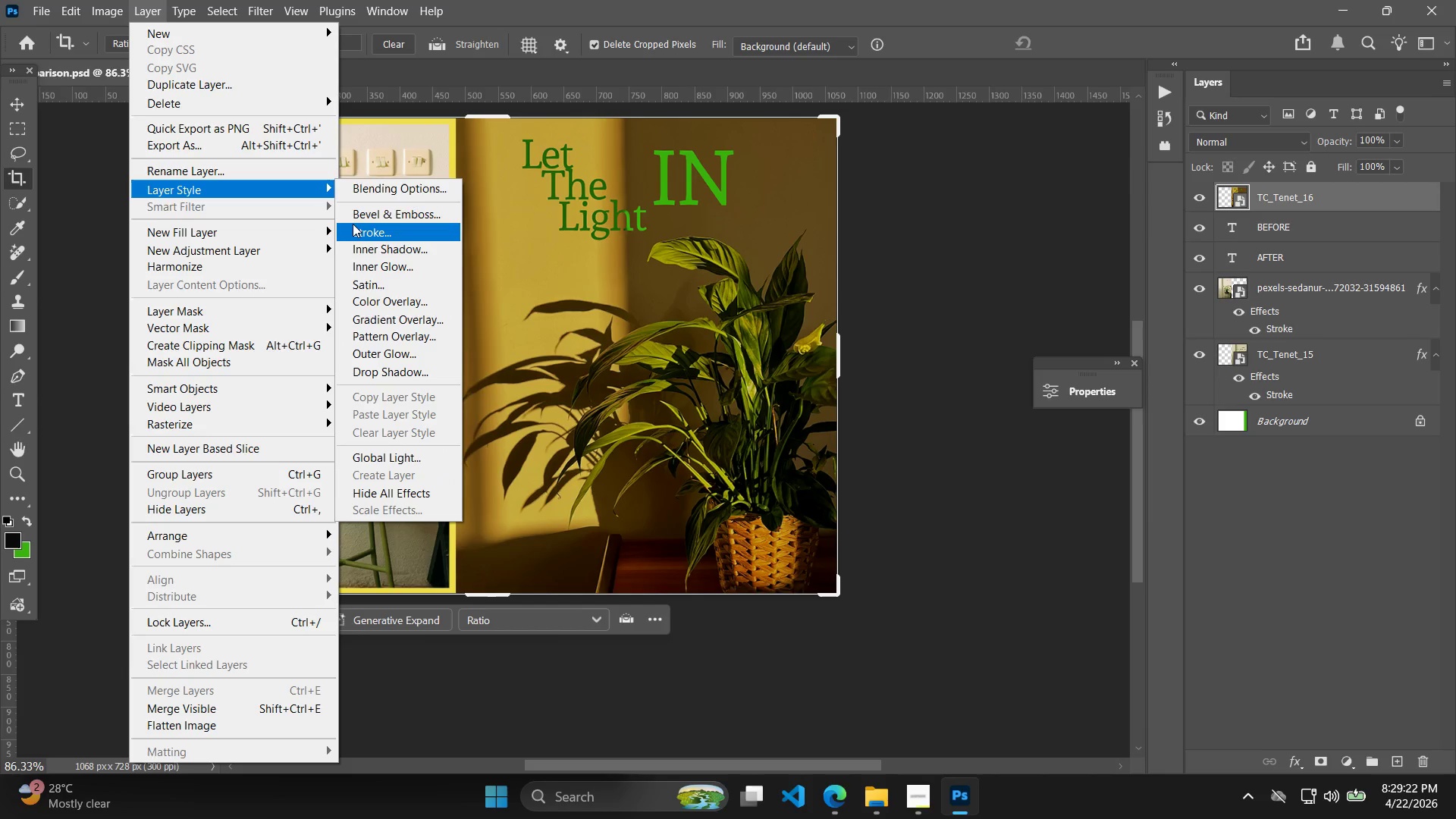 
left_click([356, 224])
 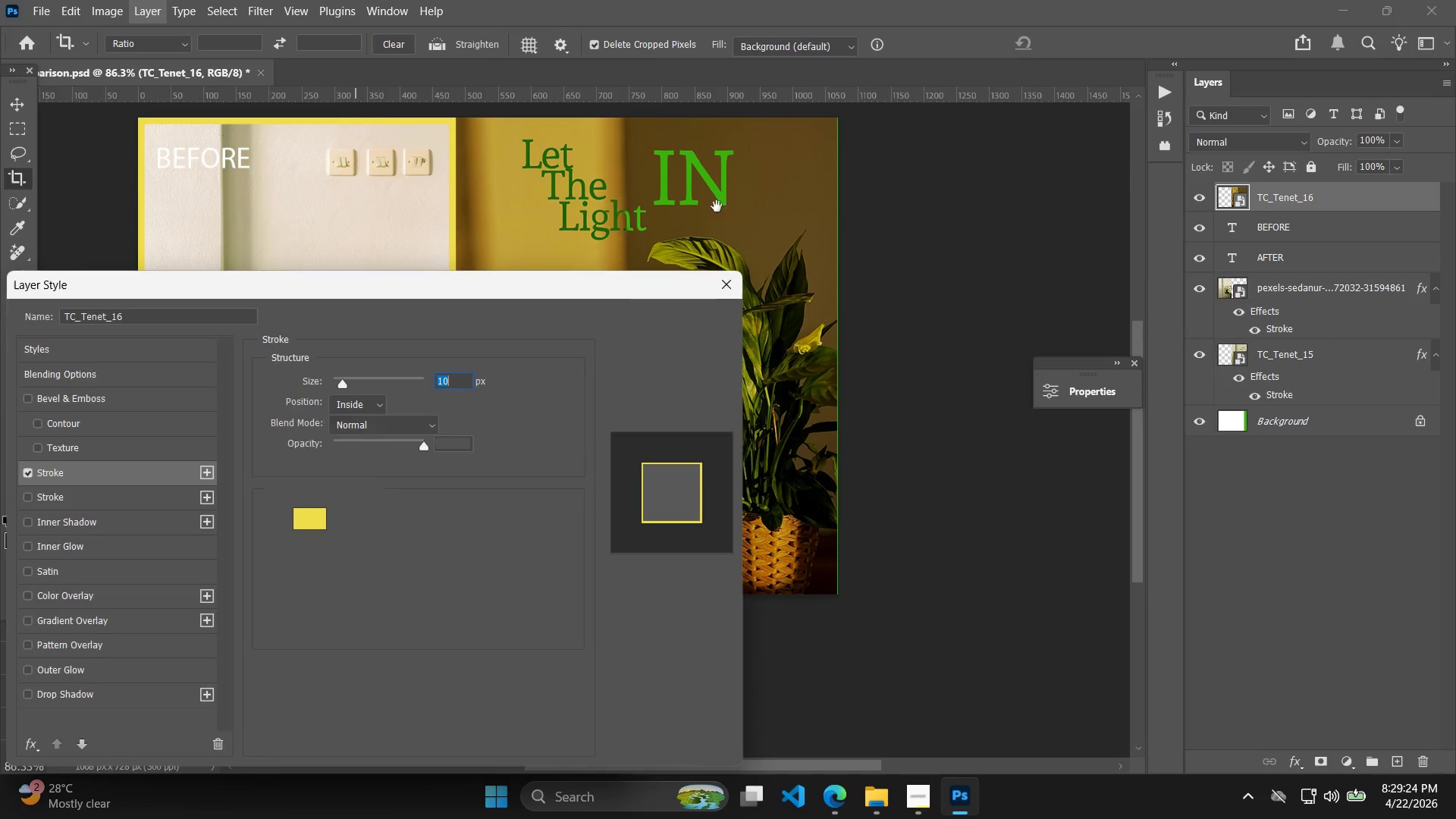 
left_click([684, 328])
 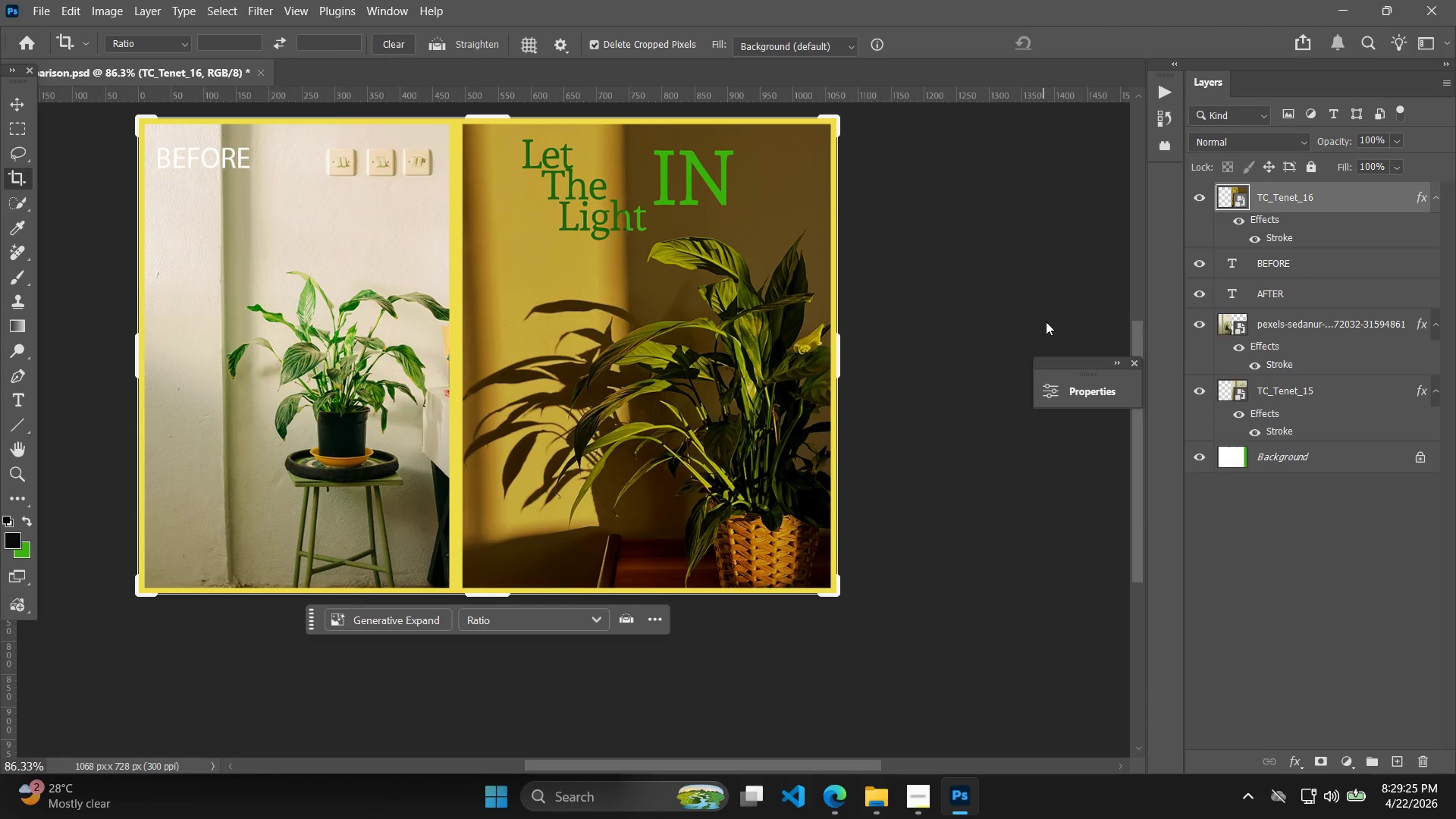 
key(Alt+Tab)
 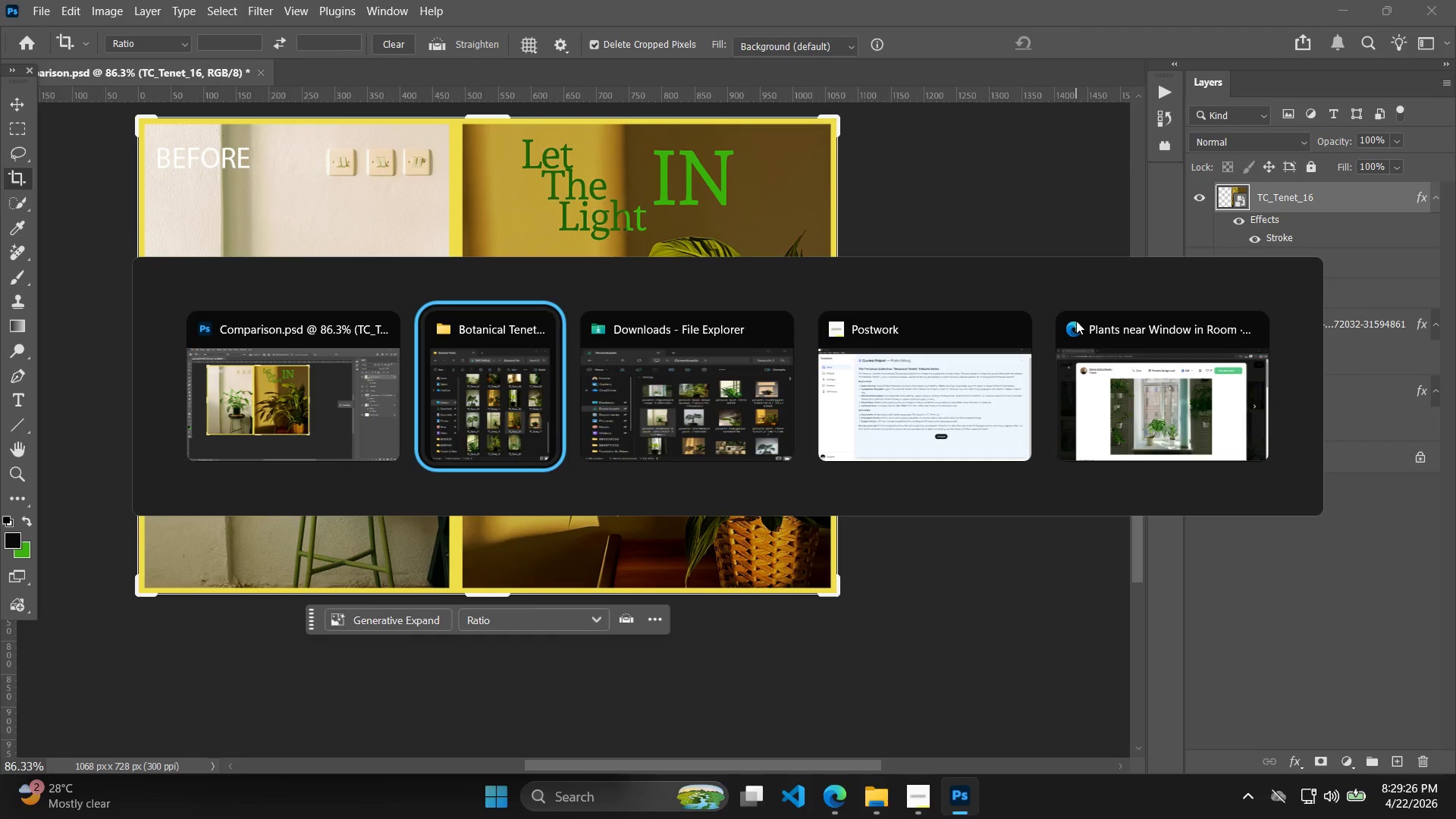 
key(Alt+Tab)
 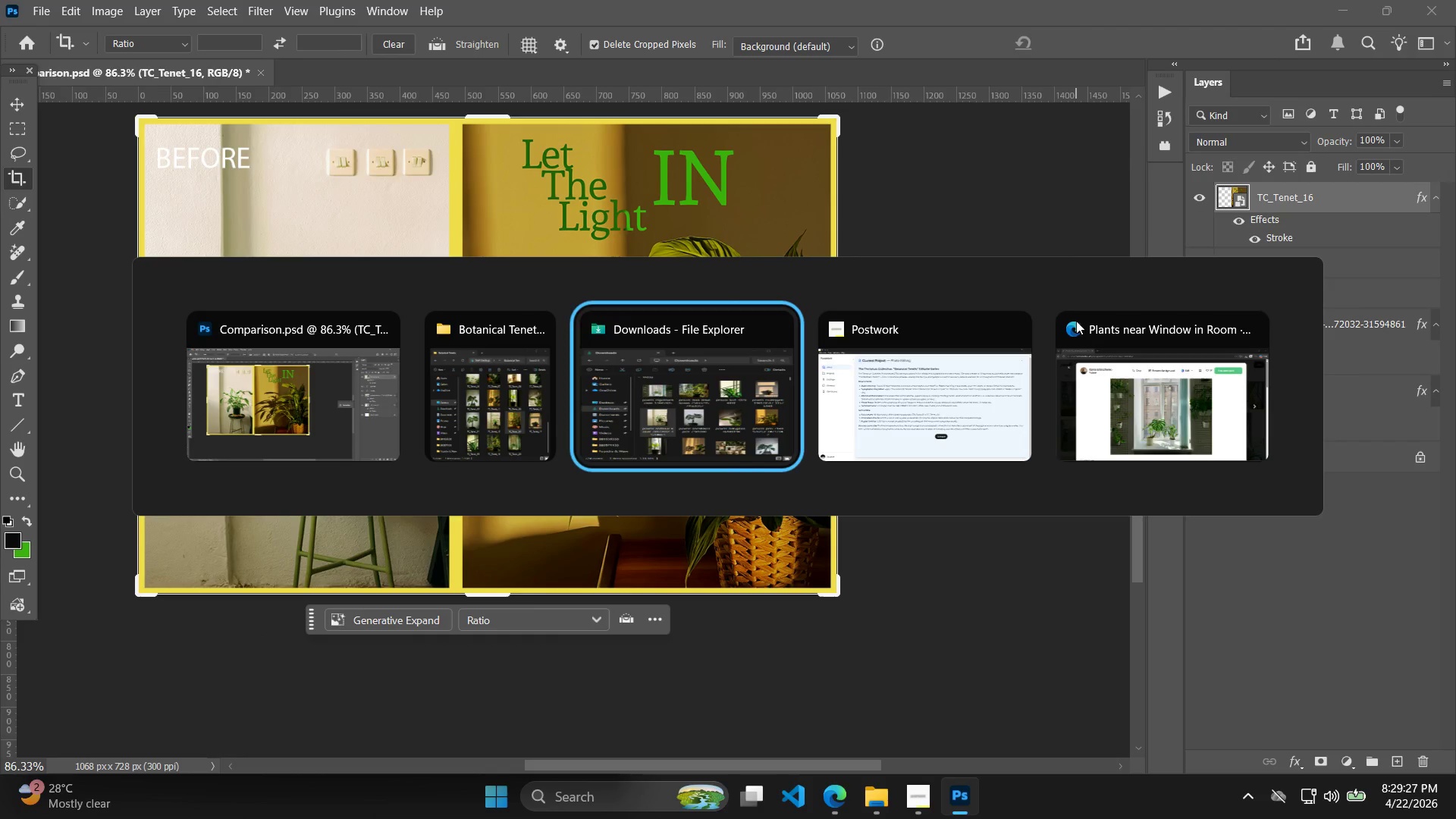 
key(Alt+Tab)
 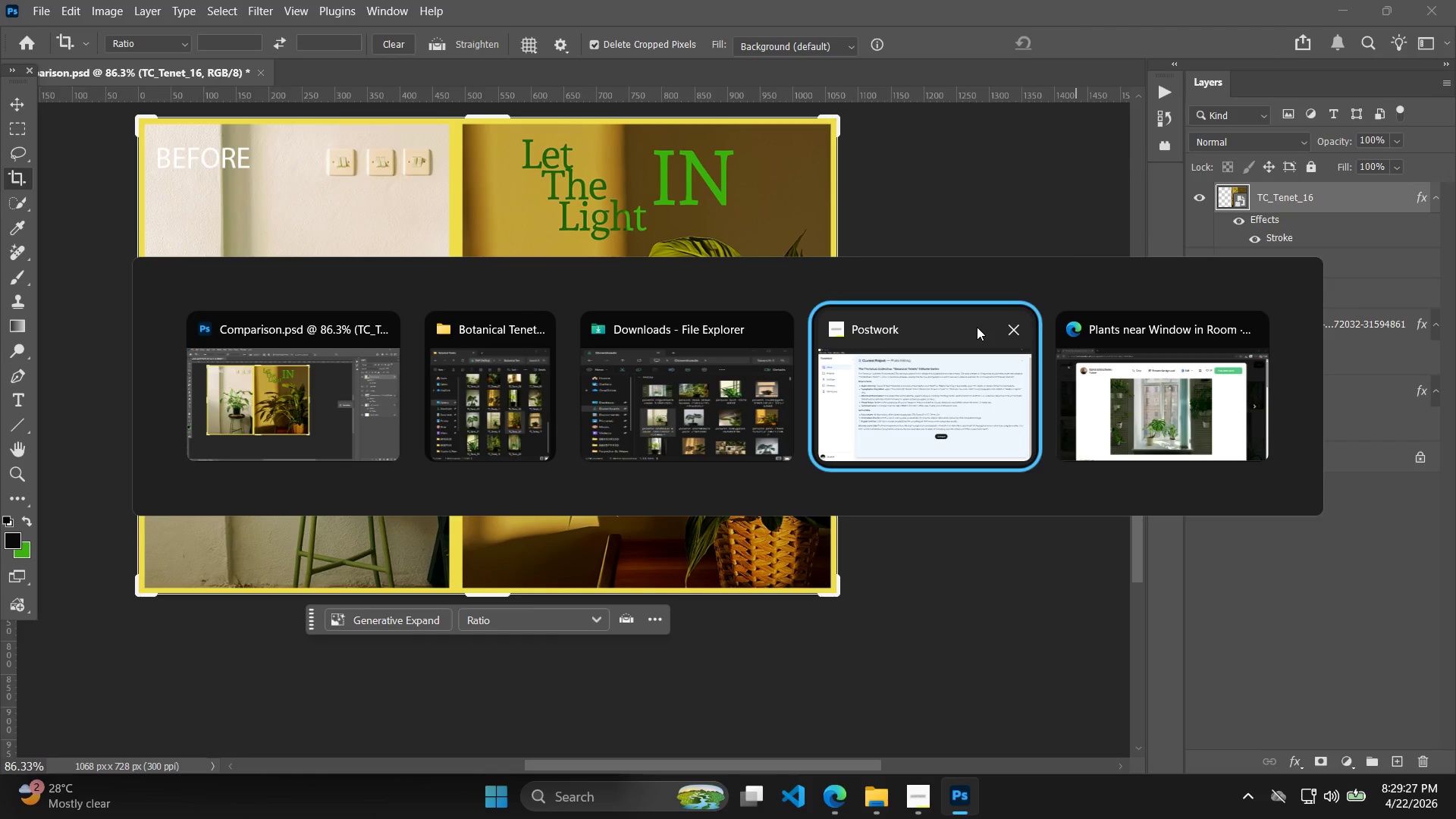 
key(Alt+Tab)
 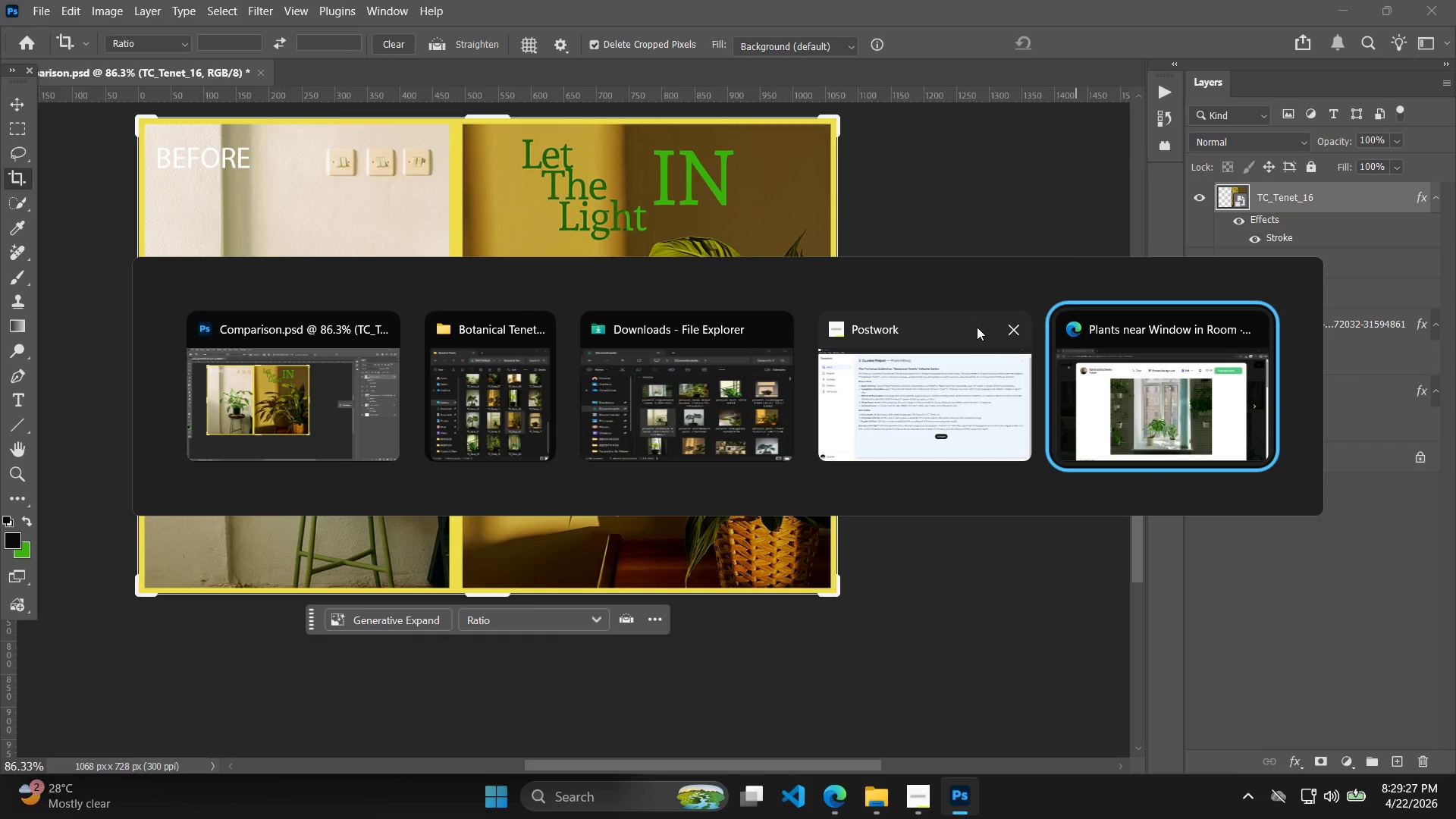 
key(Alt+Tab)
 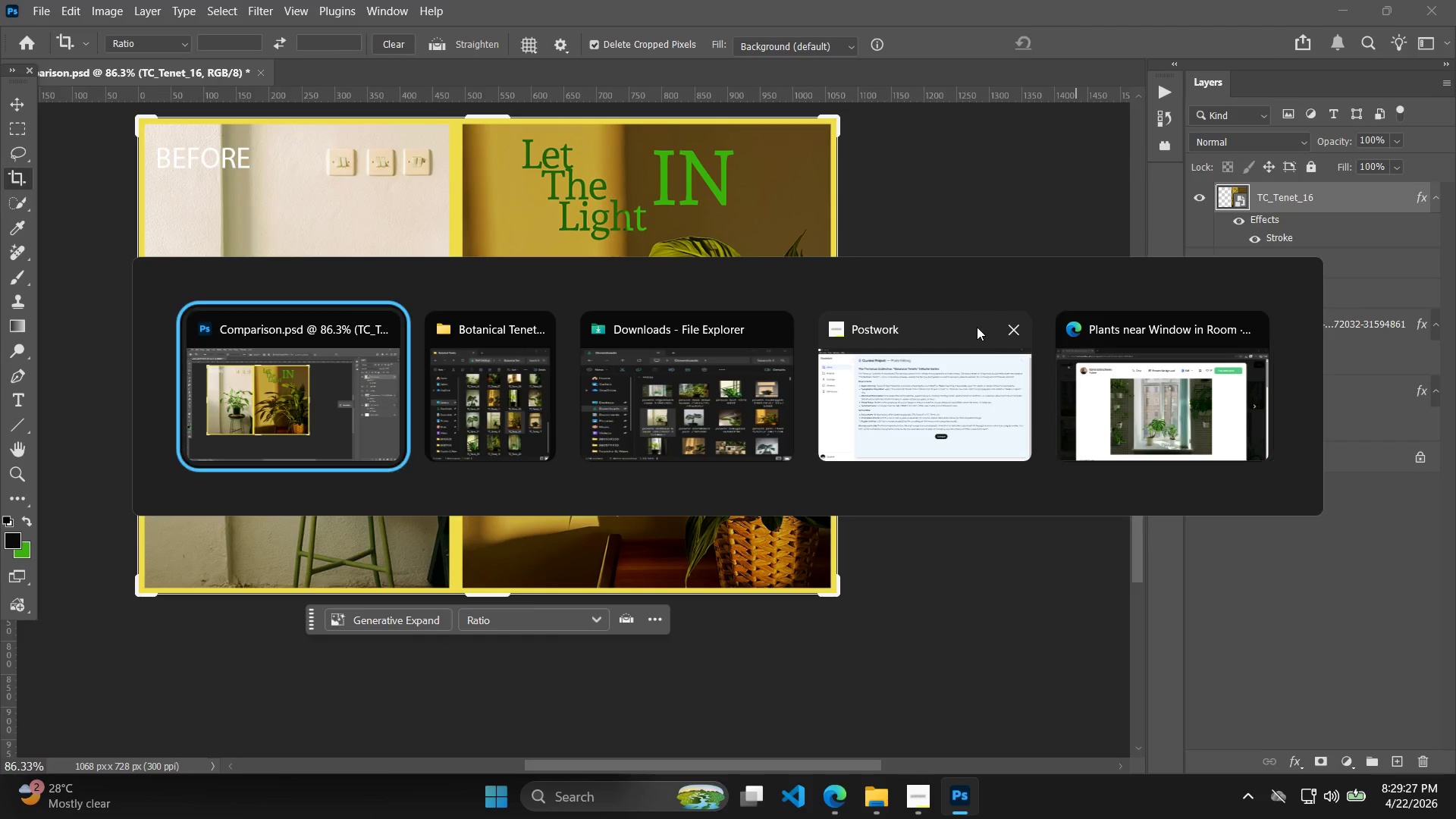 
key(Alt+Tab)
 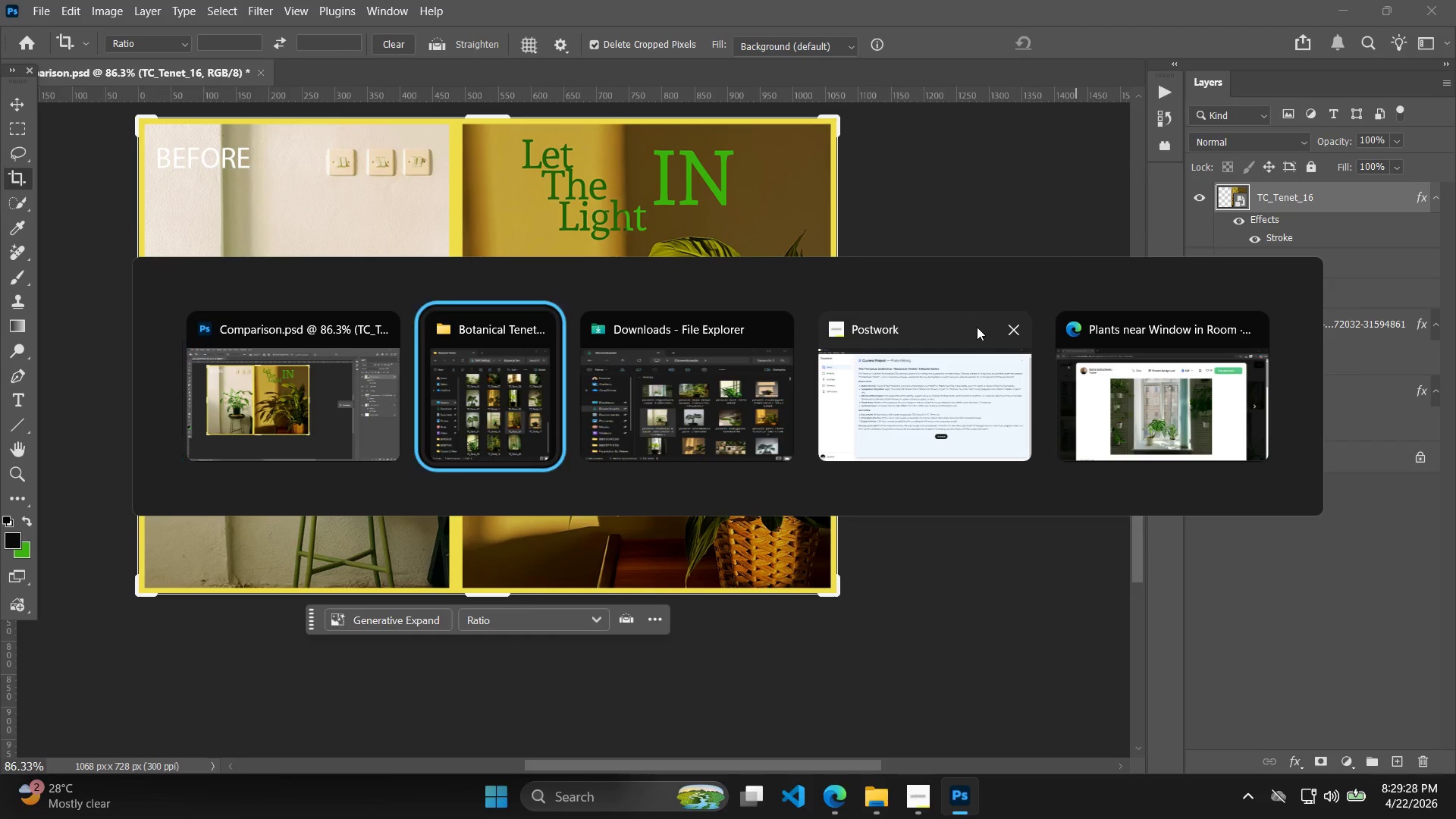 
key(Alt+Tab)
 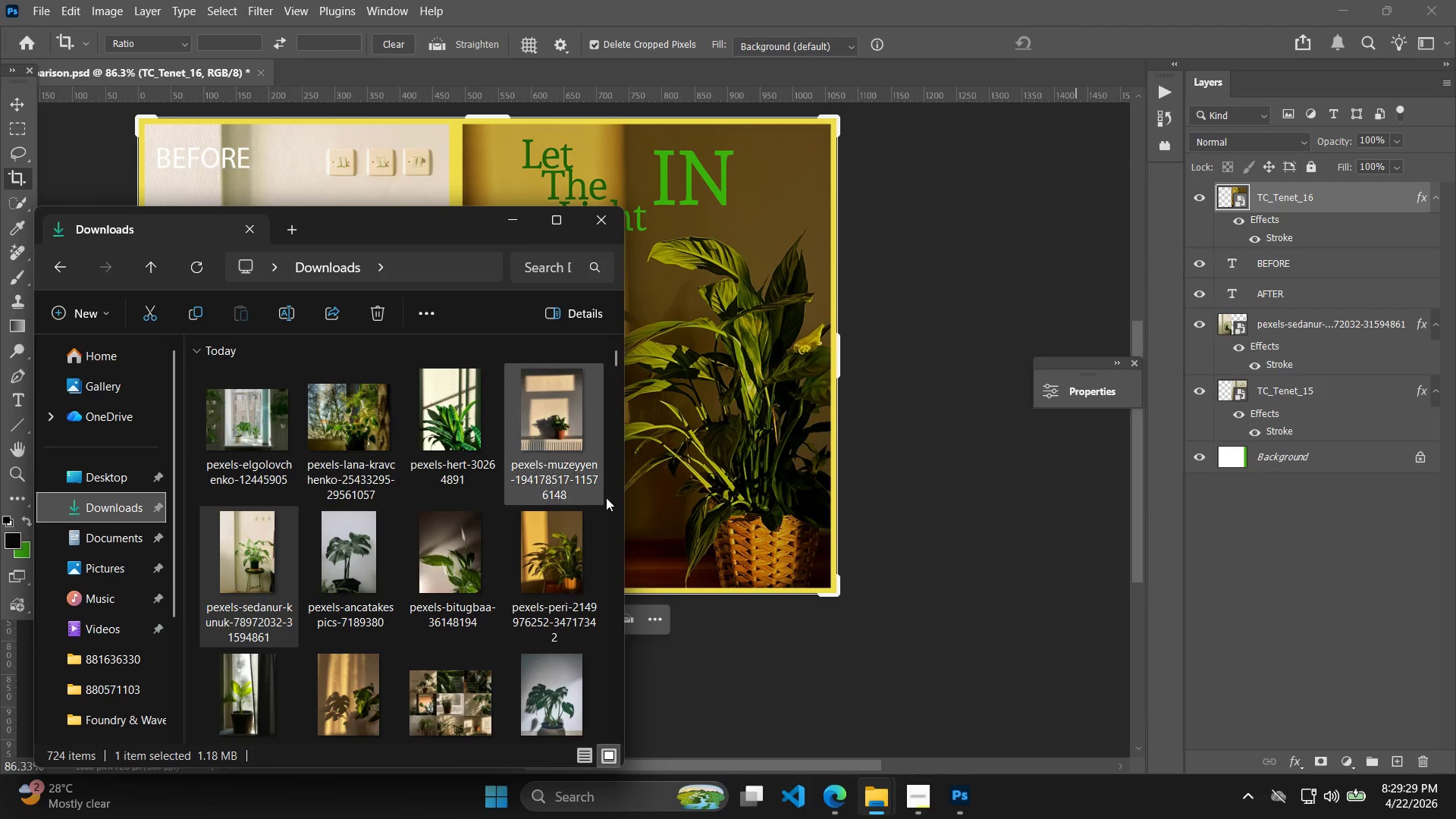 
left_click_drag(start_coordinate=[566, 536], to_coordinate=[736, 438])
 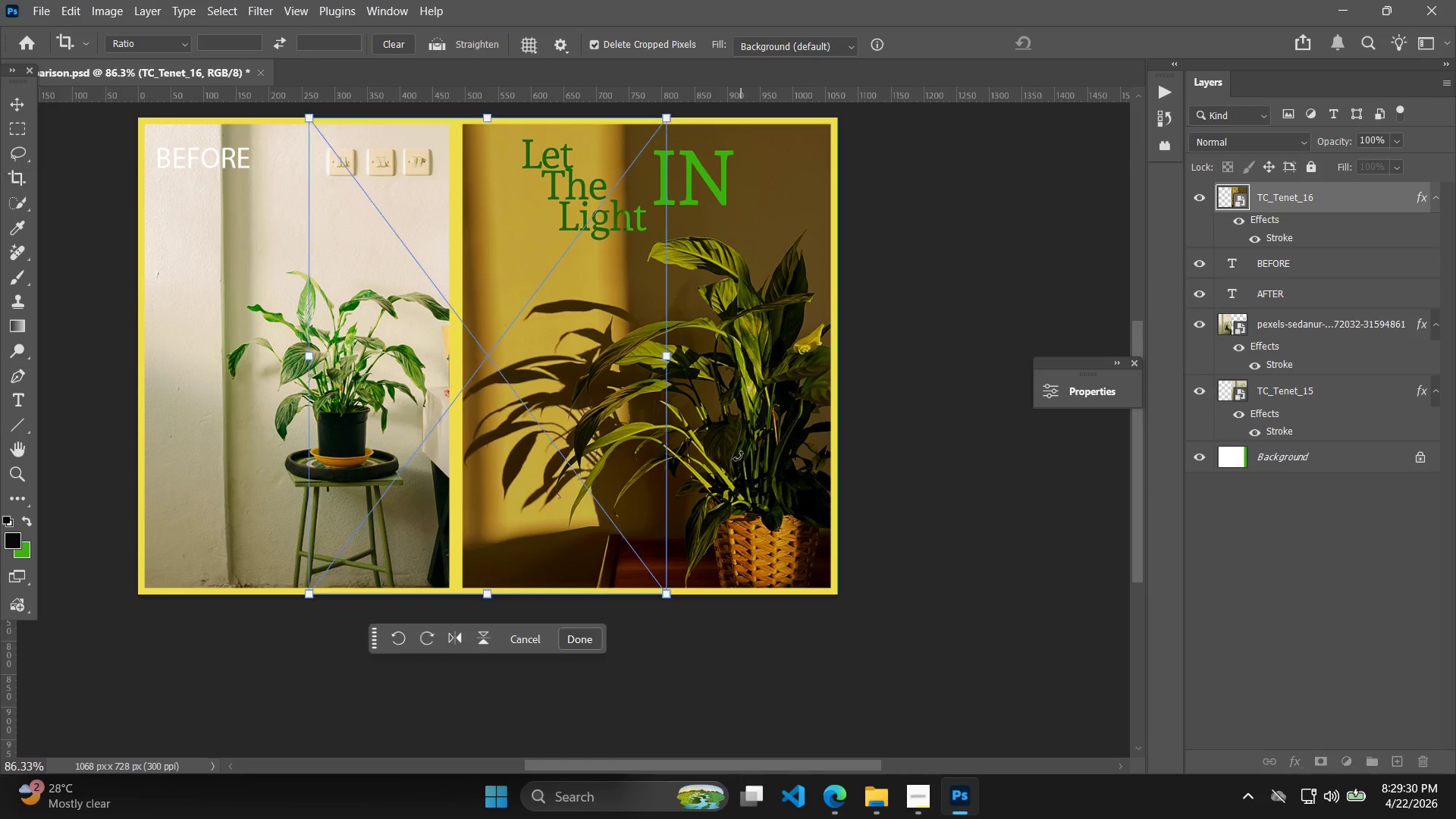 
hold_key(key=ShiftLeft, duration=2.53)
left_click_drag(start_coordinate=[564, 431], to_coordinate=[396, 438])
 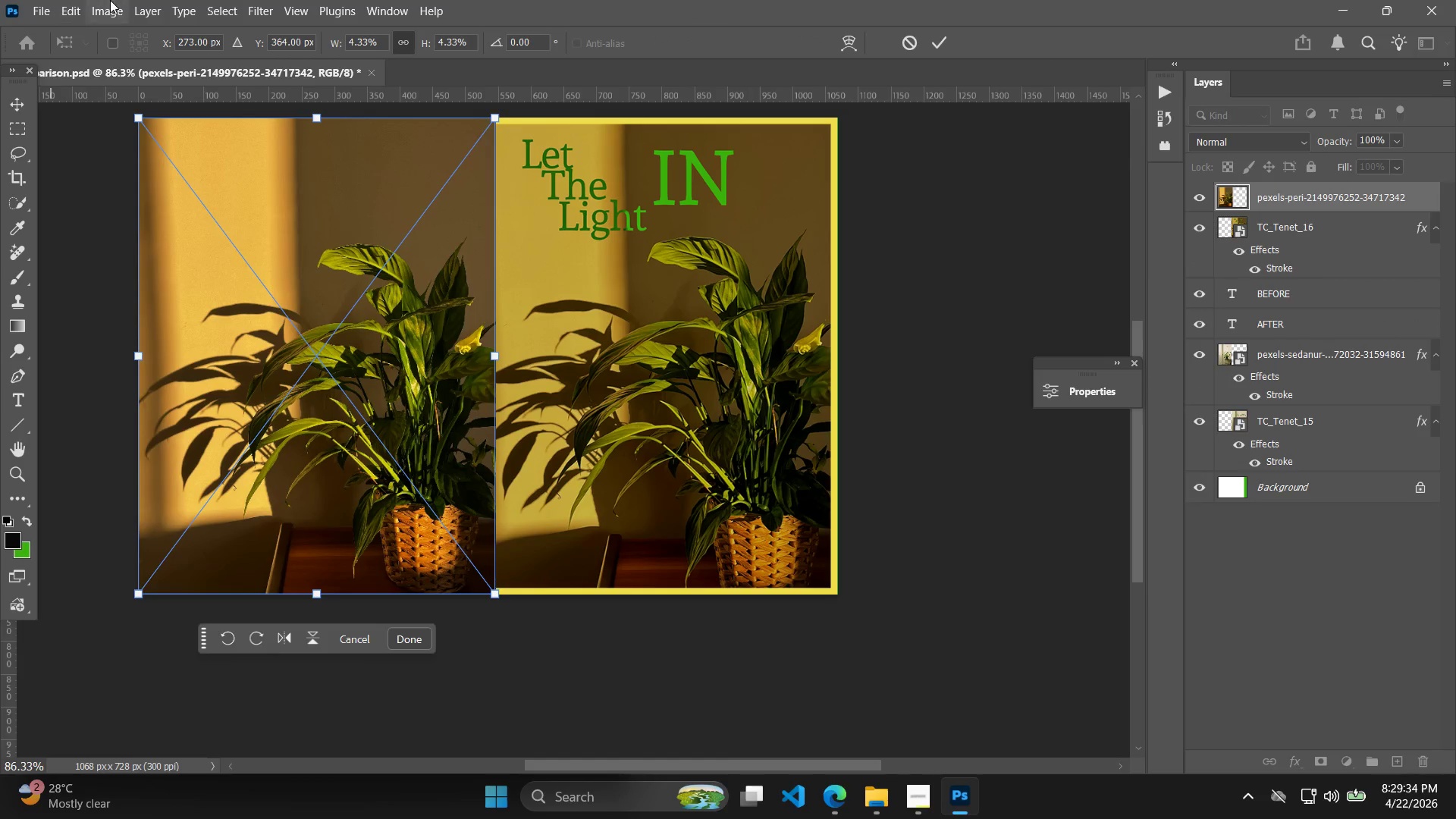 
left_click([111, 5])
 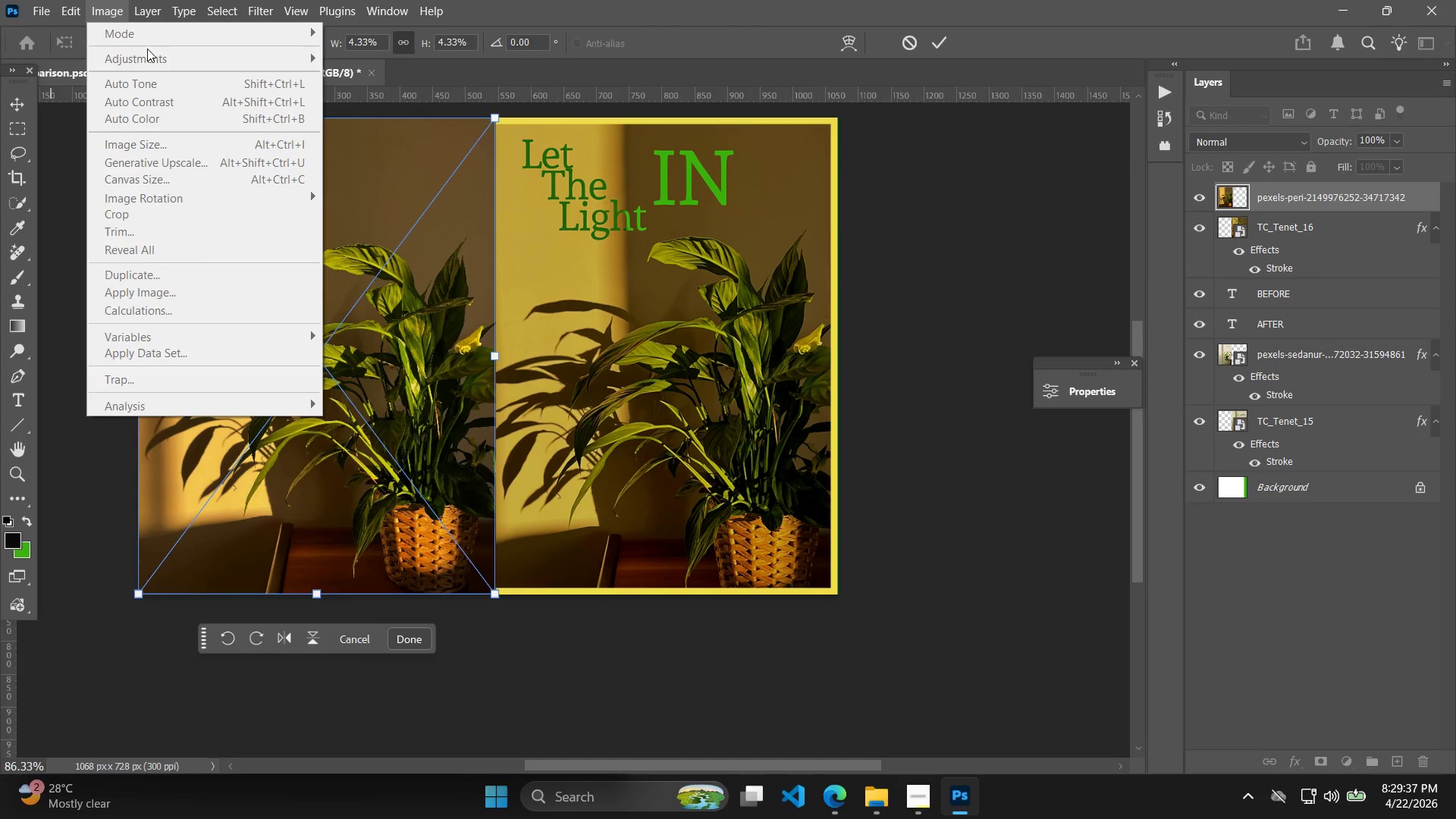 
left_click([132, 4])
 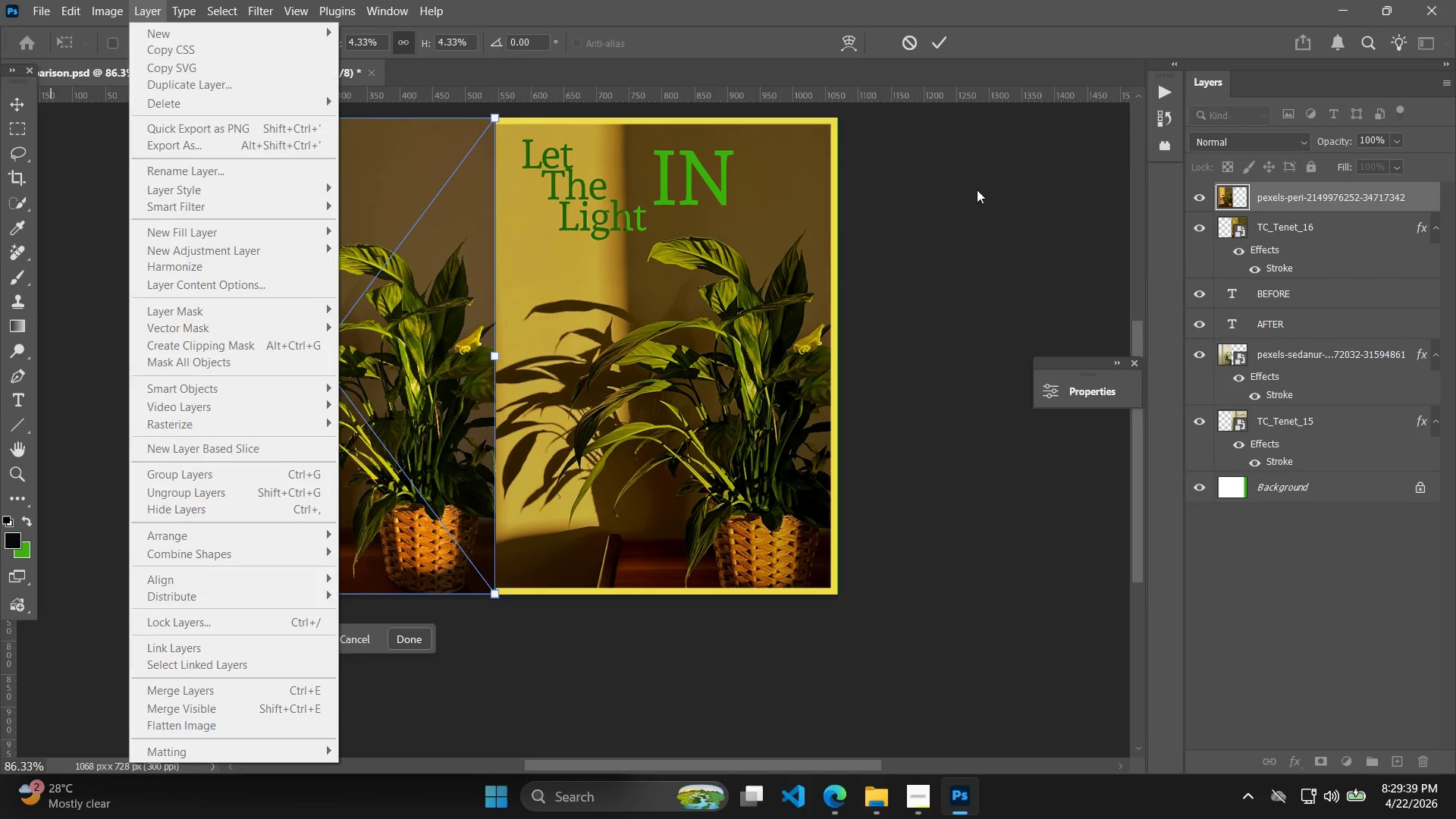 
key(Enter)
 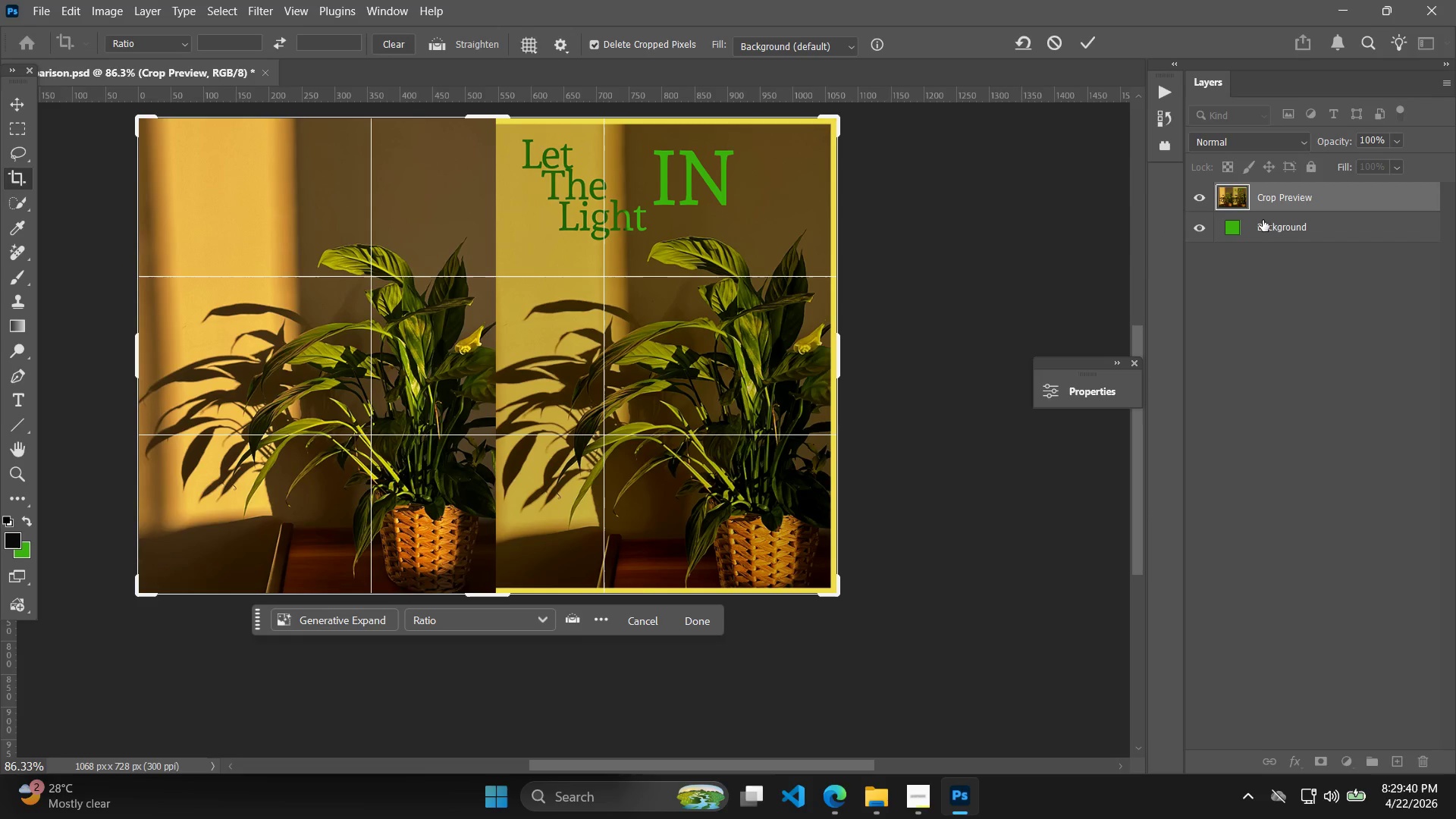 
key(Enter)
 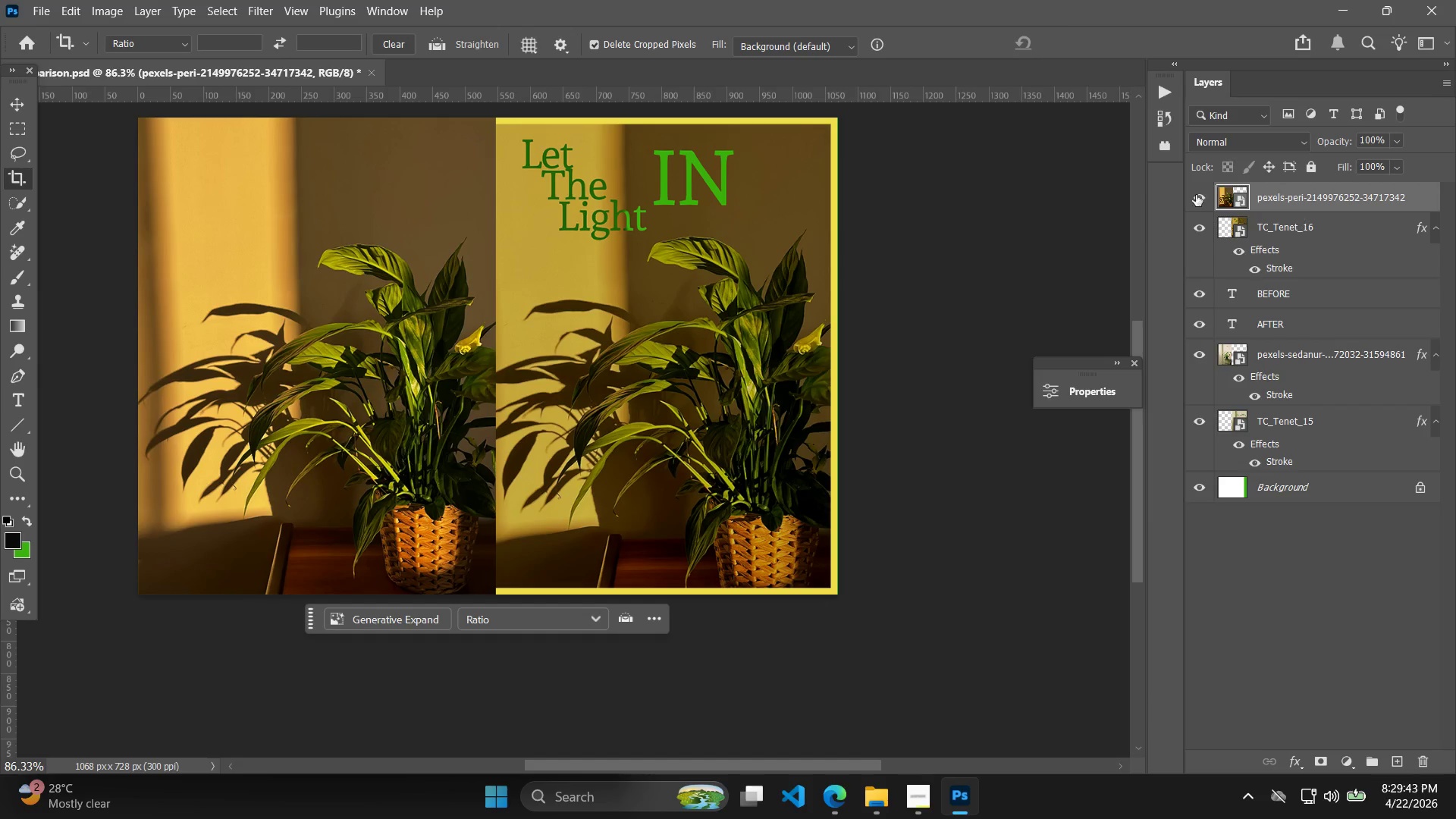 
left_click([137, 6])
 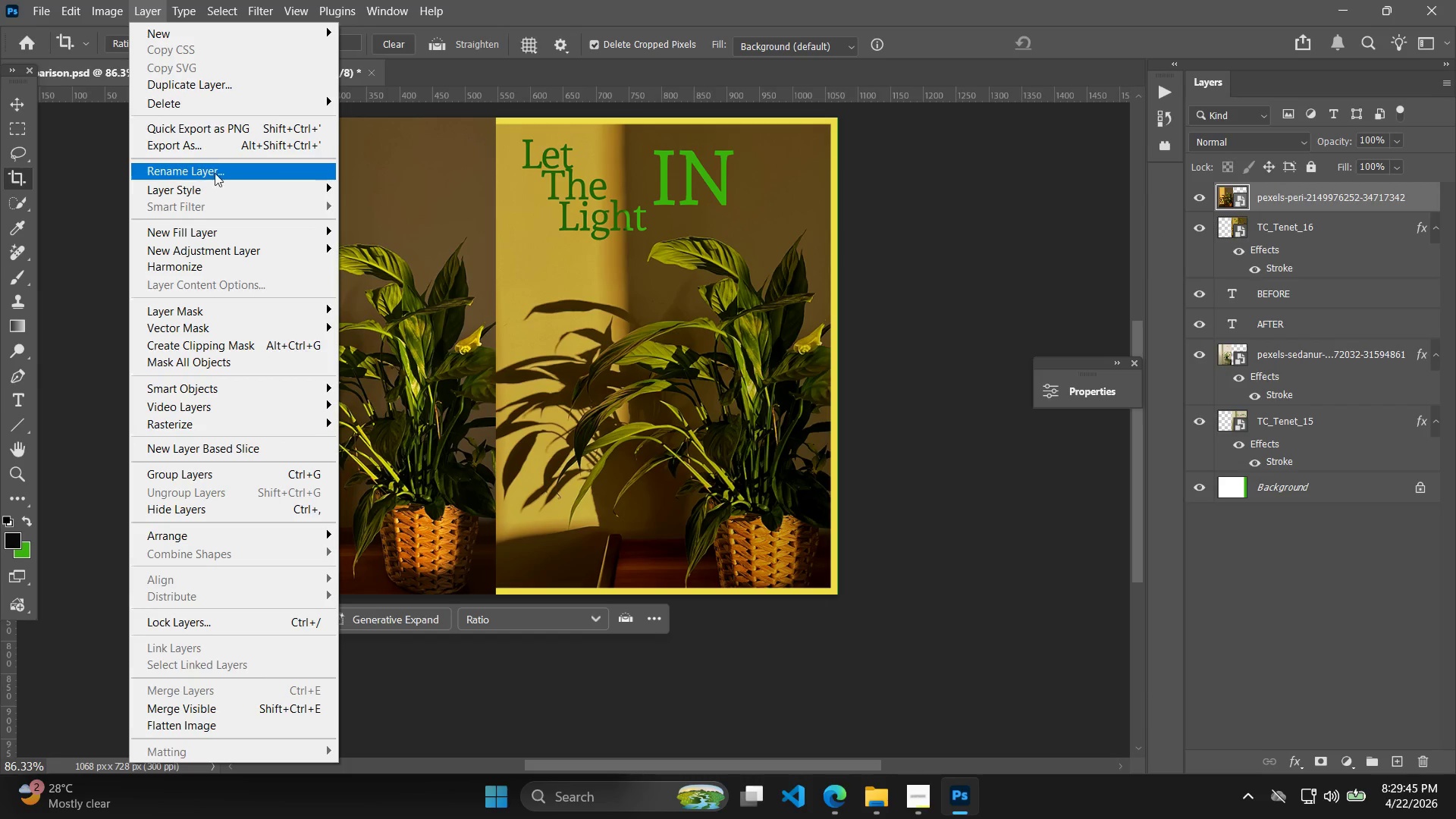 
left_click([204, 187])
 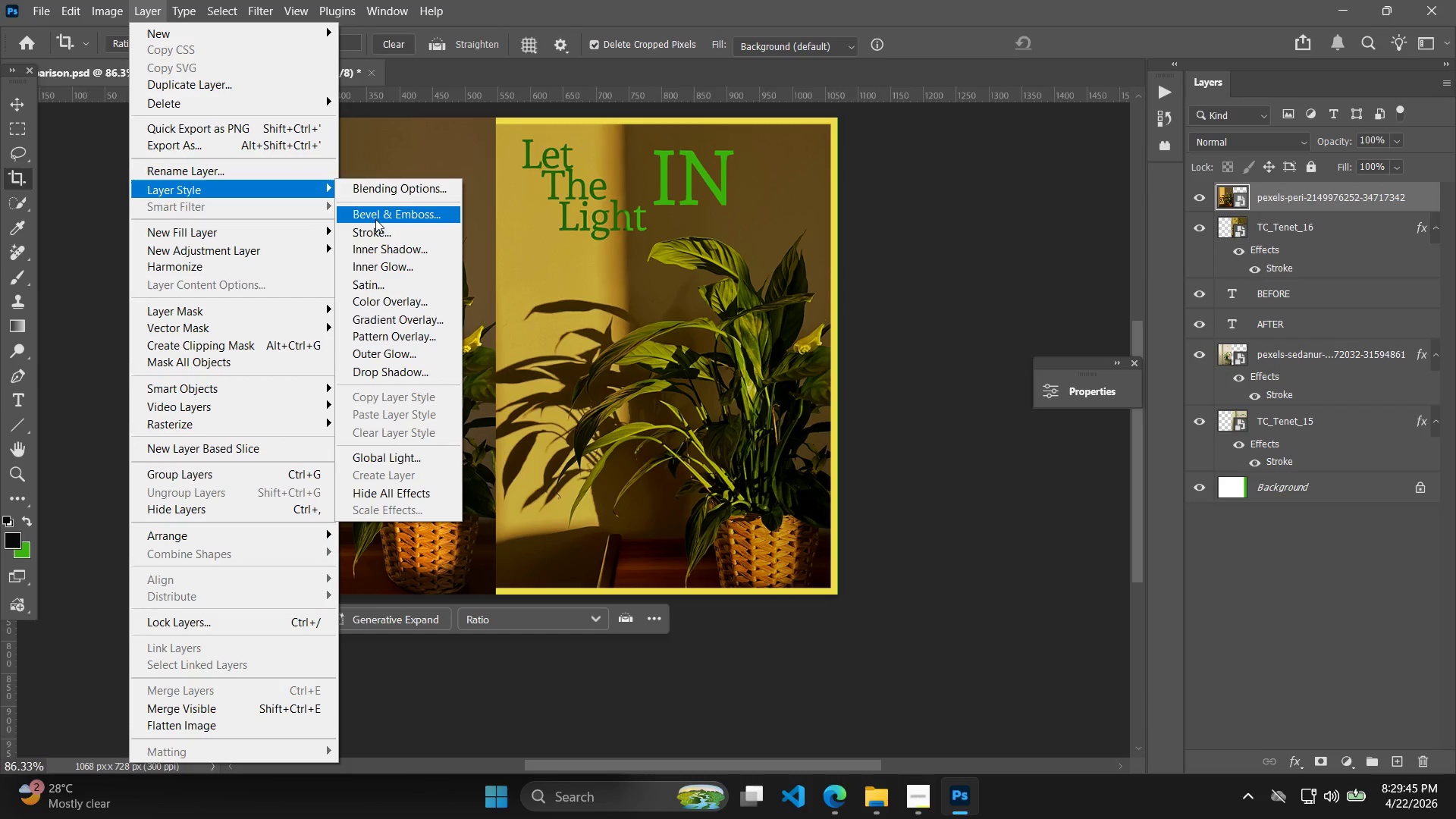 
left_click([372, 237])
 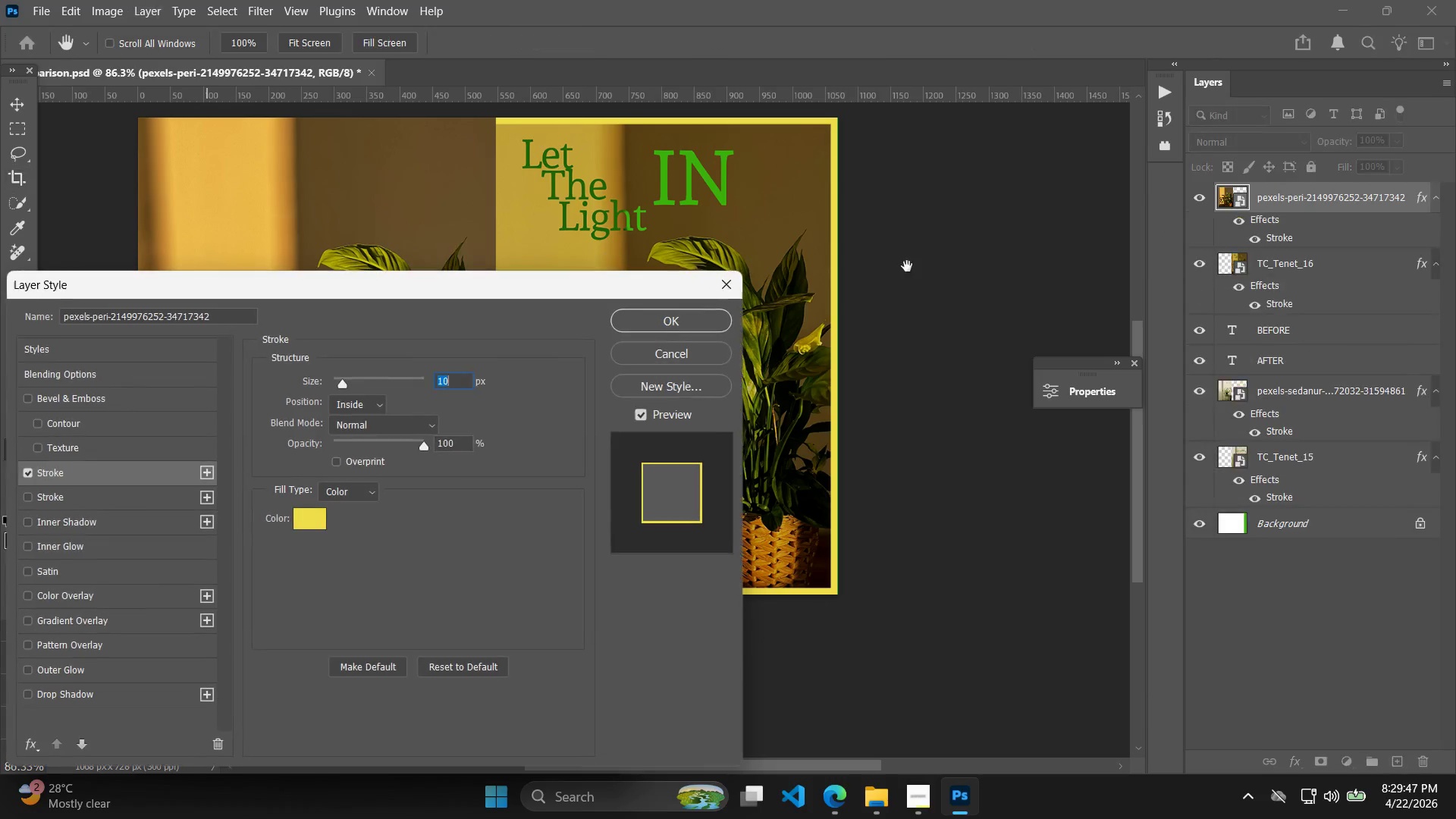 
left_click_drag(start_coordinate=[657, 309], to_coordinate=[664, 319])
 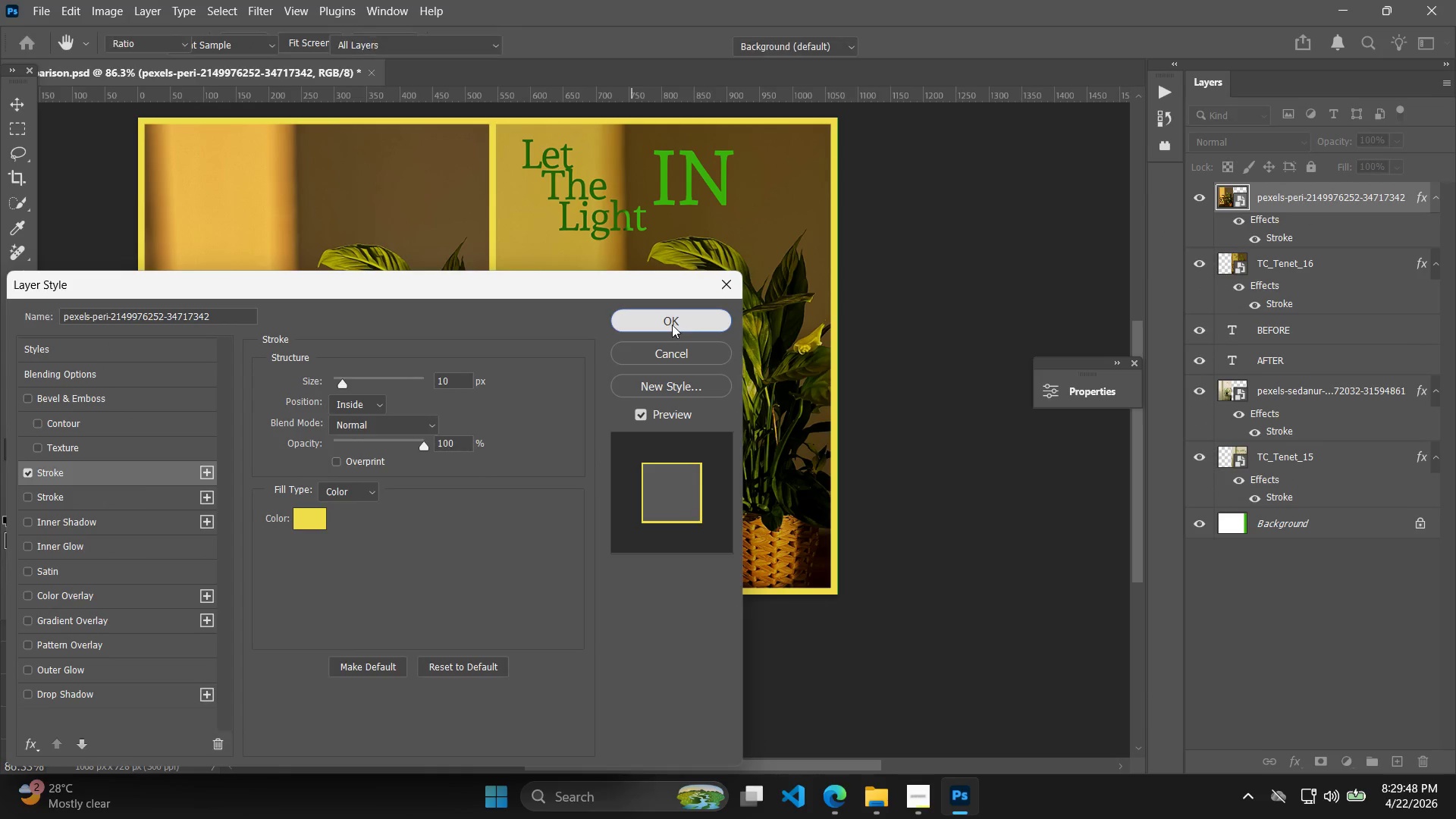 
double_click([672, 325])
 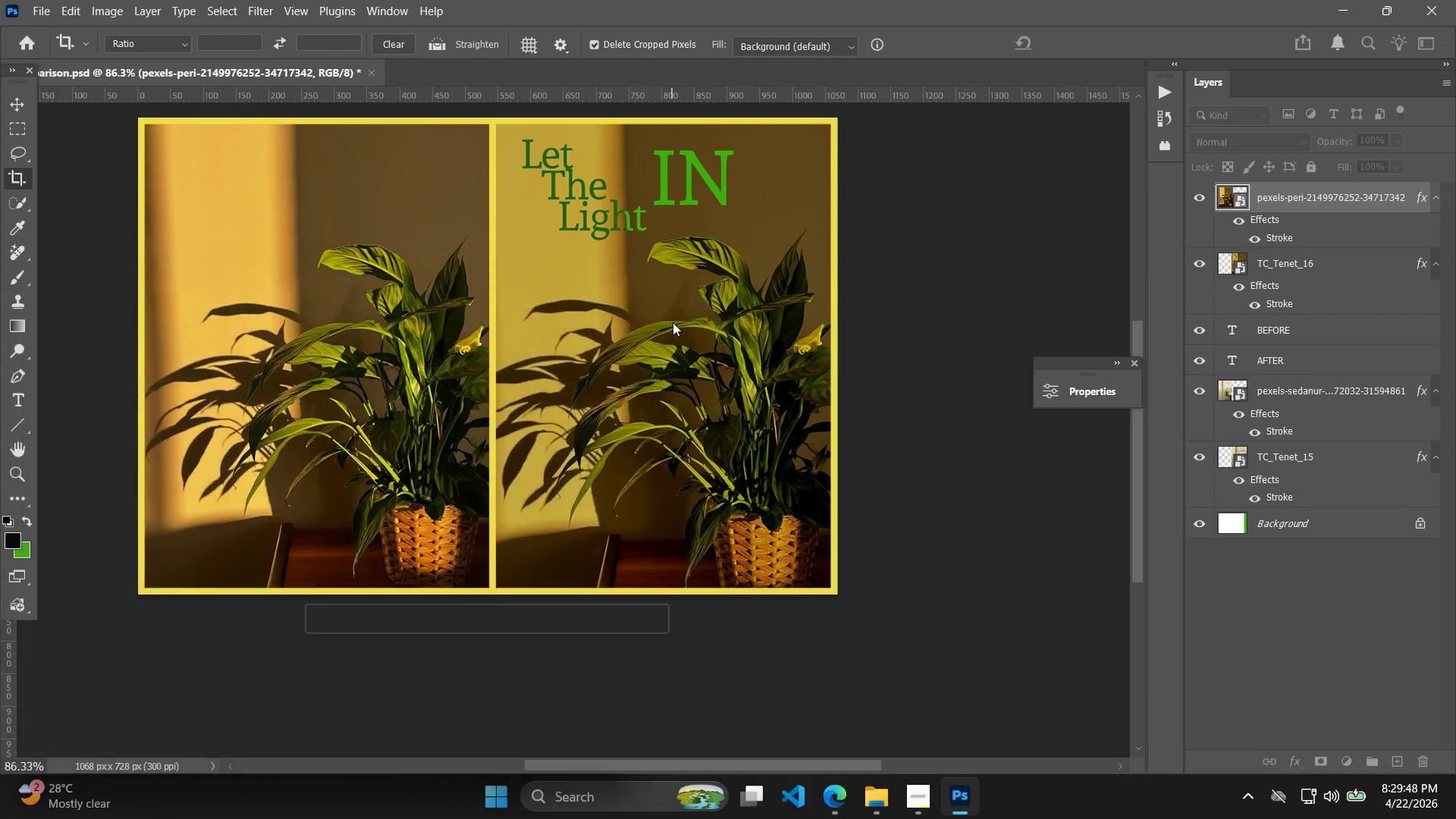 
key(C)
 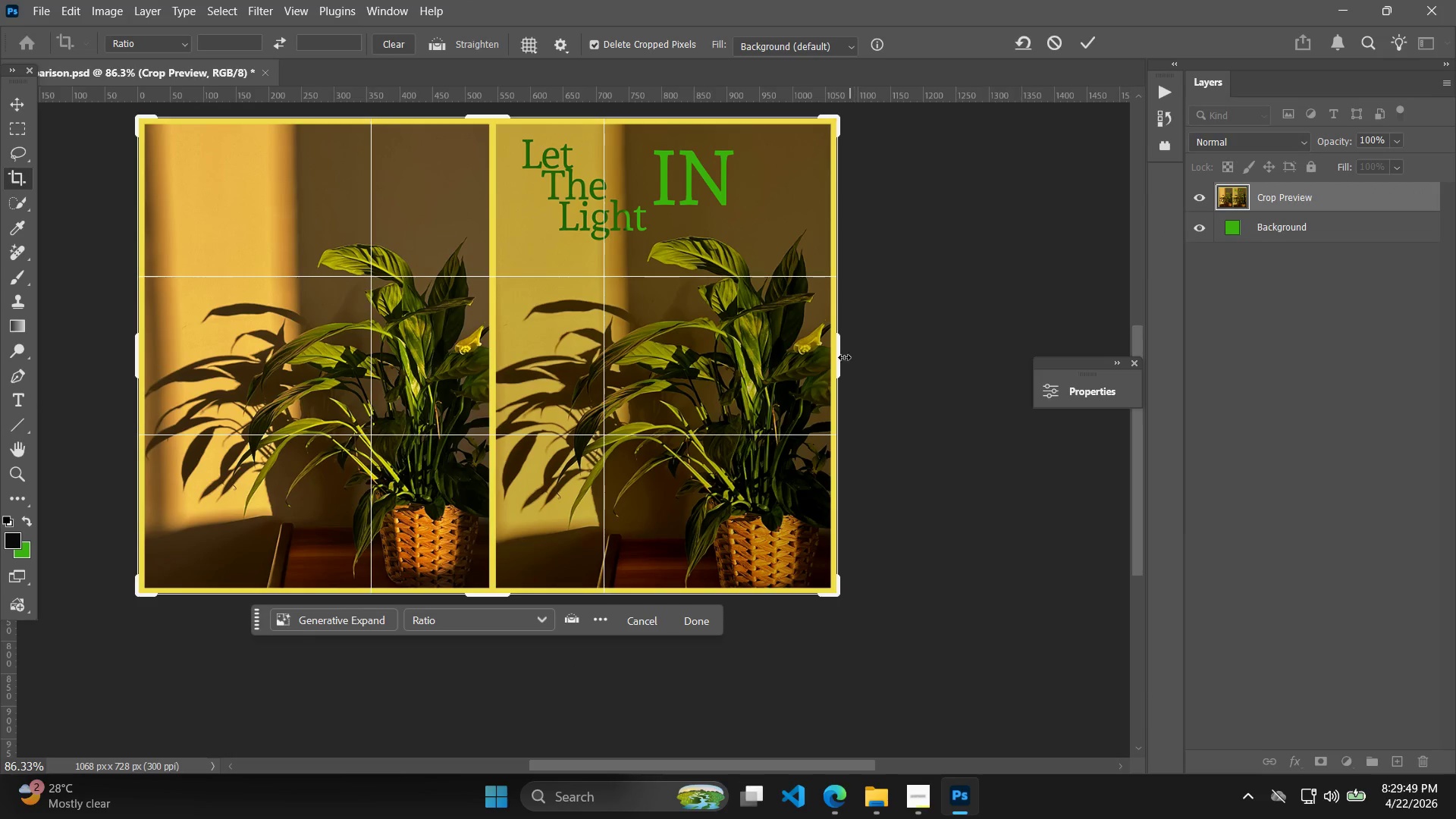 
left_click_drag(start_coordinate=[841, 357], to_coordinate=[850, 358])
 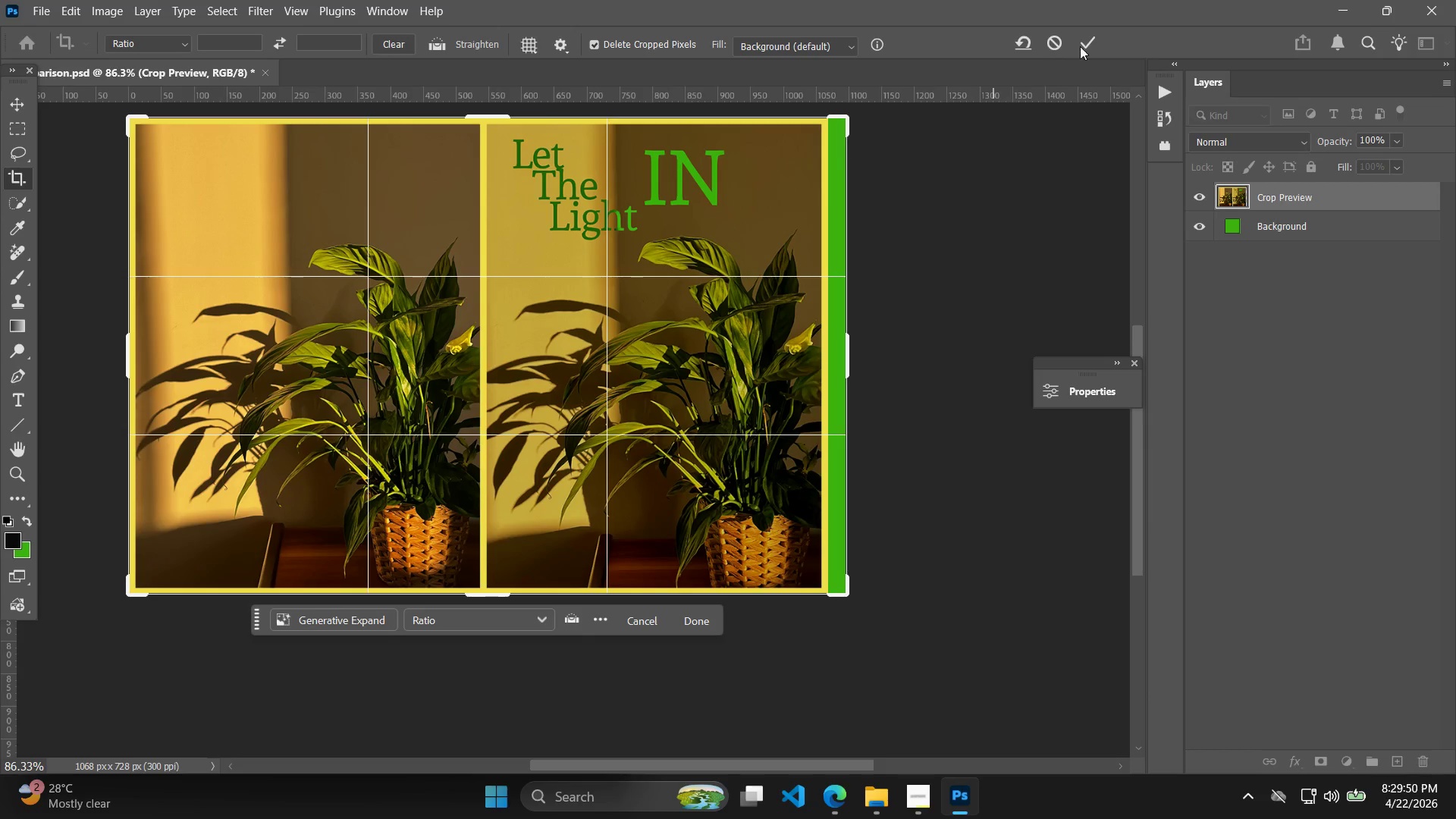 
left_click([1101, 42])
 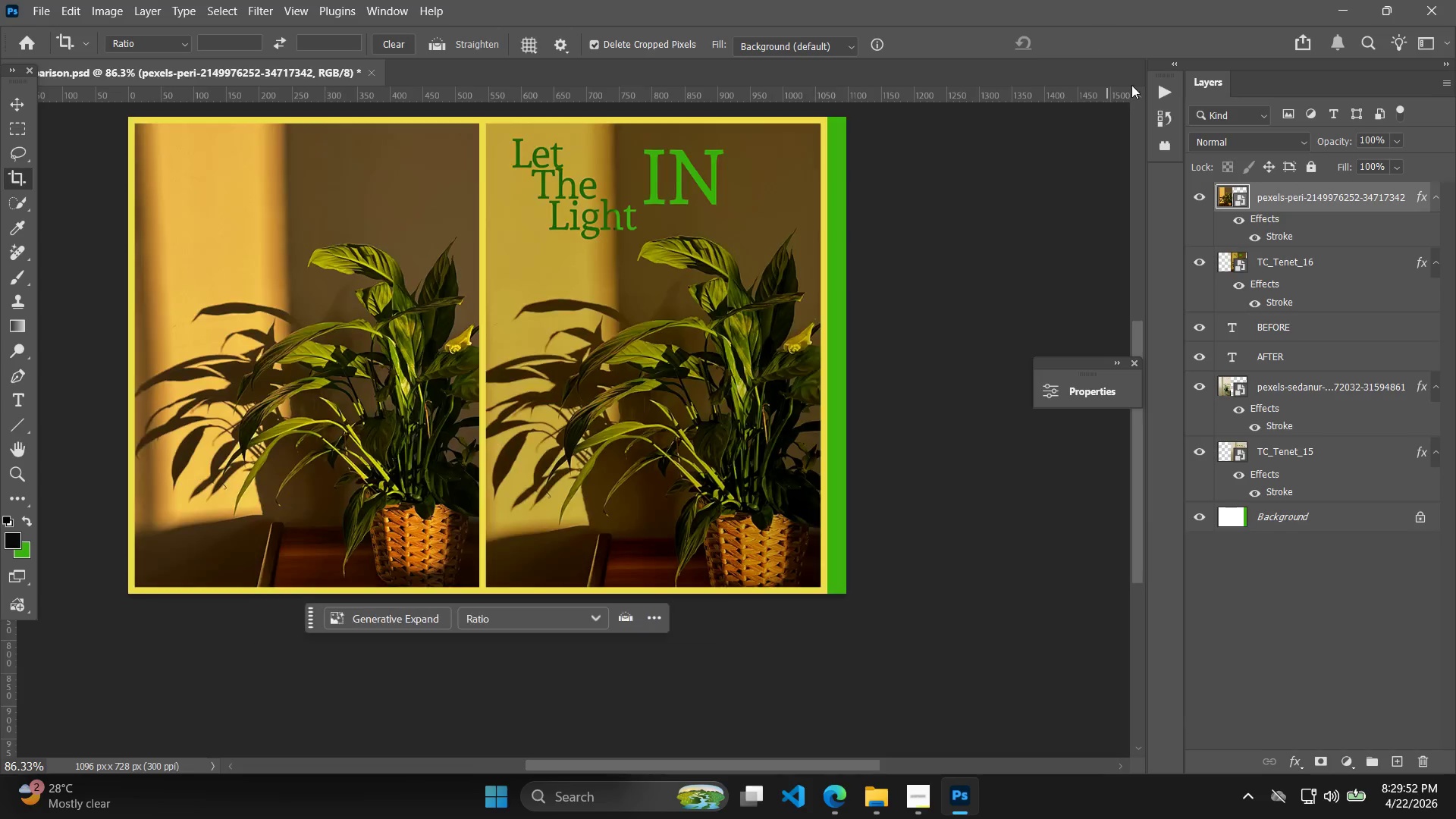 
left_click([1282, 255])
 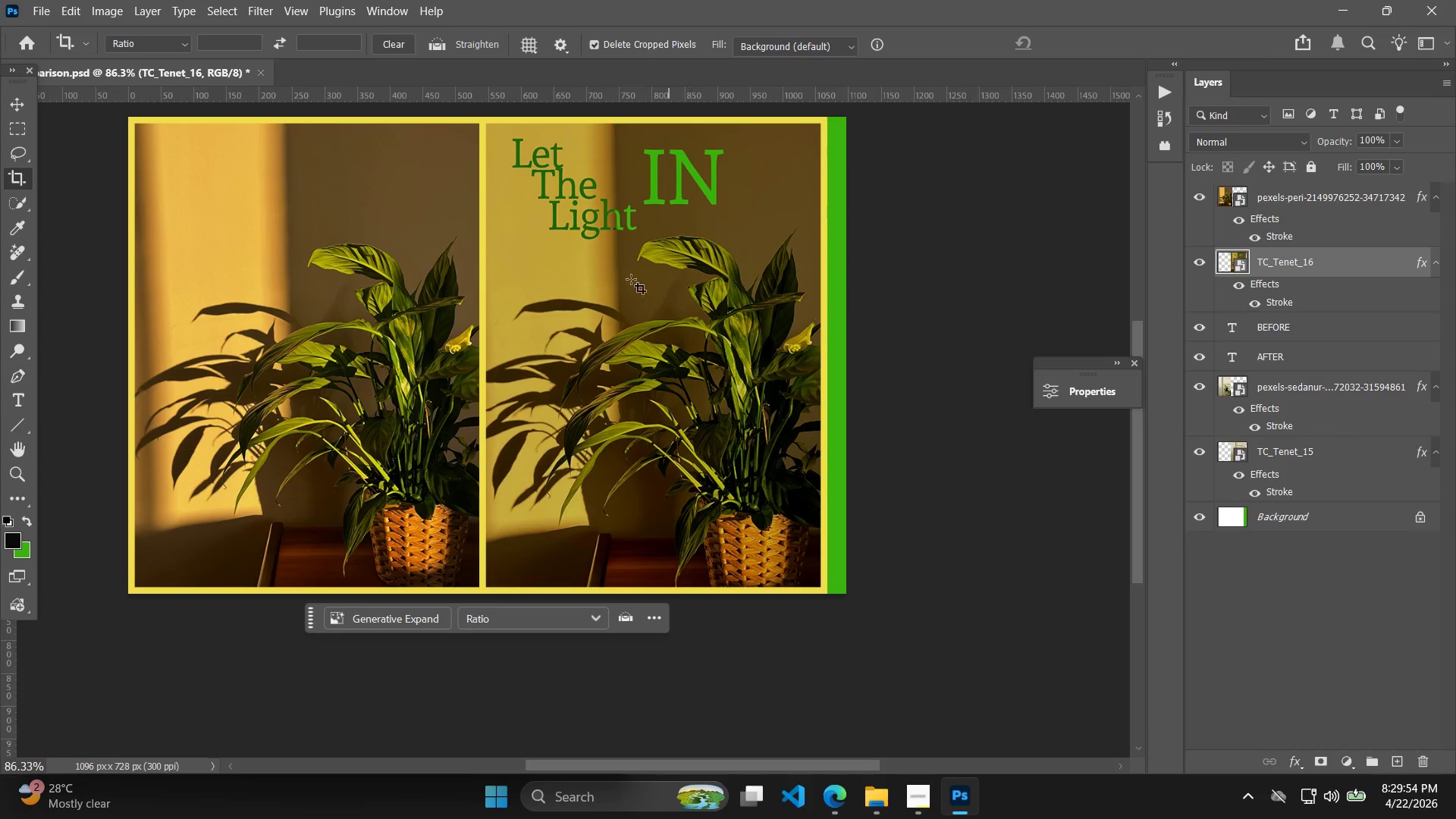 
left_click([10, 99])
 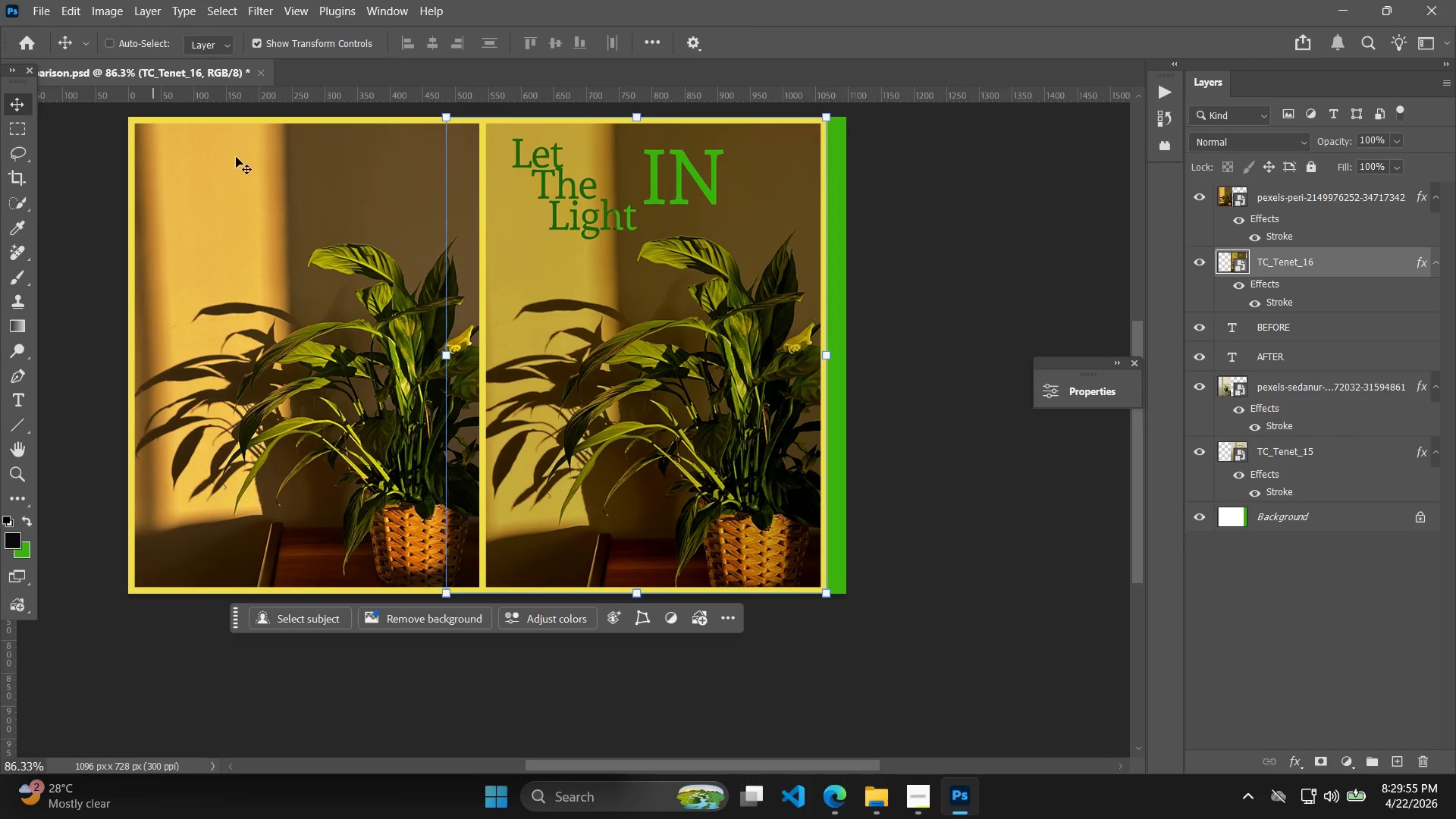 
hold_key(key=ShiftLeft, duration=1.67)
left_click_drag(start_coordinate=[623, 282], to_coordinate=[661, 282])
 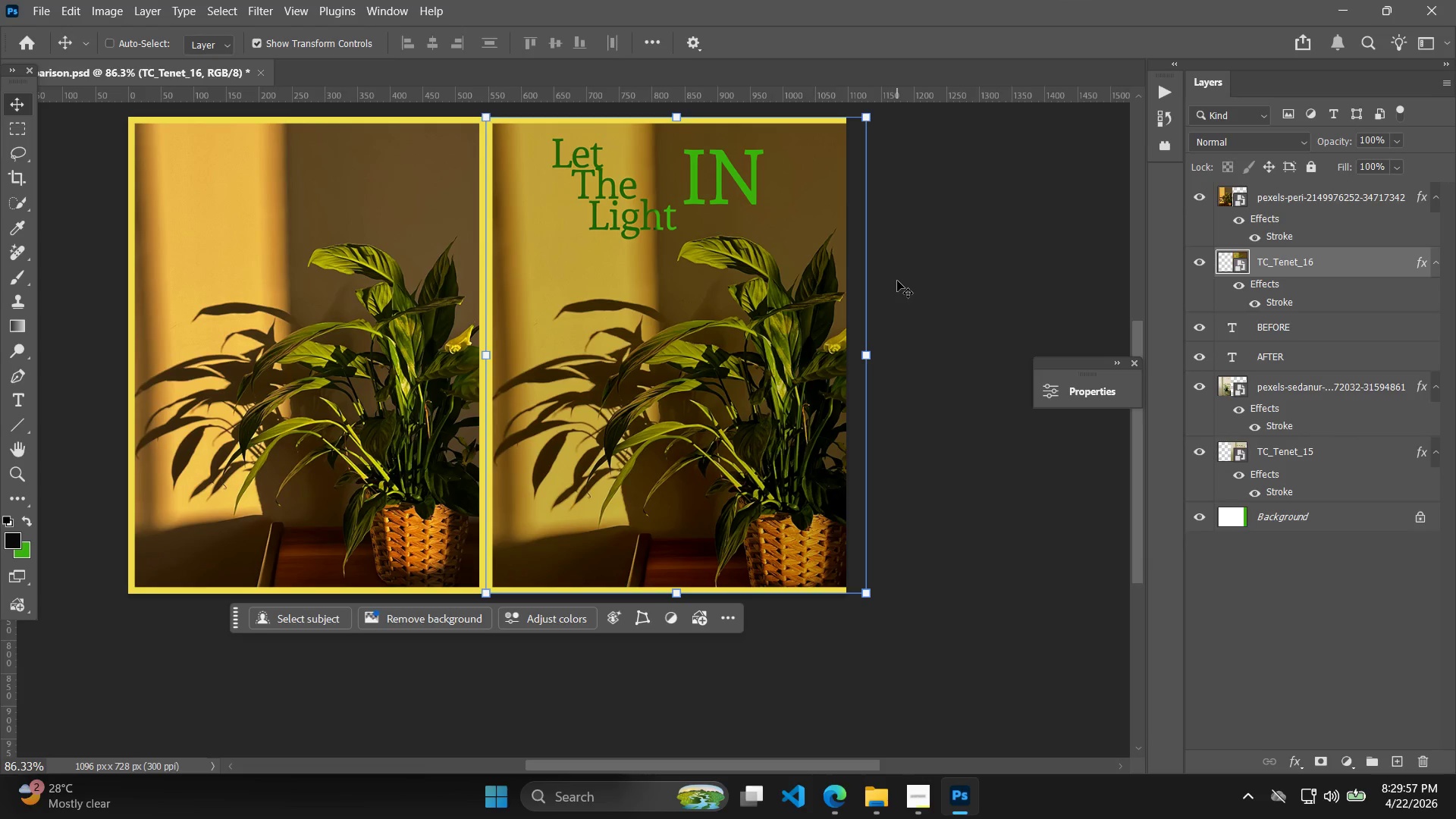 
key(Enter)
 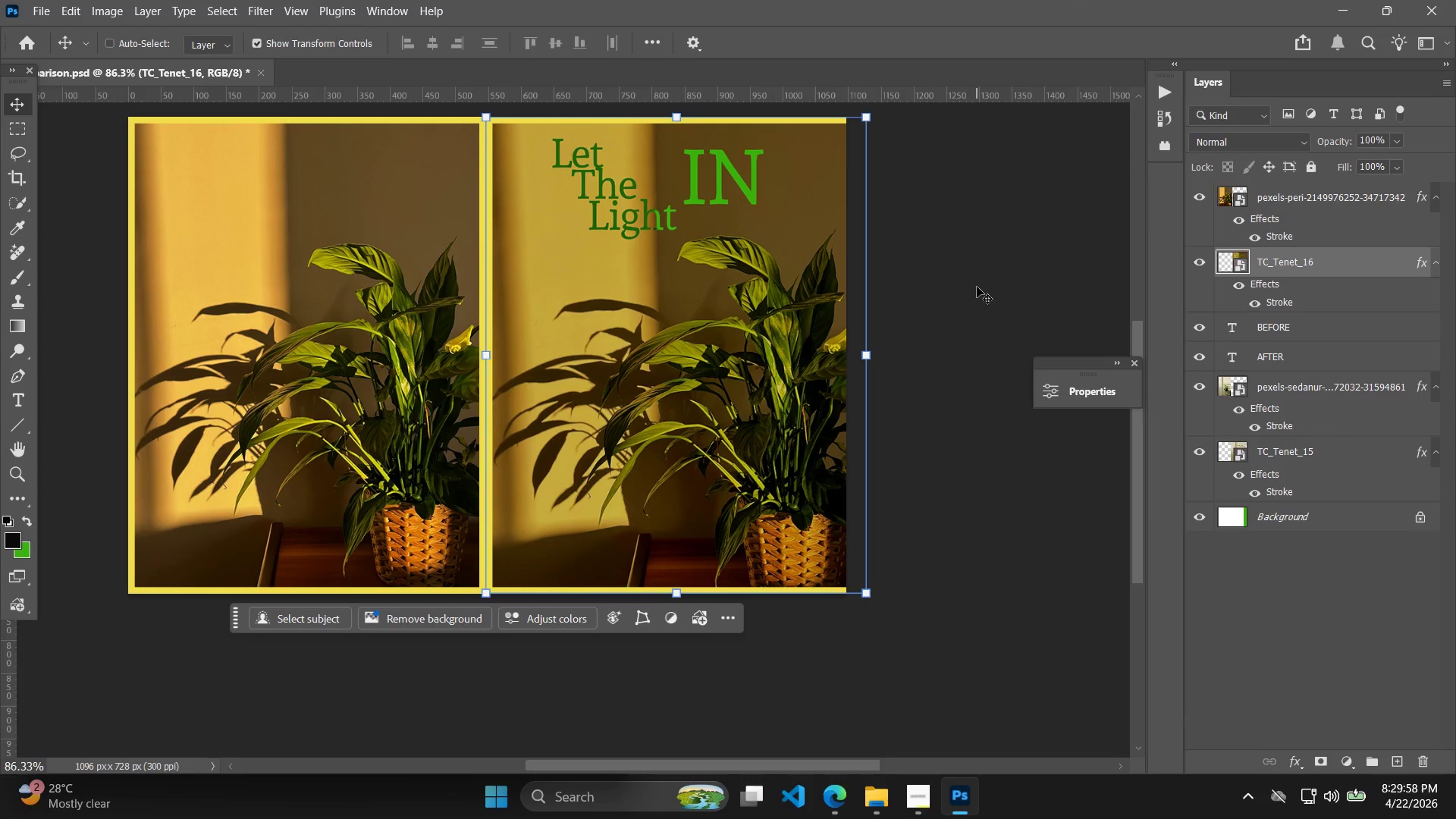 
key(Enter)
 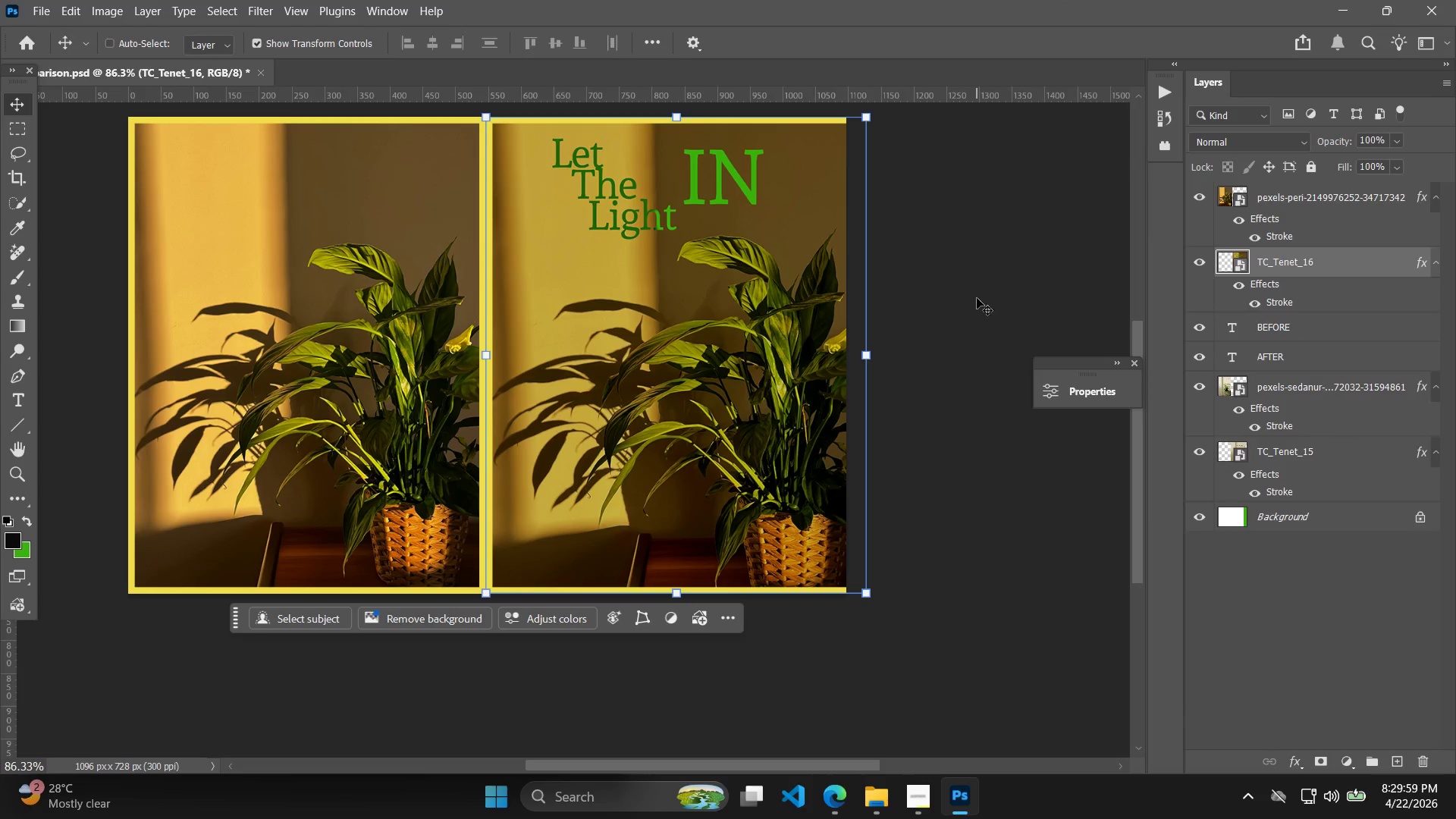 
key(C)
 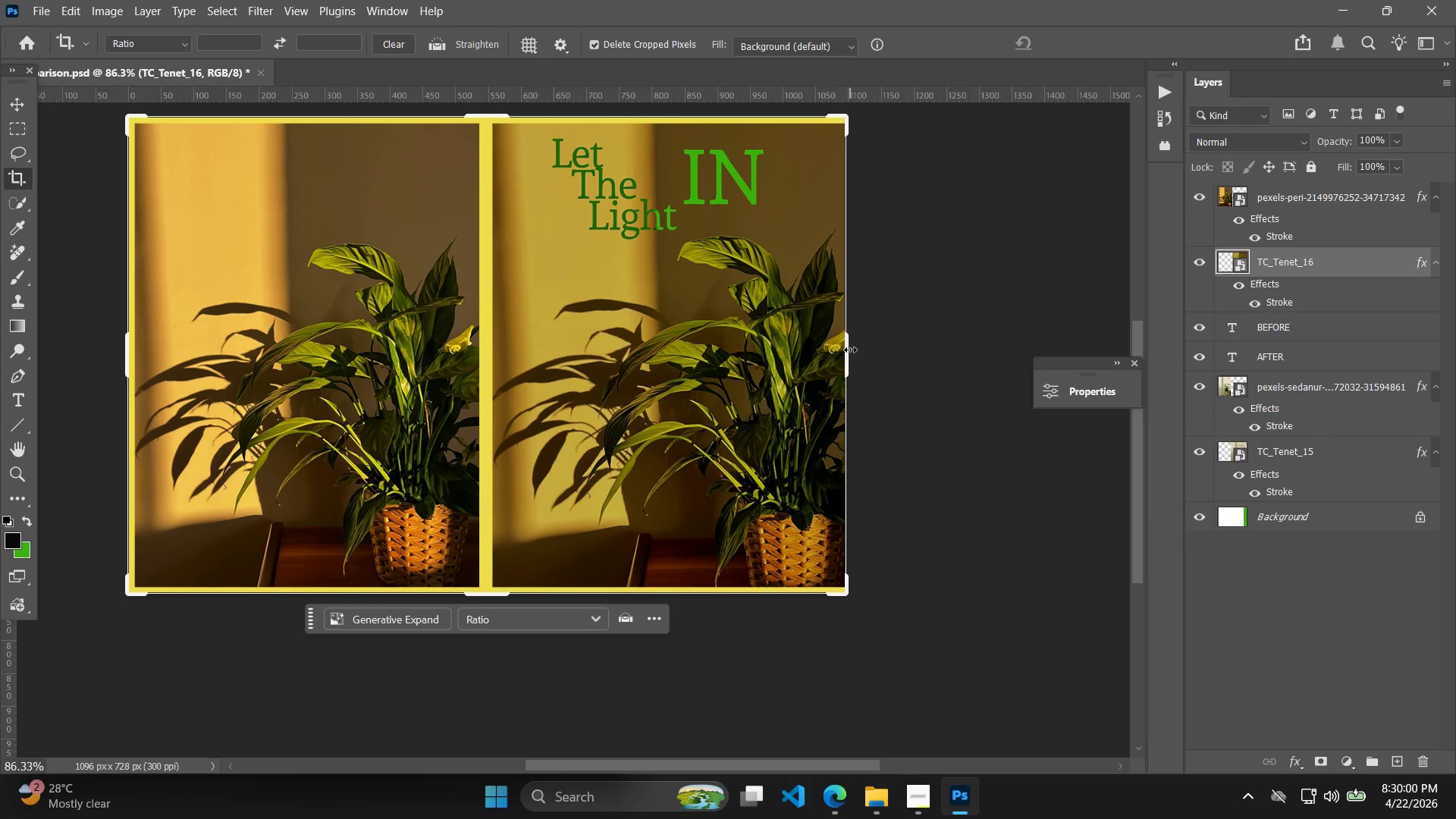 
left_click_drag(start_coordinate=[849, 350], to_coordinate=[863, 350])
 